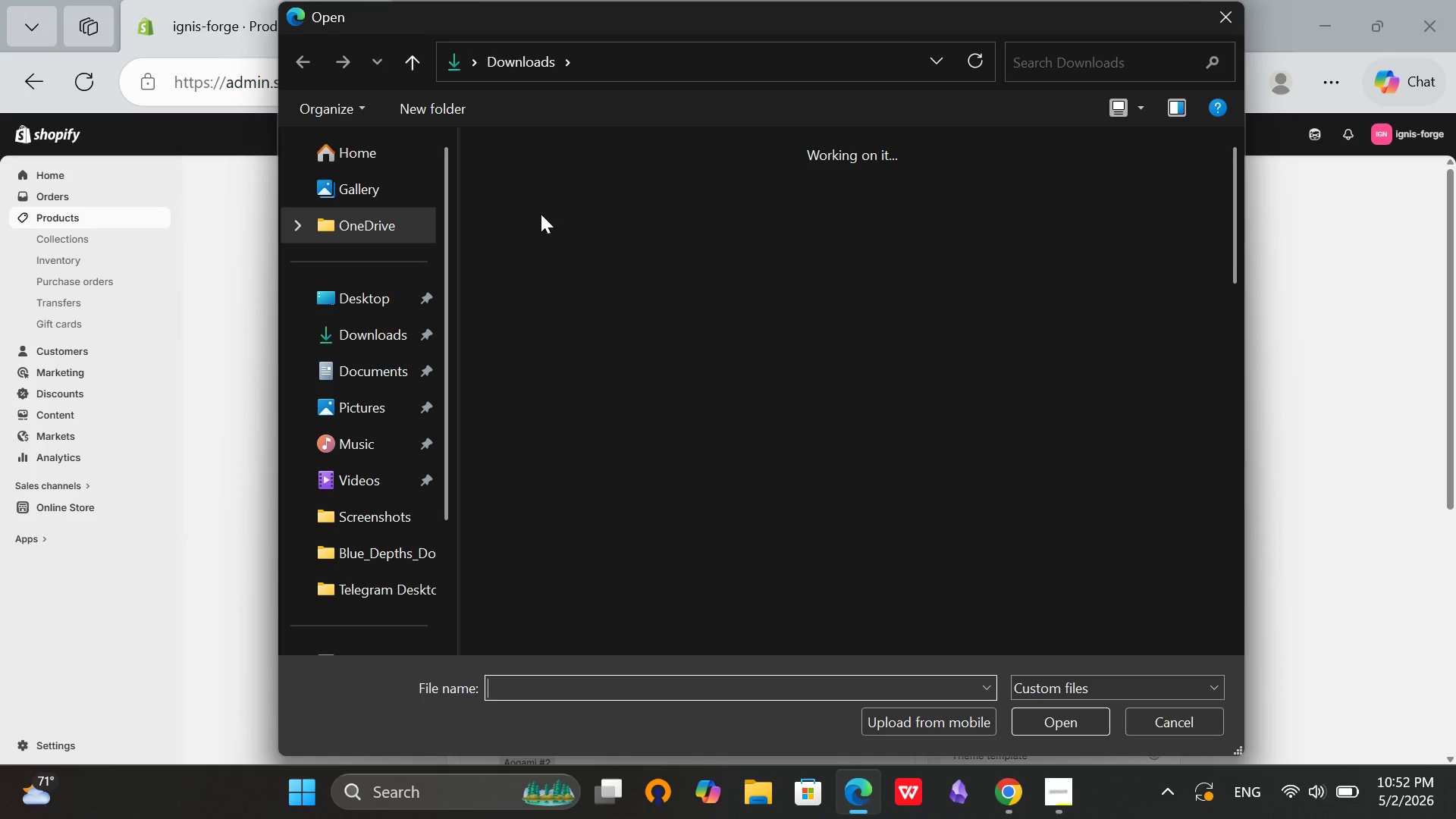 
left_click([529, 199])
 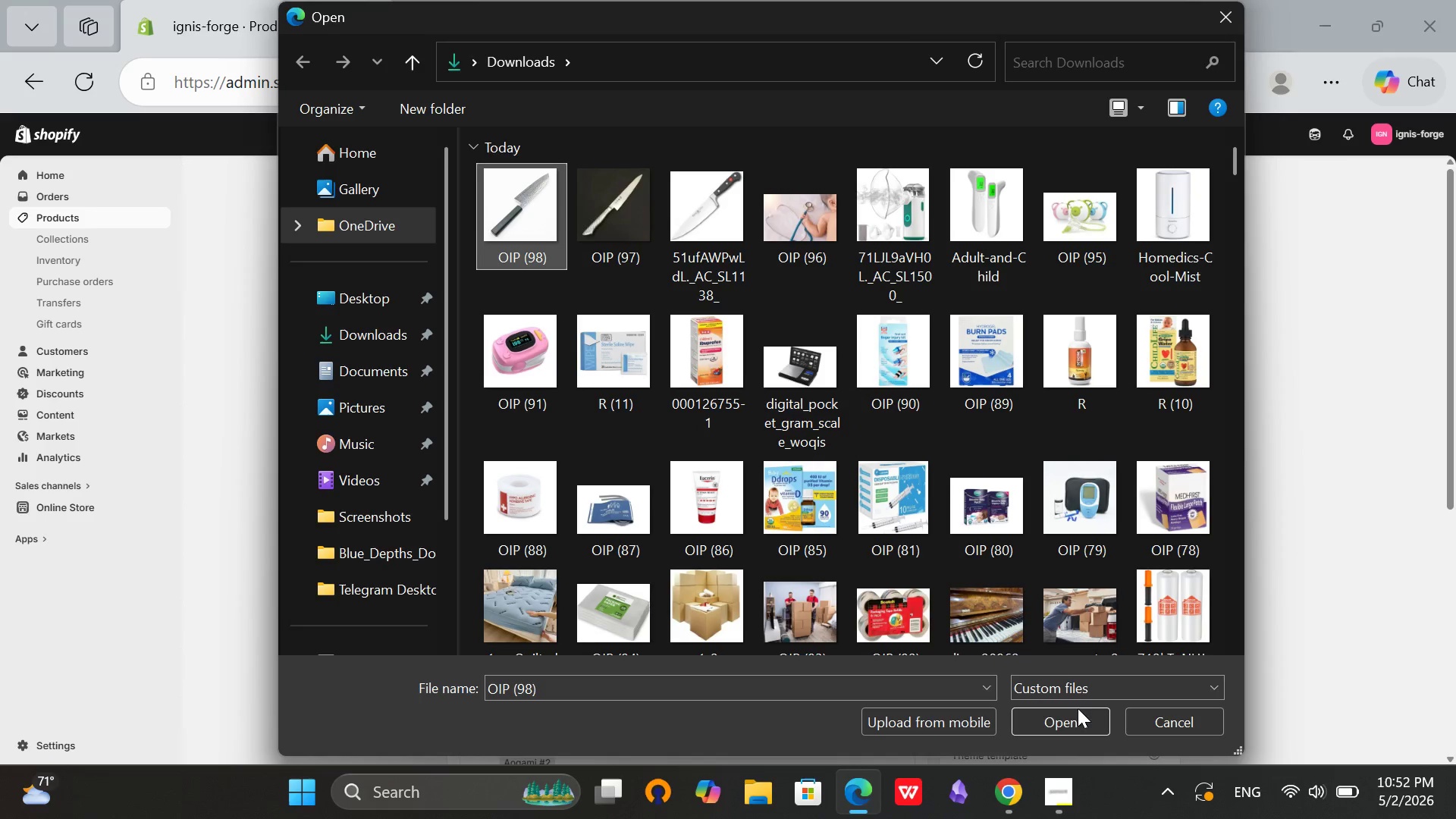 
left_click([1074, 714])
 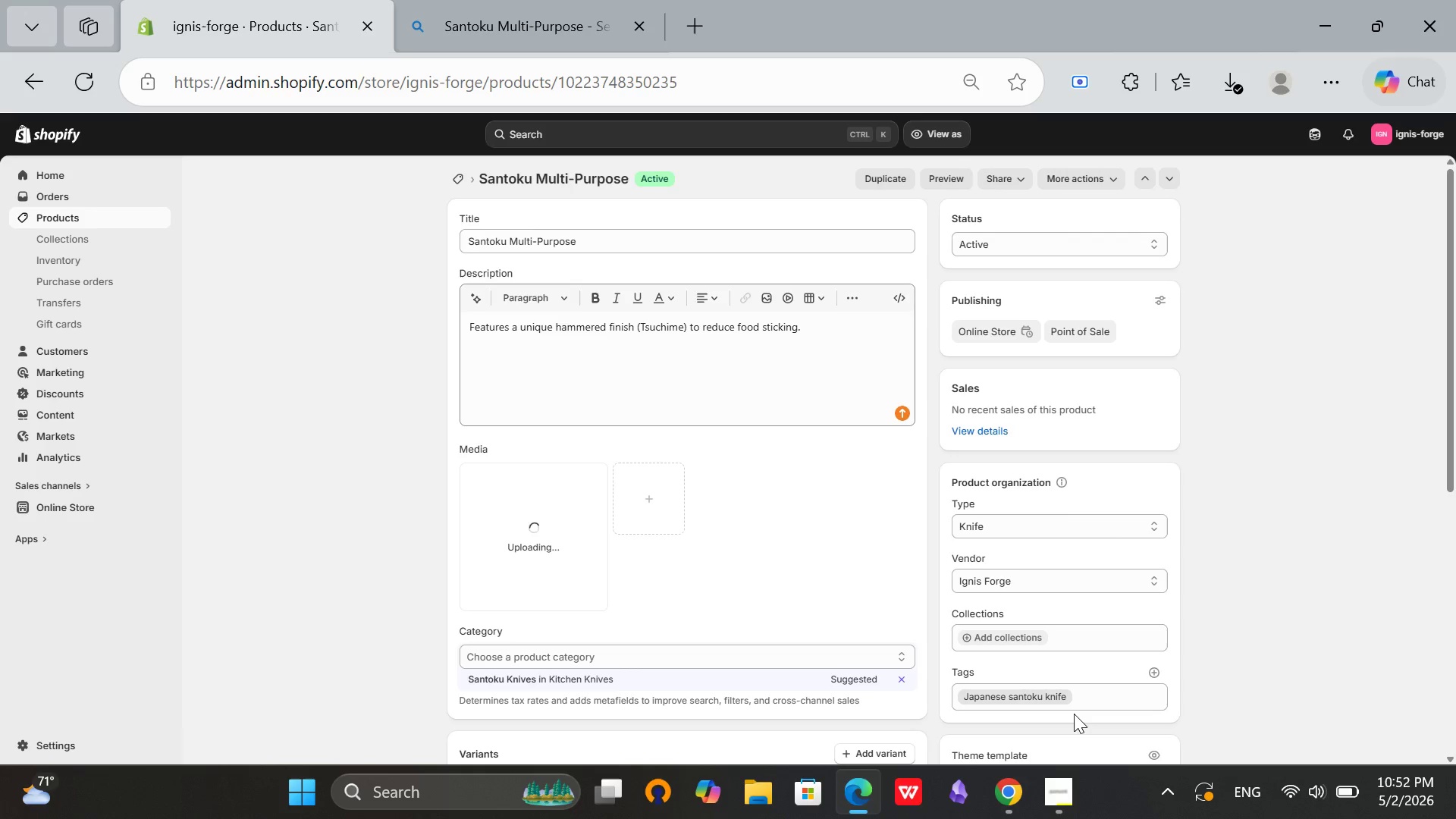 
scroll: coordinate [1104, 710], scroll_direction: down, amount: 5.0
 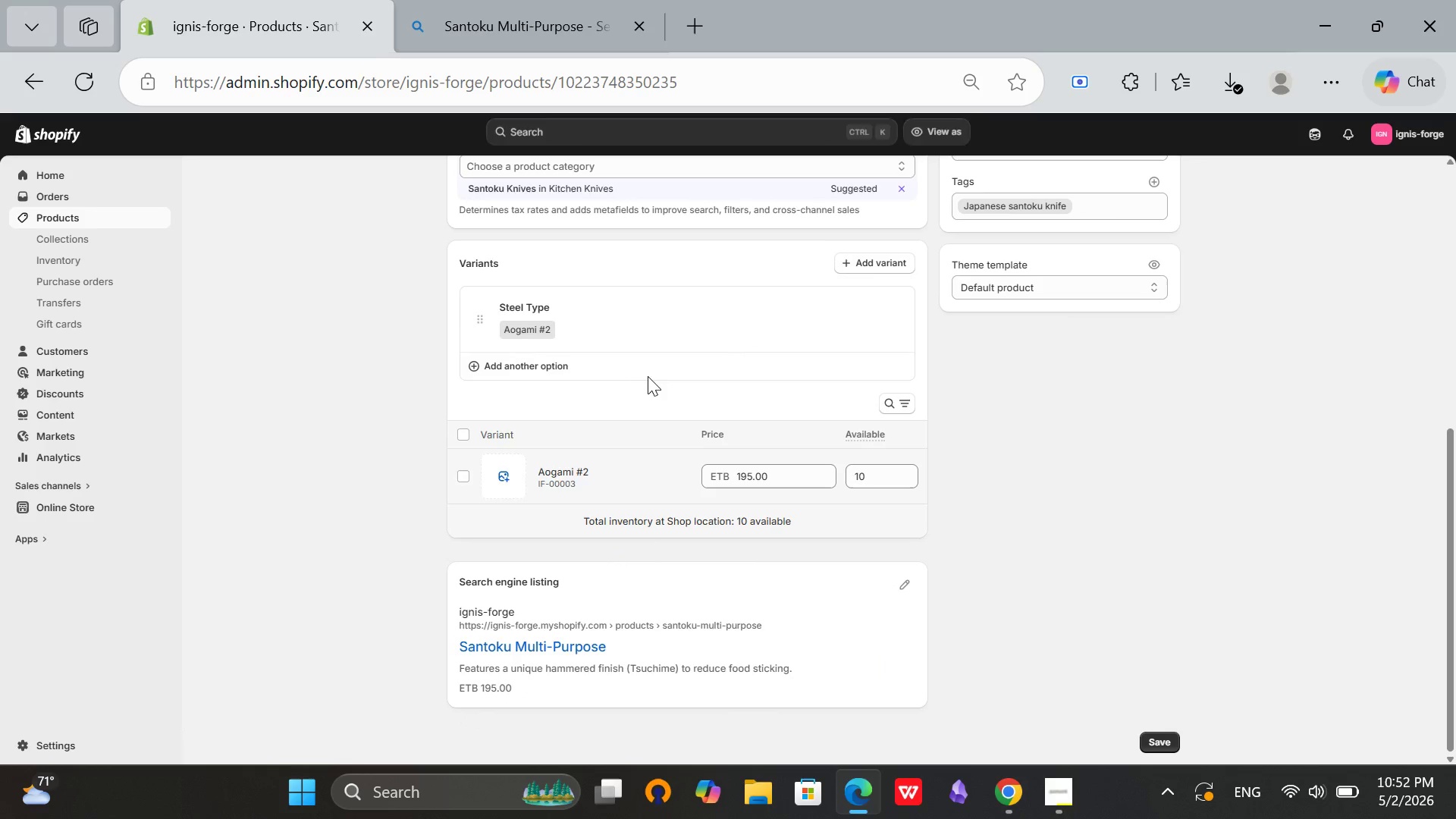 
scroll: coordinate [647, 375], scroll_direction: none, amount: 0.0
 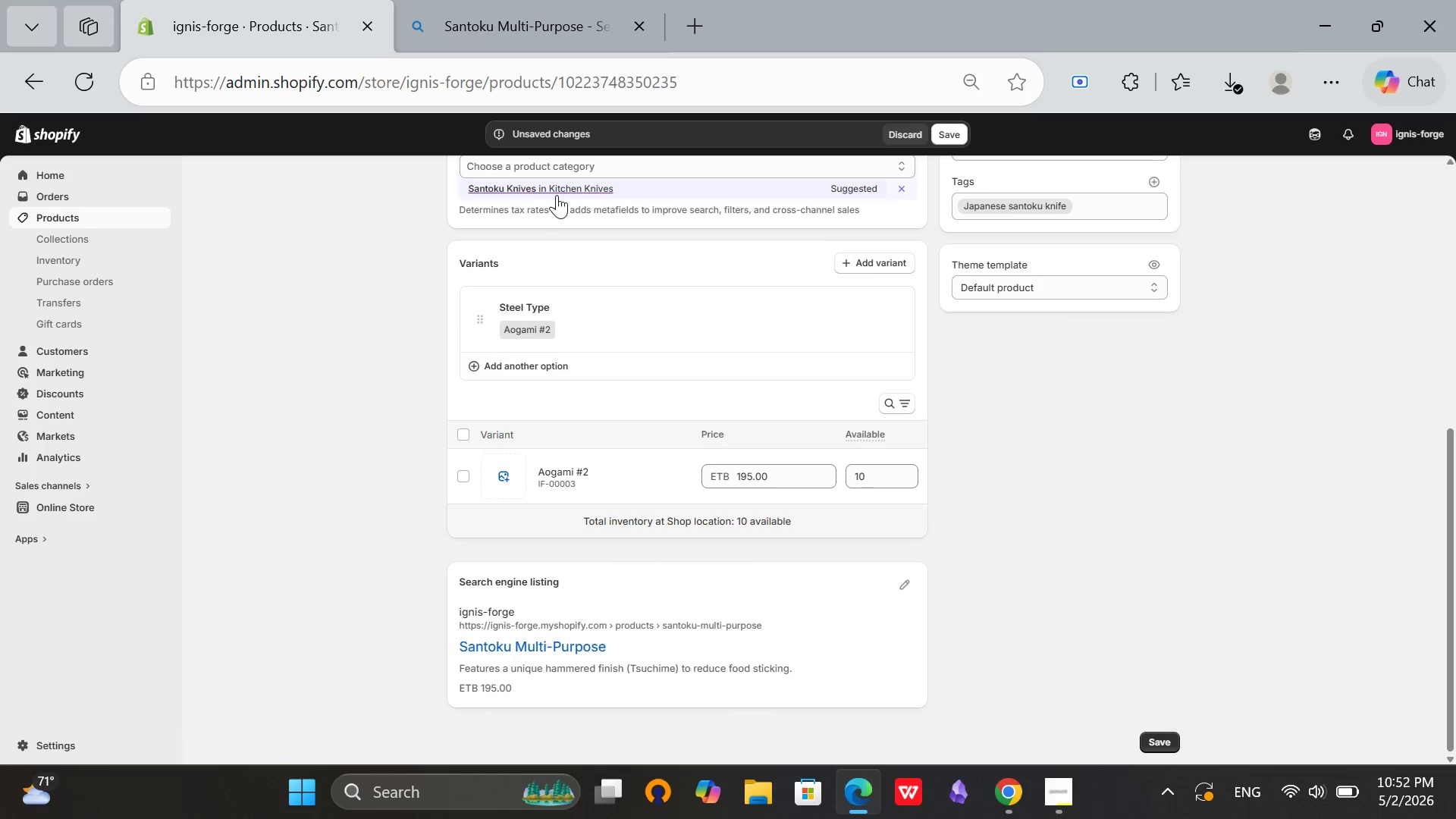 
left_click([557, 195])
 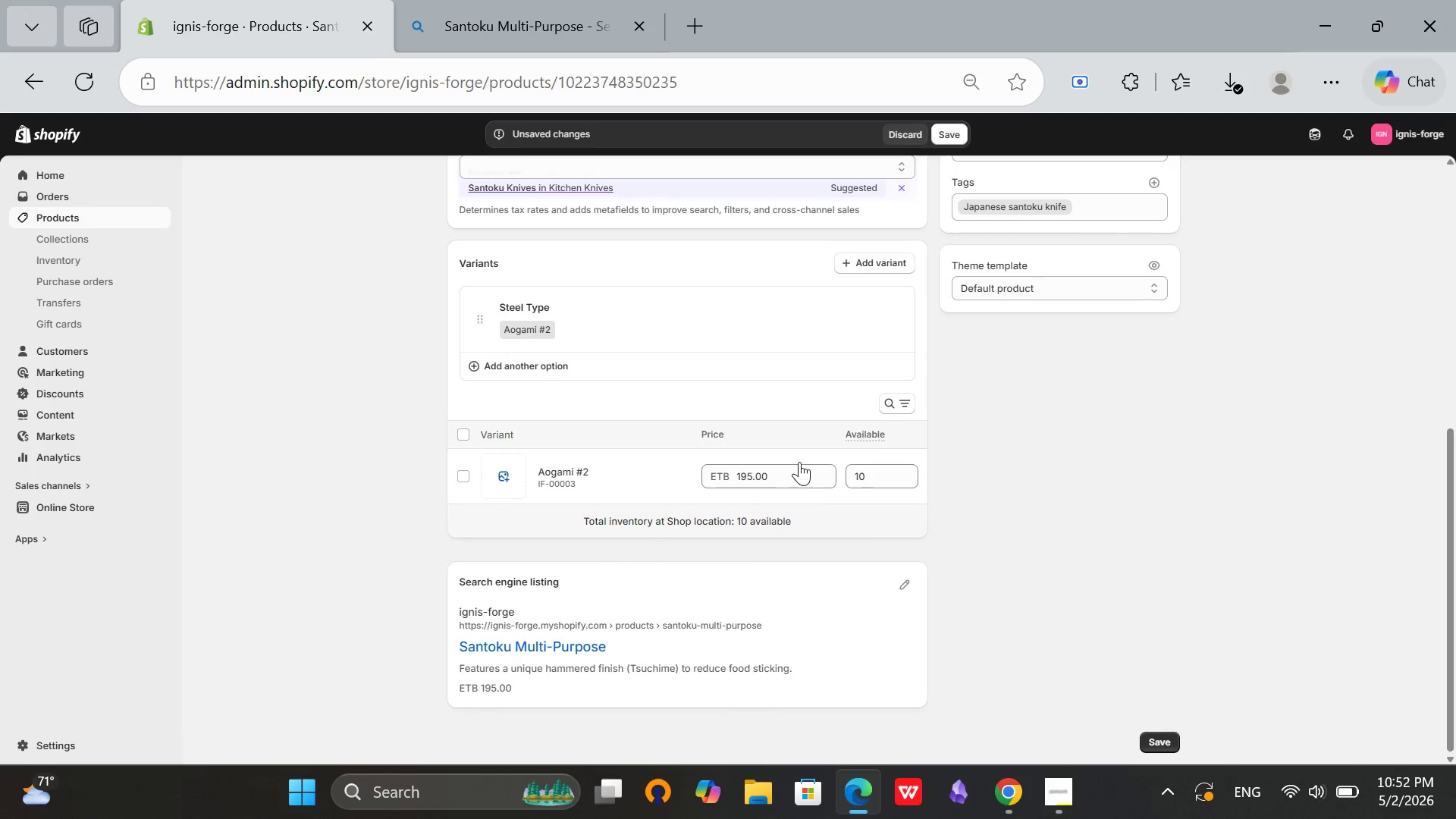 
scroll: coordinate [817, 519], scroll_direction: down, amount: 5.0
 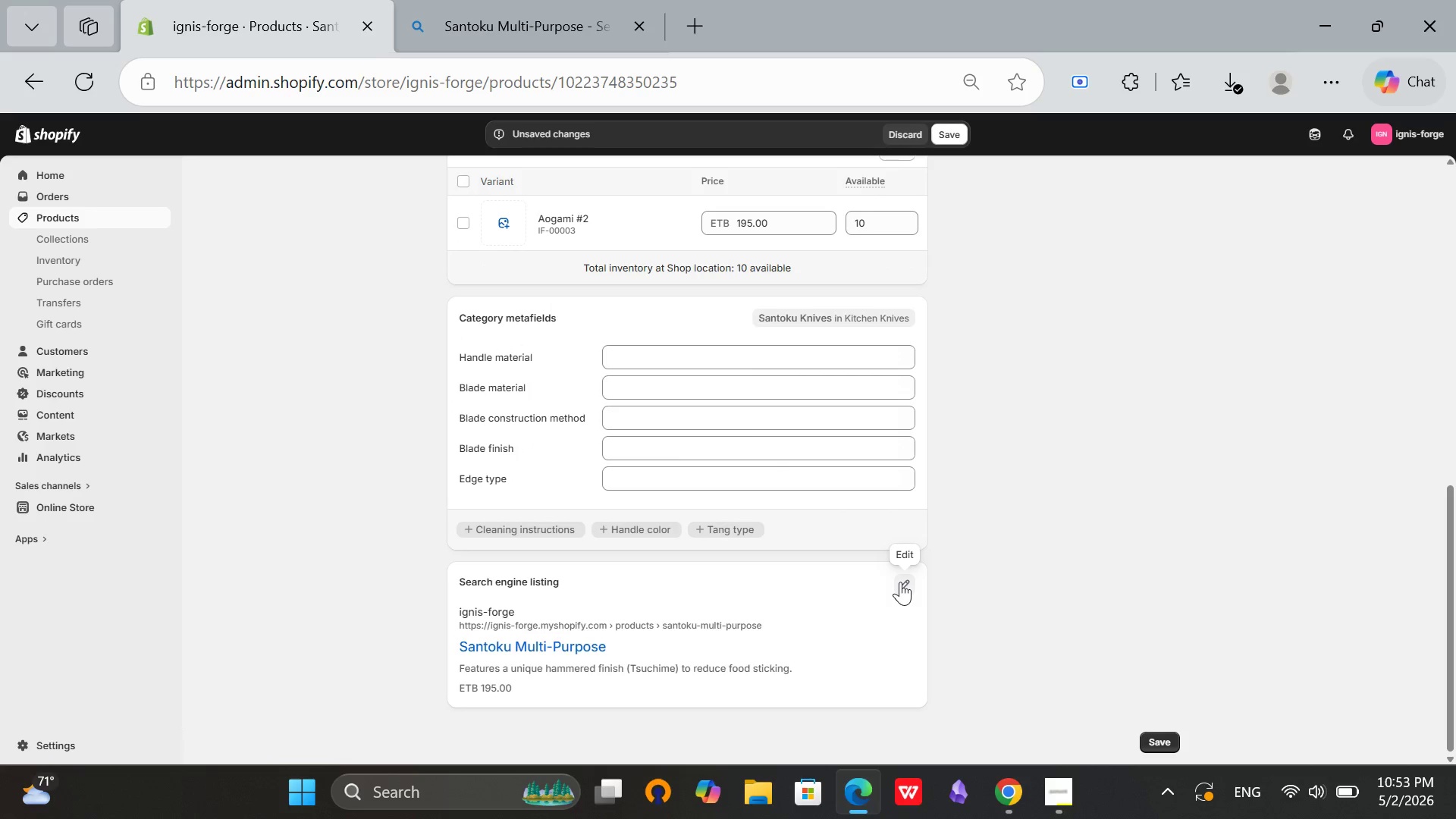 
left_click([900, 581])
 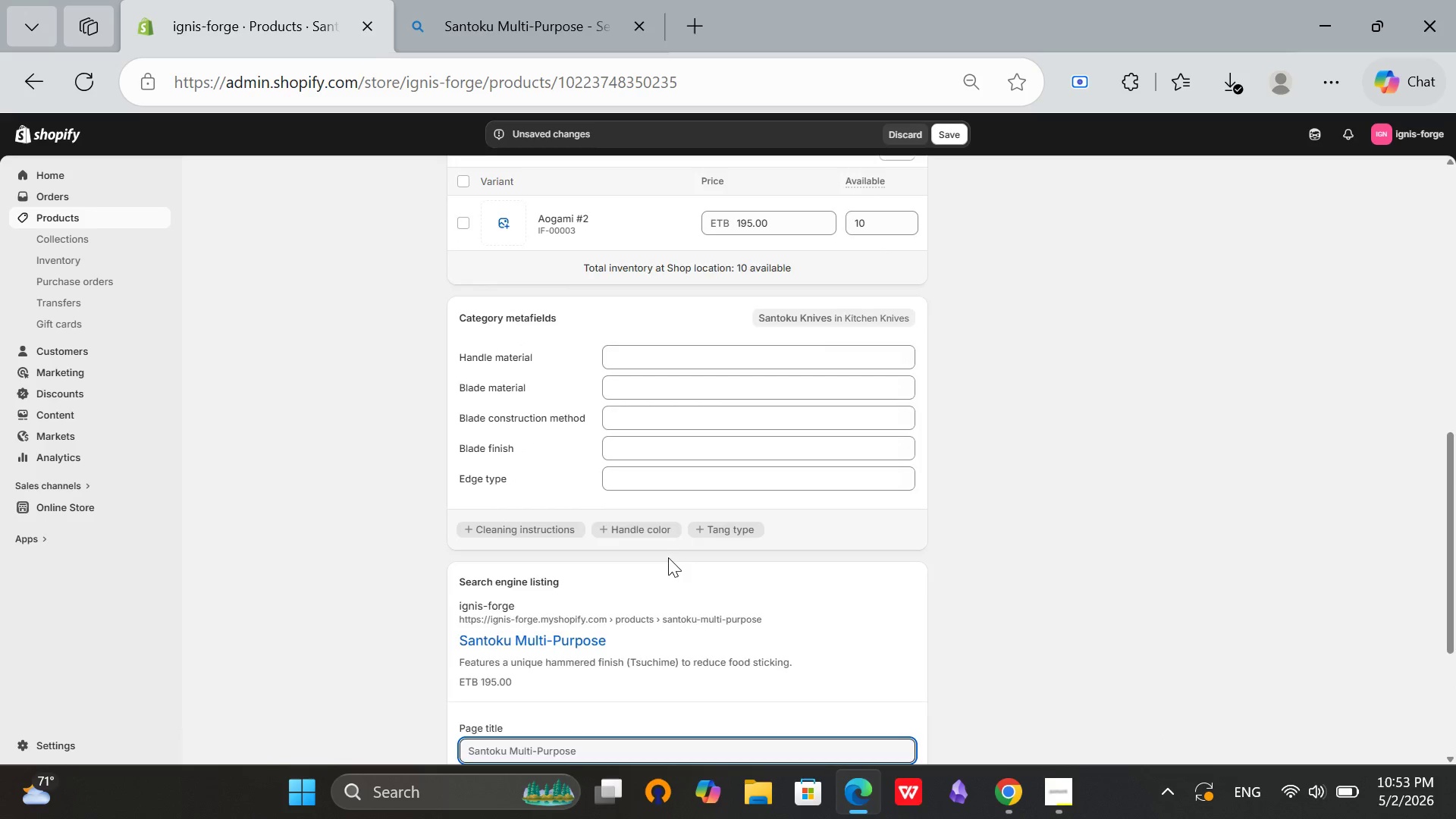 
left_click([627, 480])
 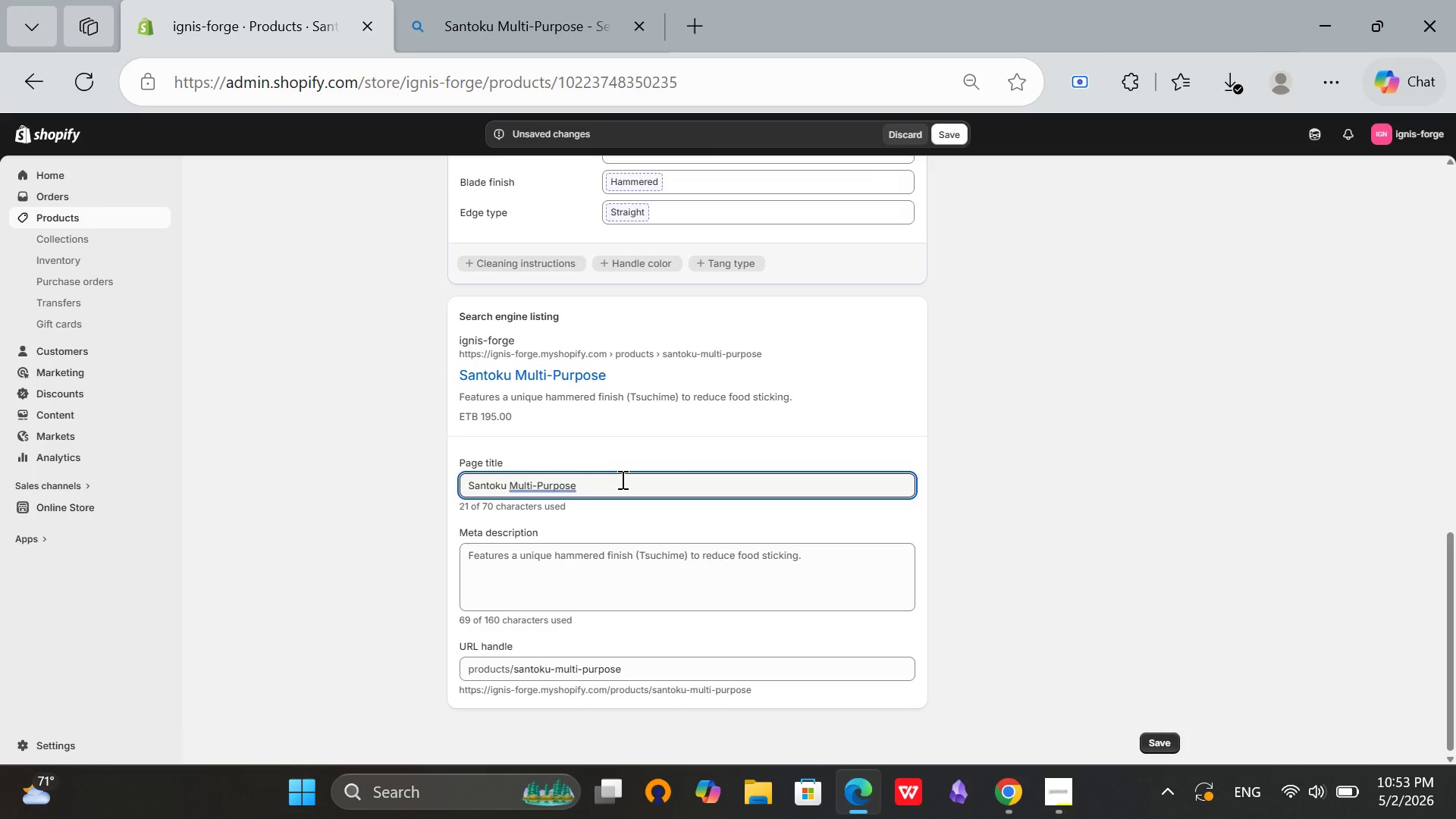 
scroll: coordinate [668, 557], scroll_direction: down, amount: 3.0
 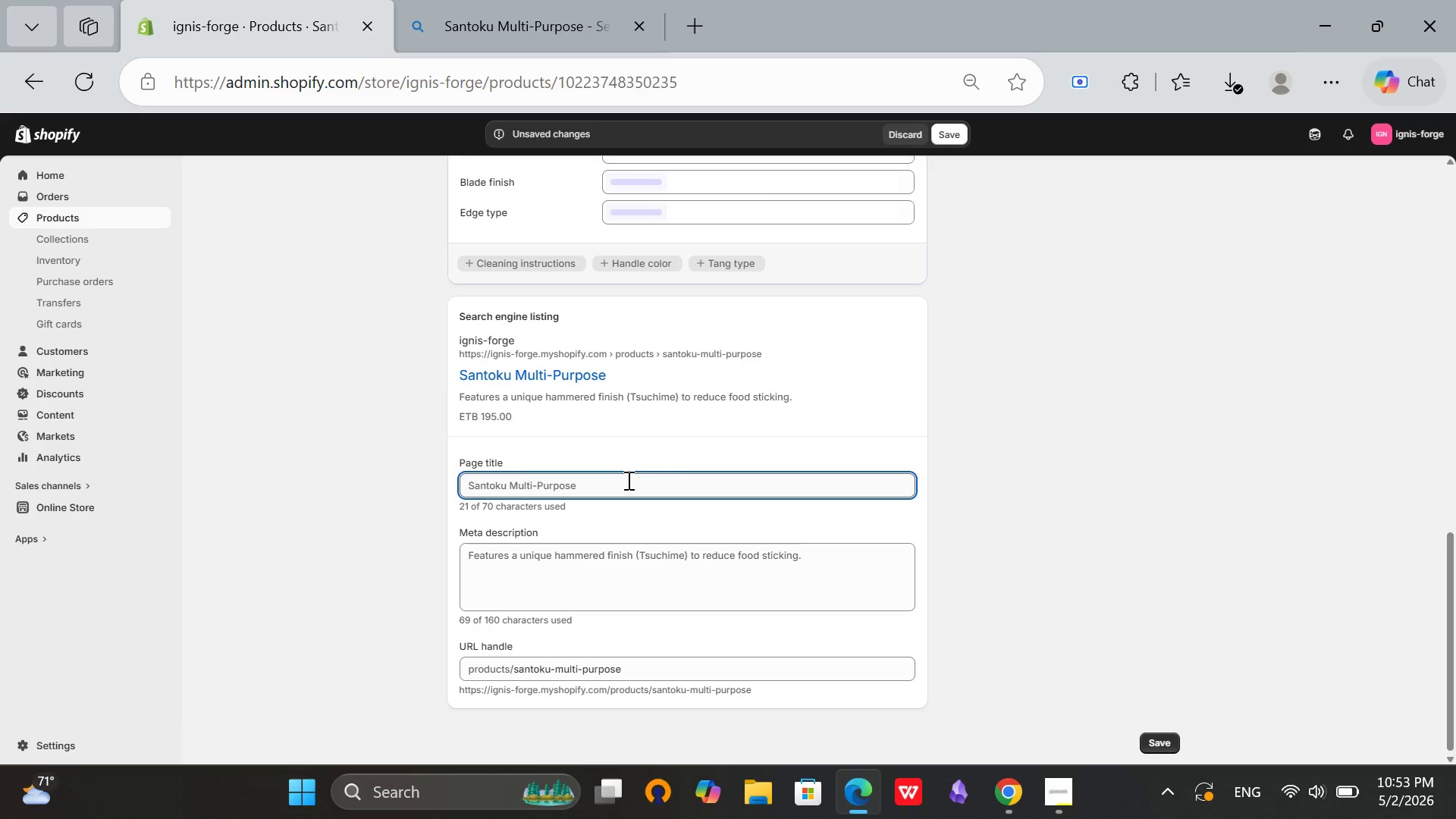 
hold_key(key=Backspace, duration=0.75)
 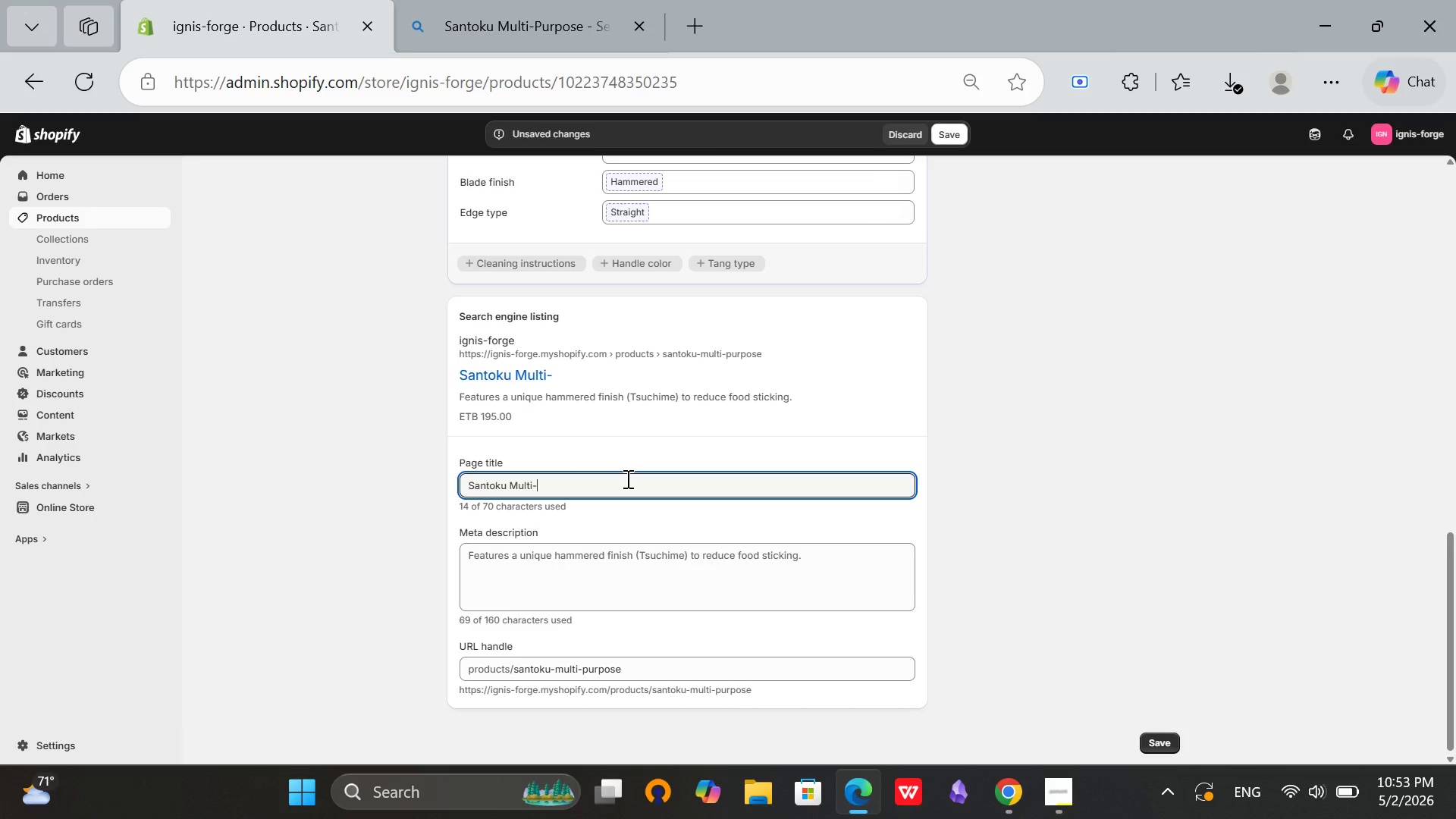 
key(Backspace)
 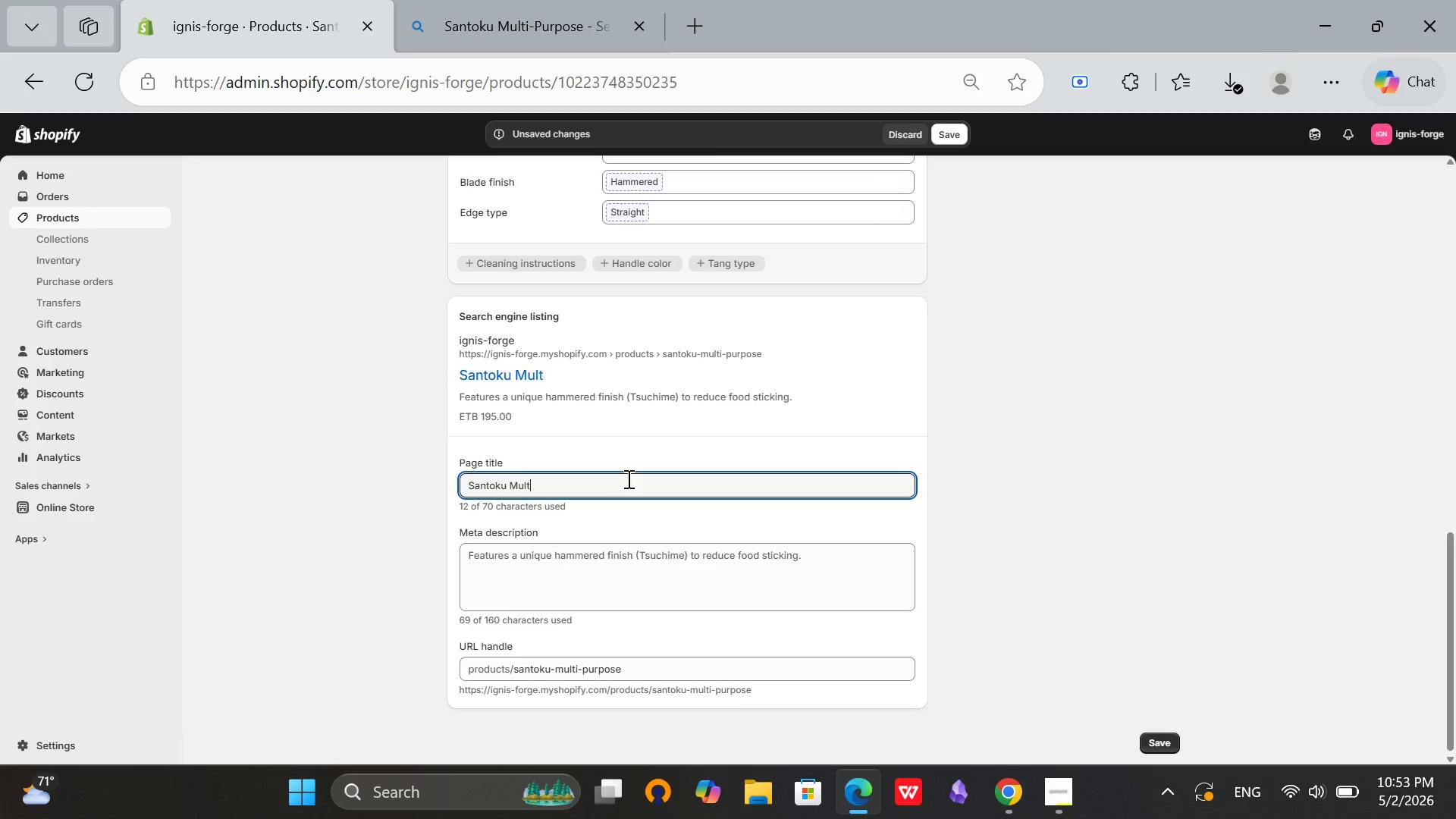 
key(Backspace)
 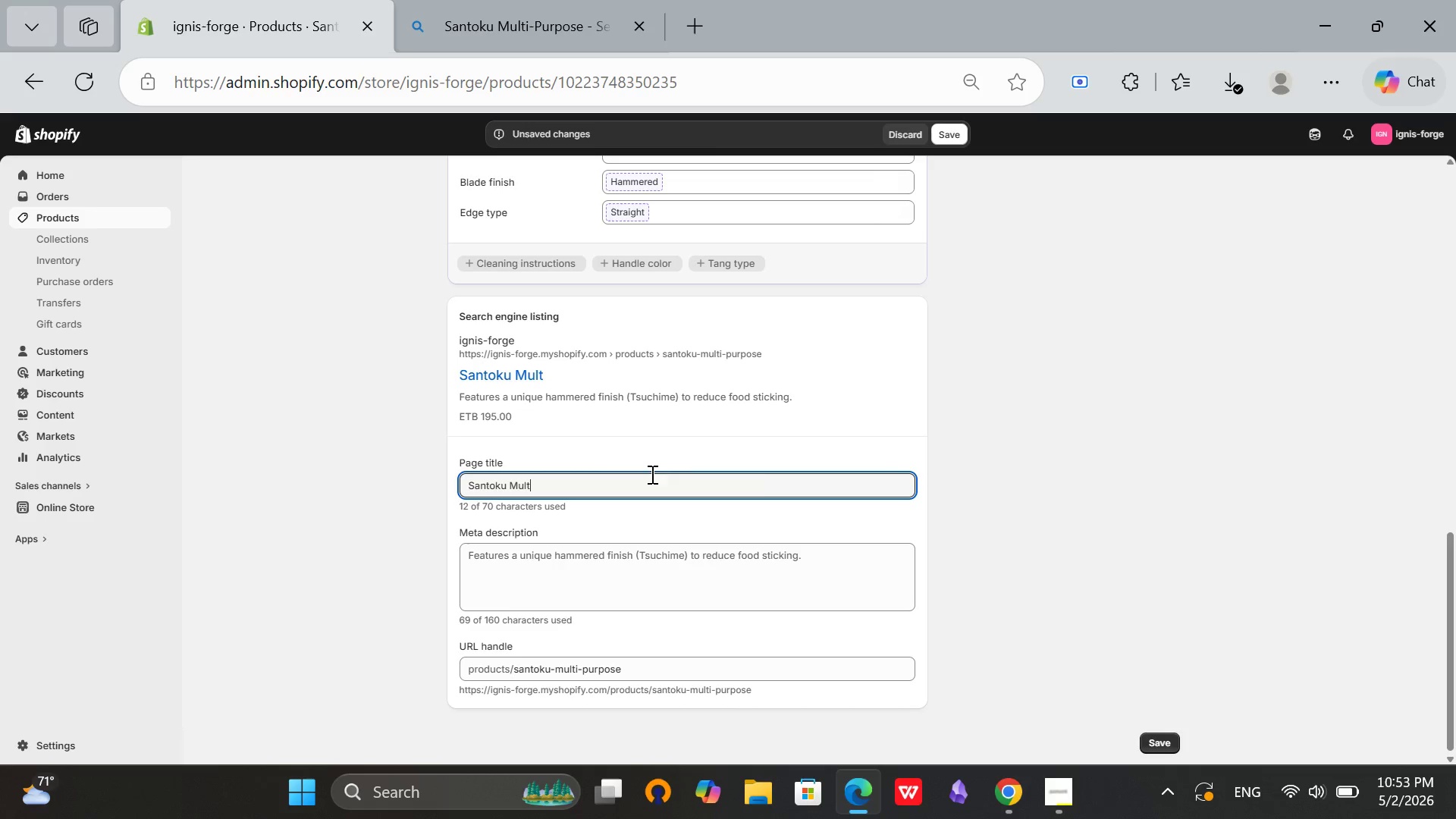 
key(Backspace)
key(Backspace)
key(Backspace)
key(Backspace)
type(Knife - Japanese Multipurpose Kitchen Knife)
 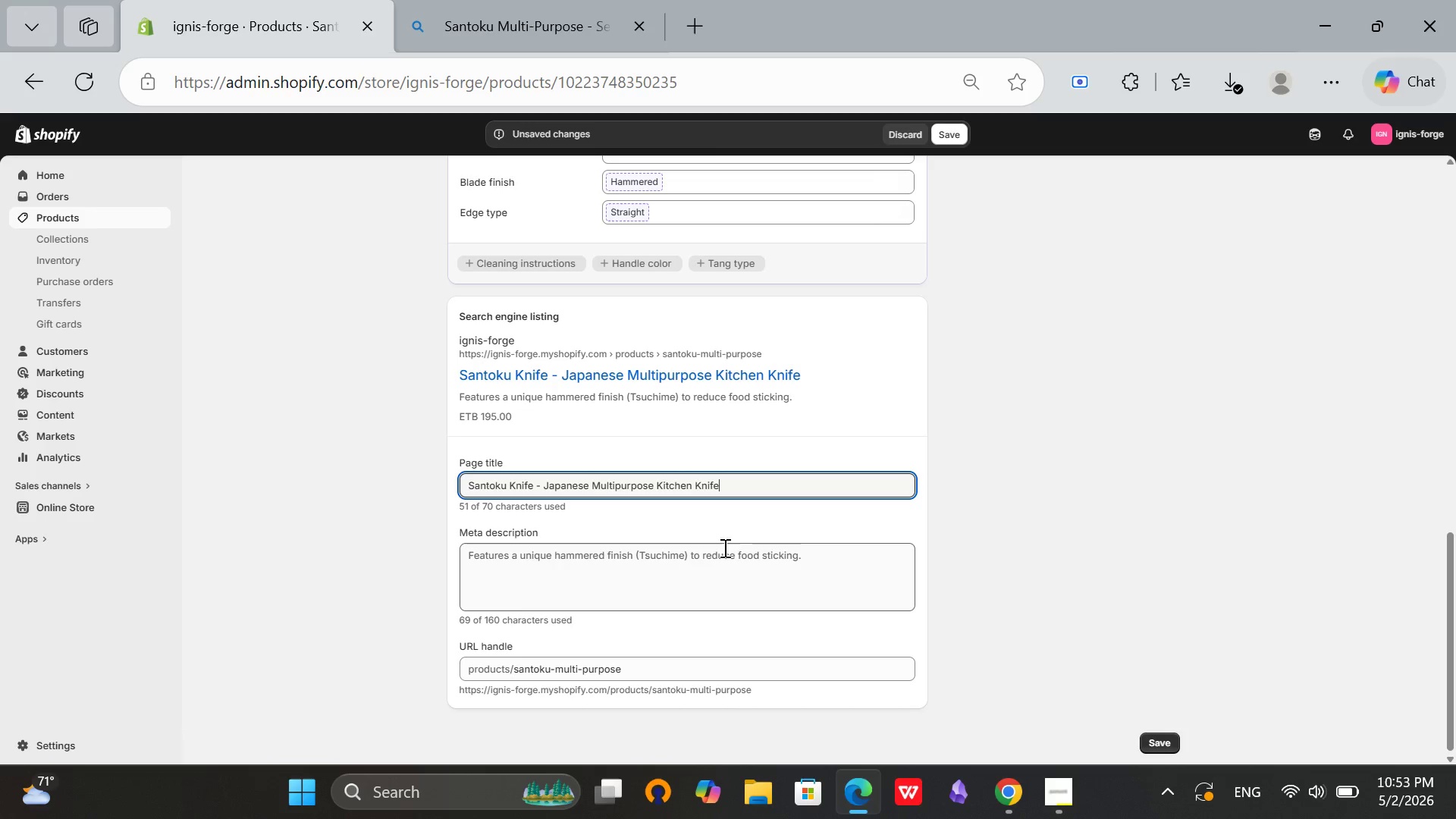 
key(Mute)
 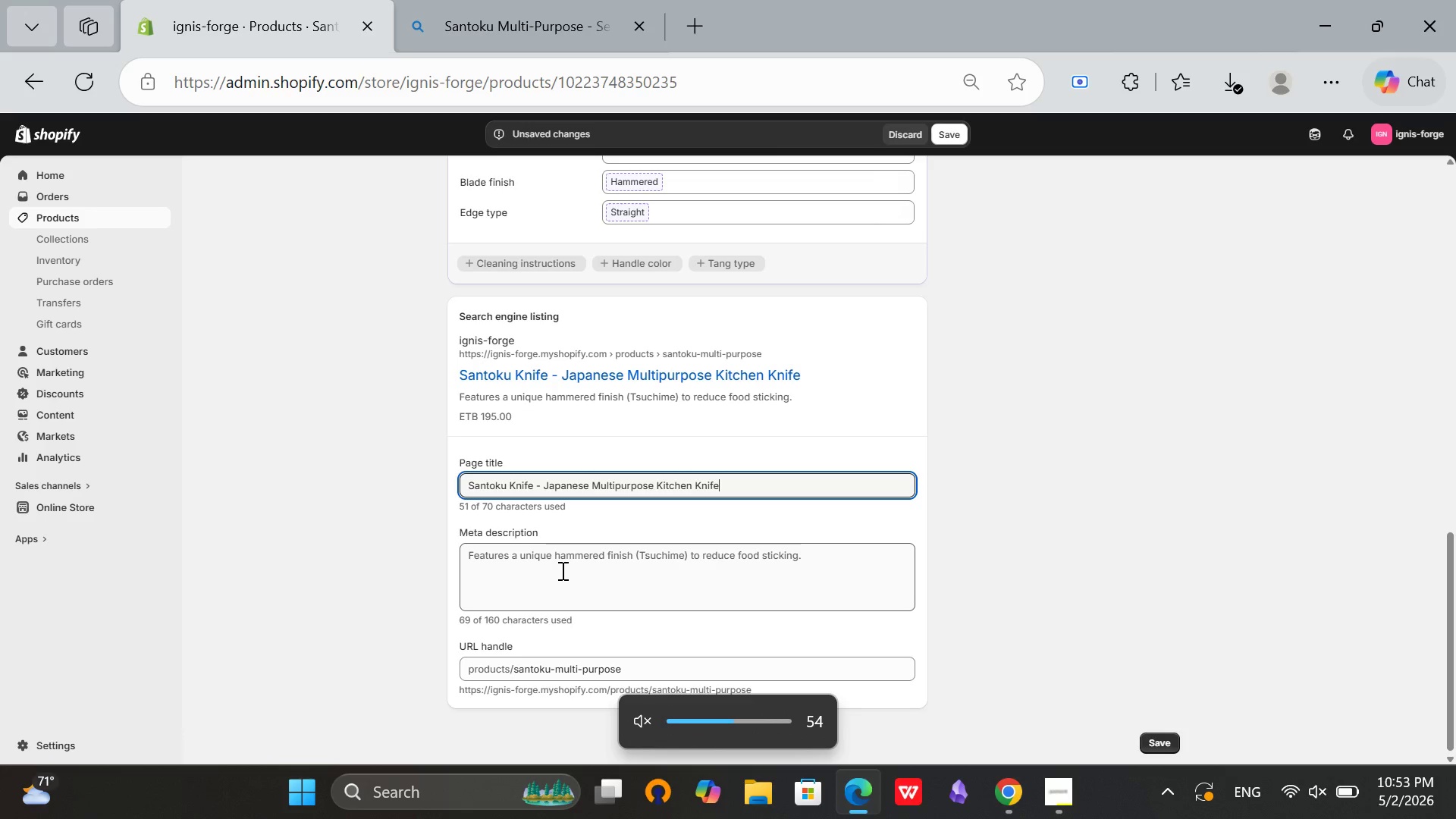 
left_click([561, 570])
 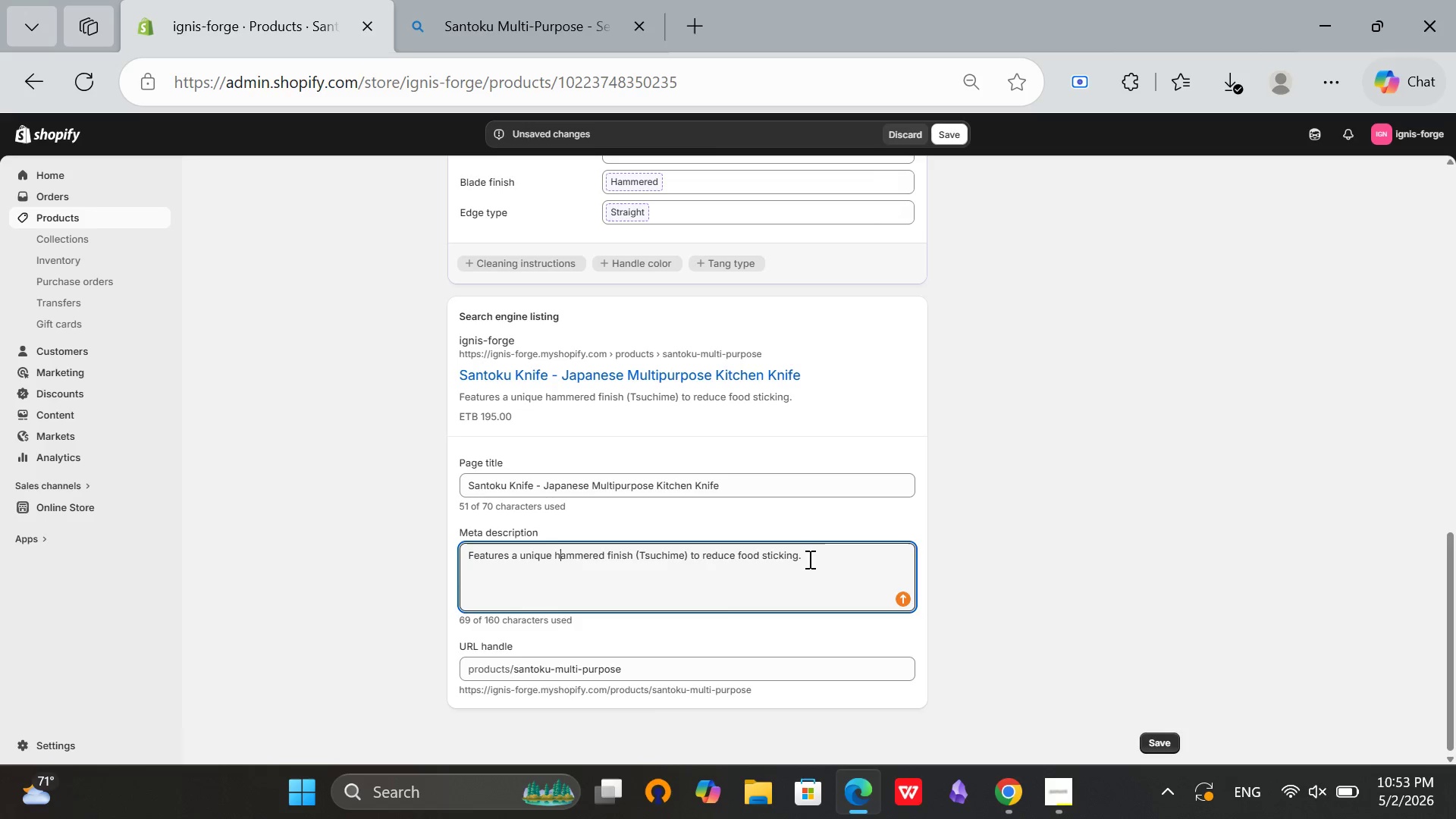 
left_click_drag(start_coordinate=[811, 558], to_coordinate=[485, 579])
 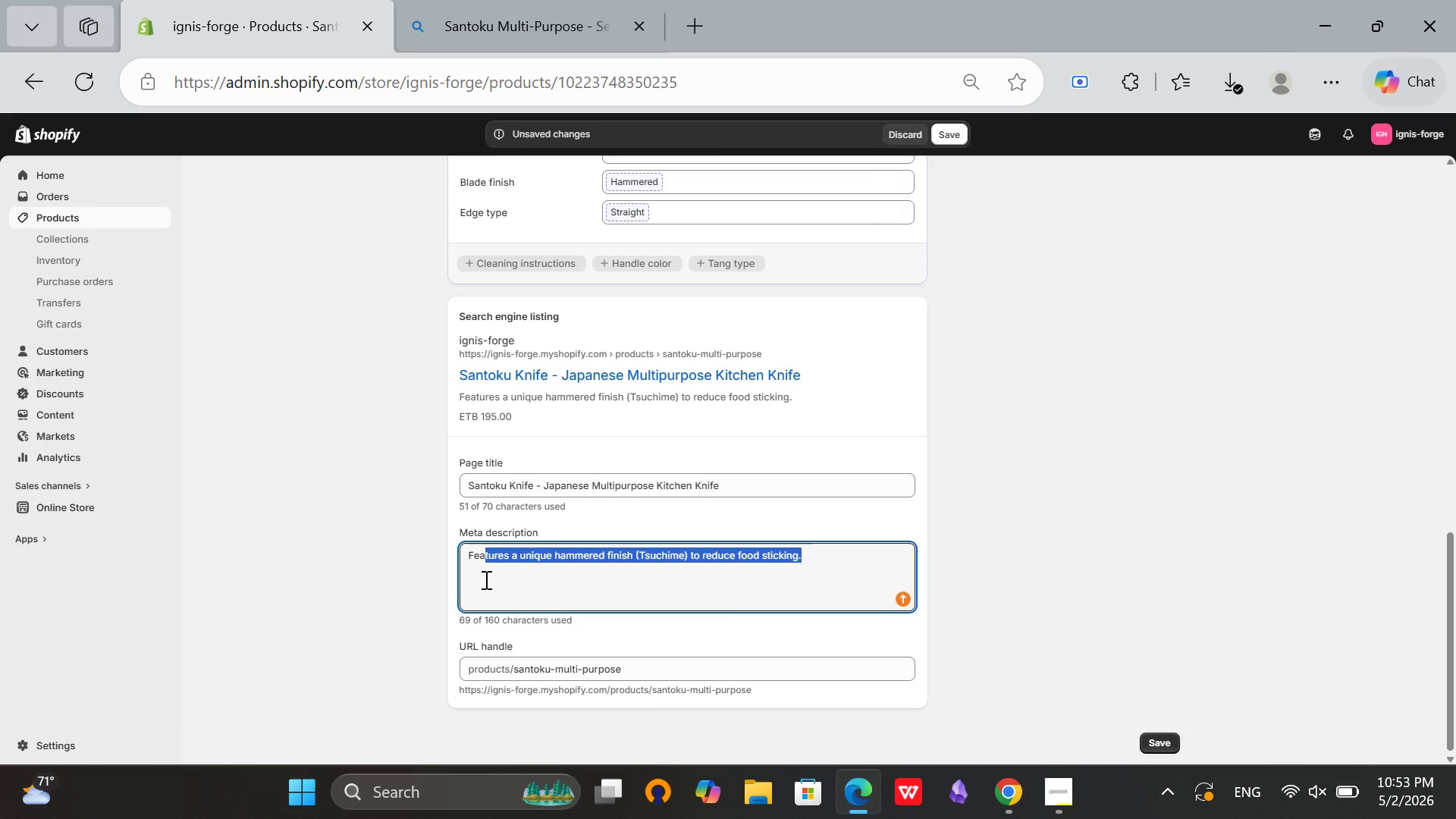 
key(Backspace)
 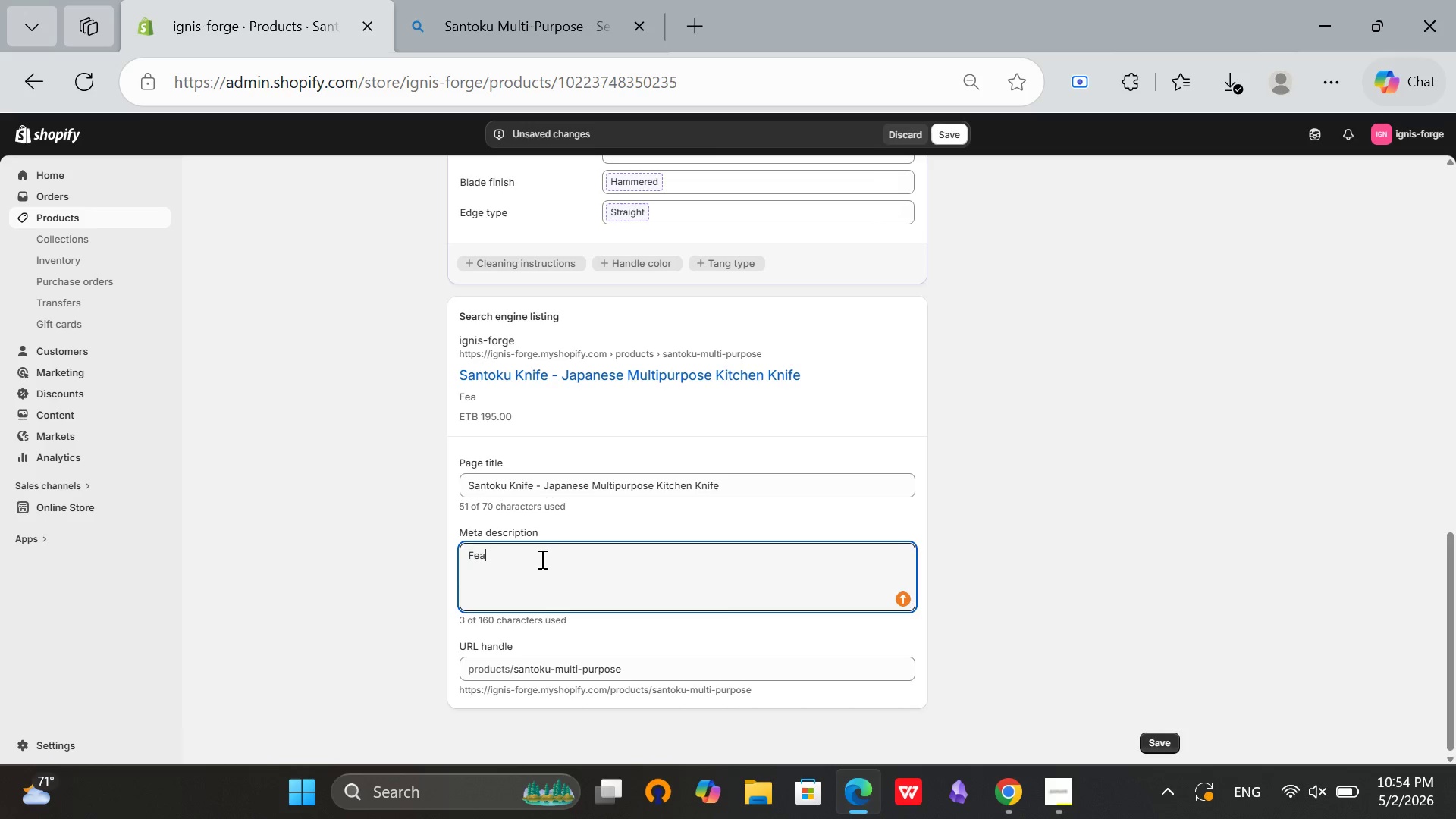 
wait(38.22)
 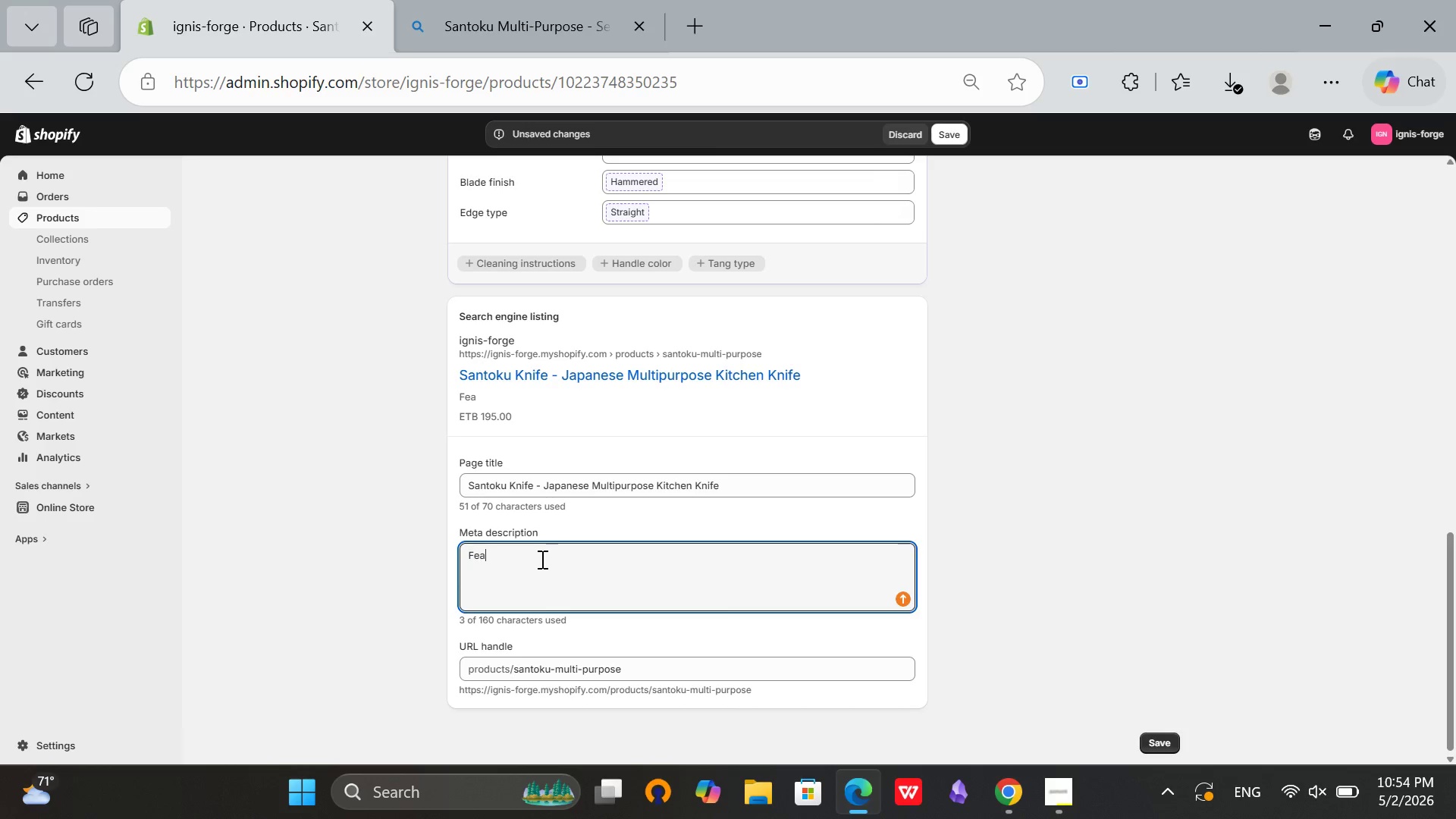 
key(Backspace)
 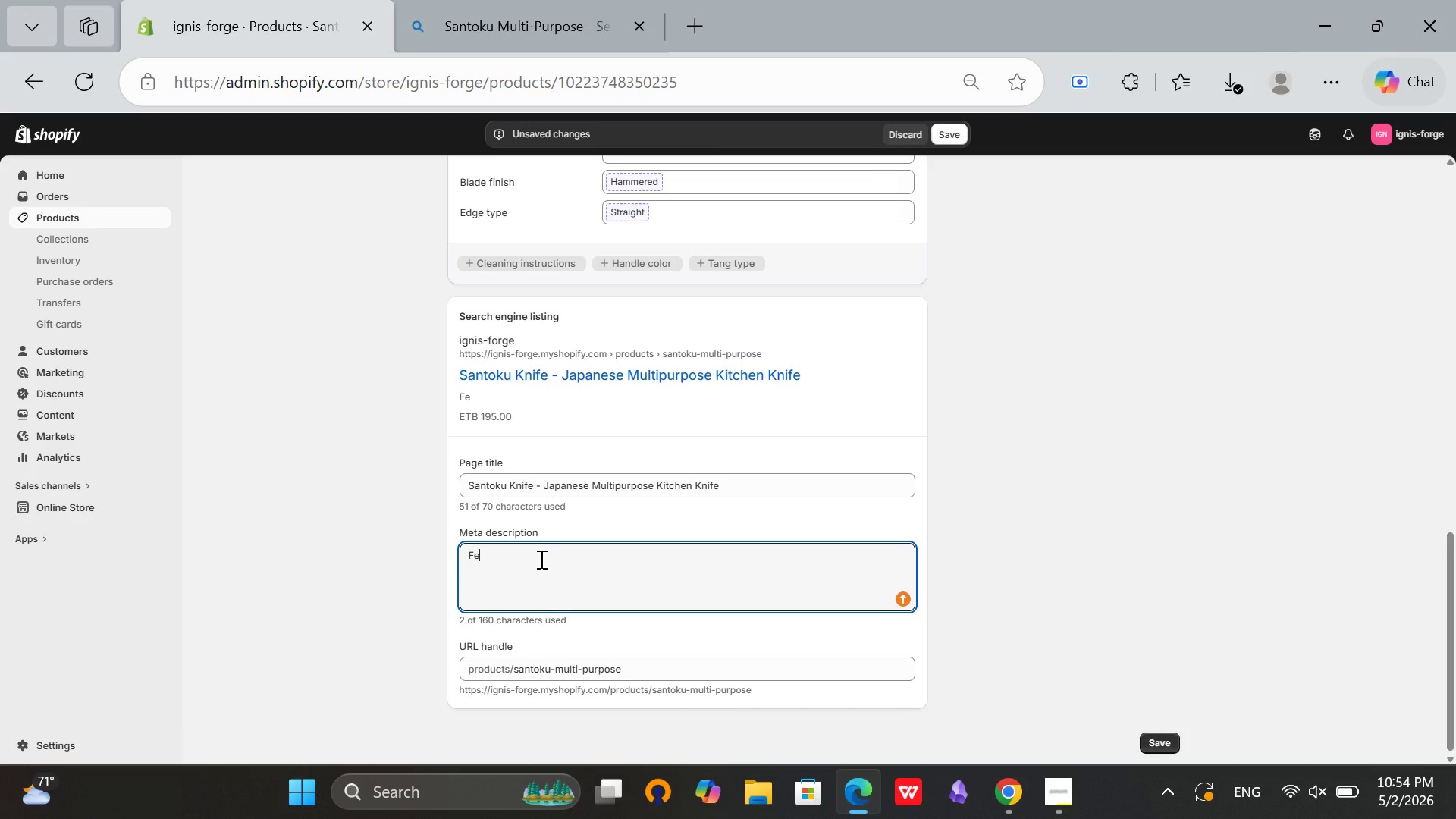 
wait(11.91)
 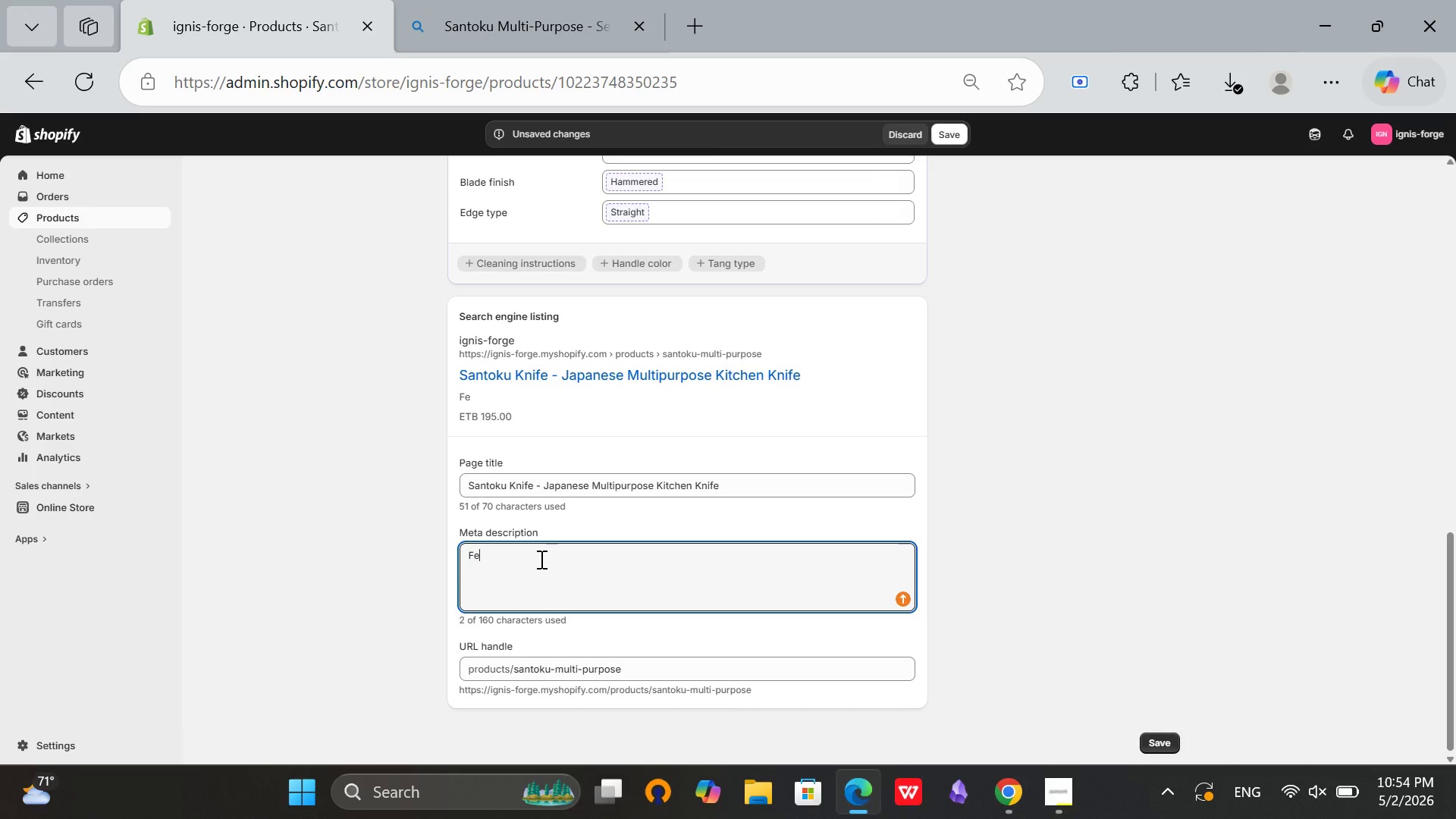 
key(Backspace)
 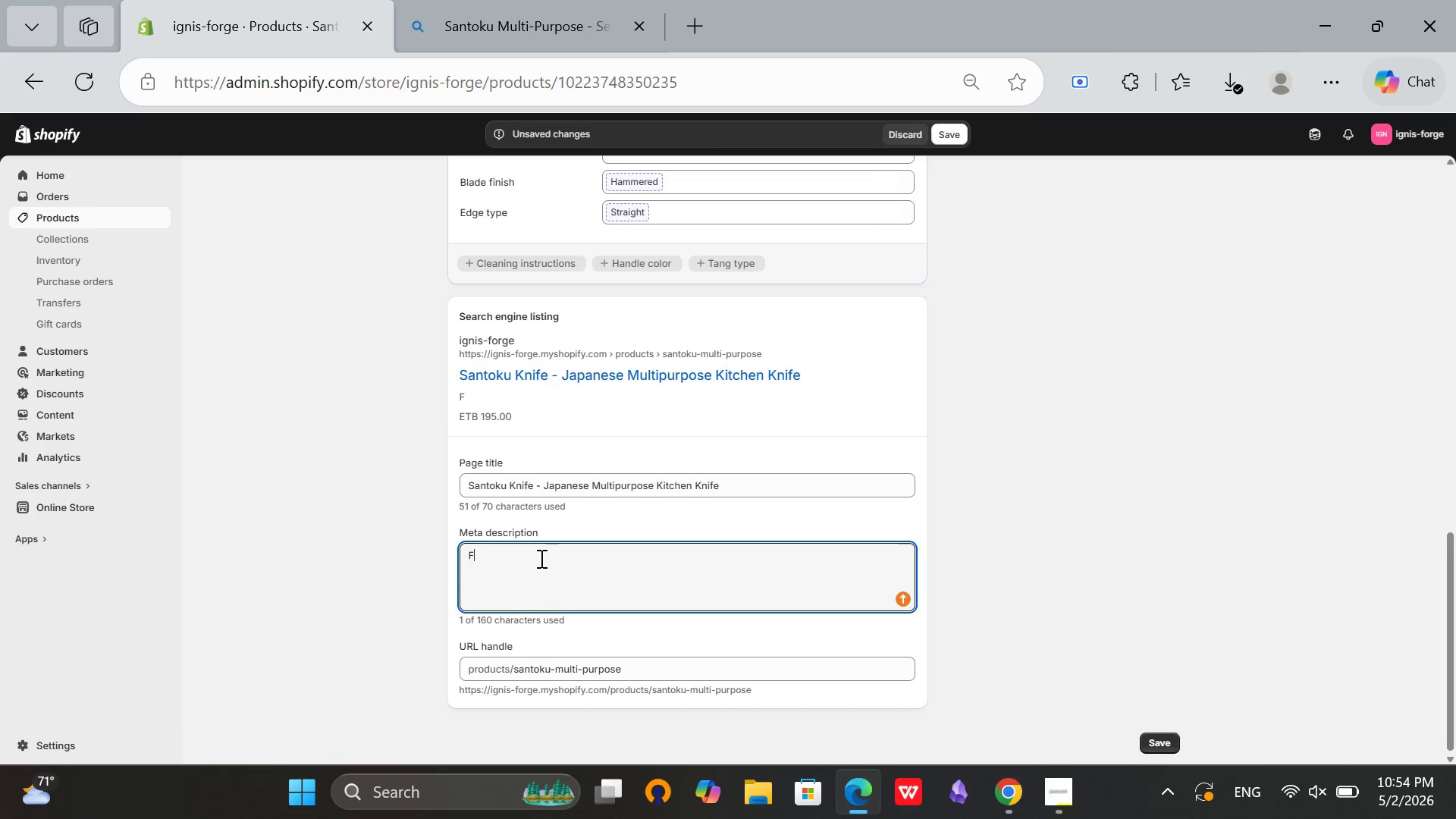 
wait(5.8)
 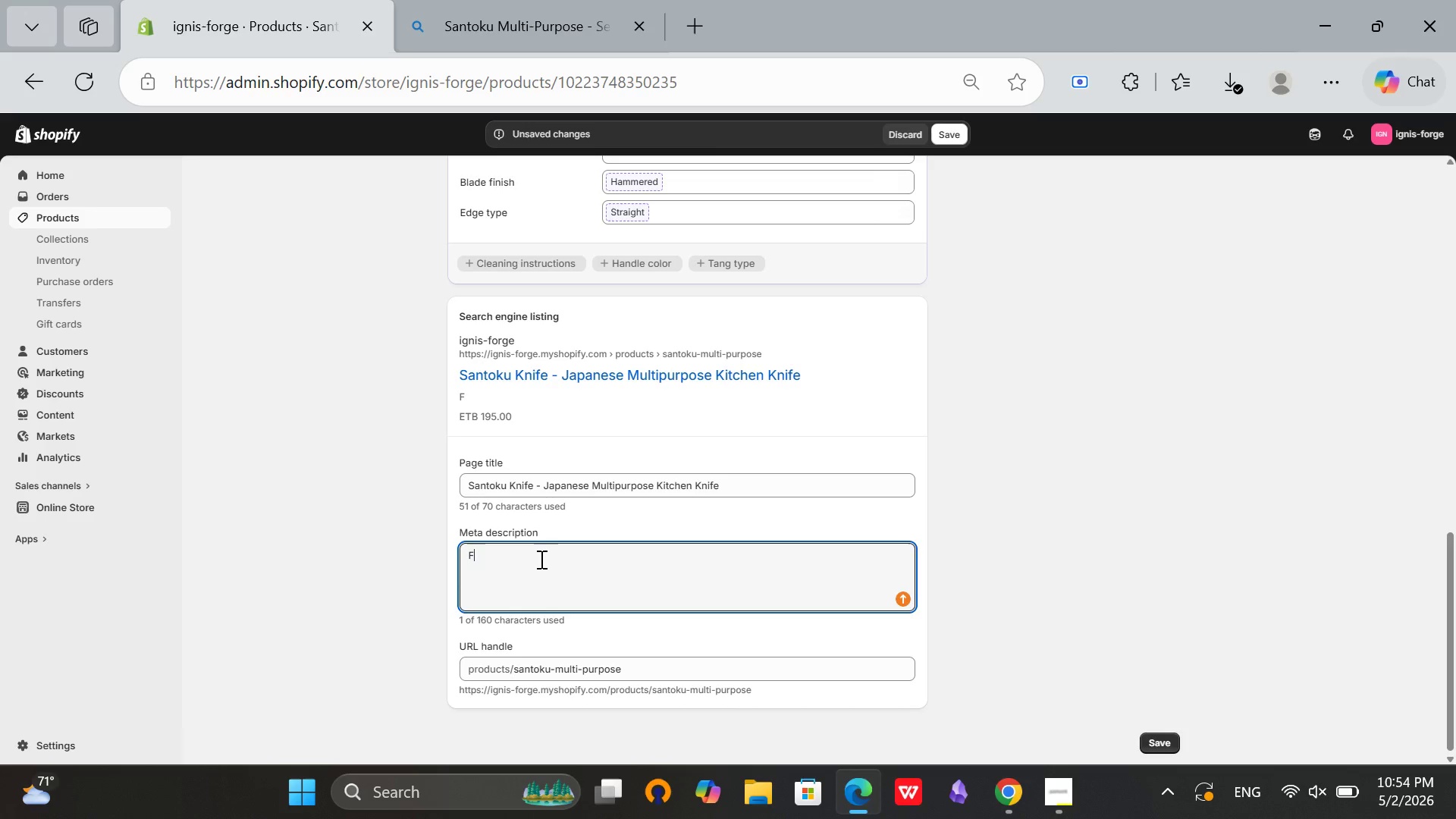 
key(Backspace)
 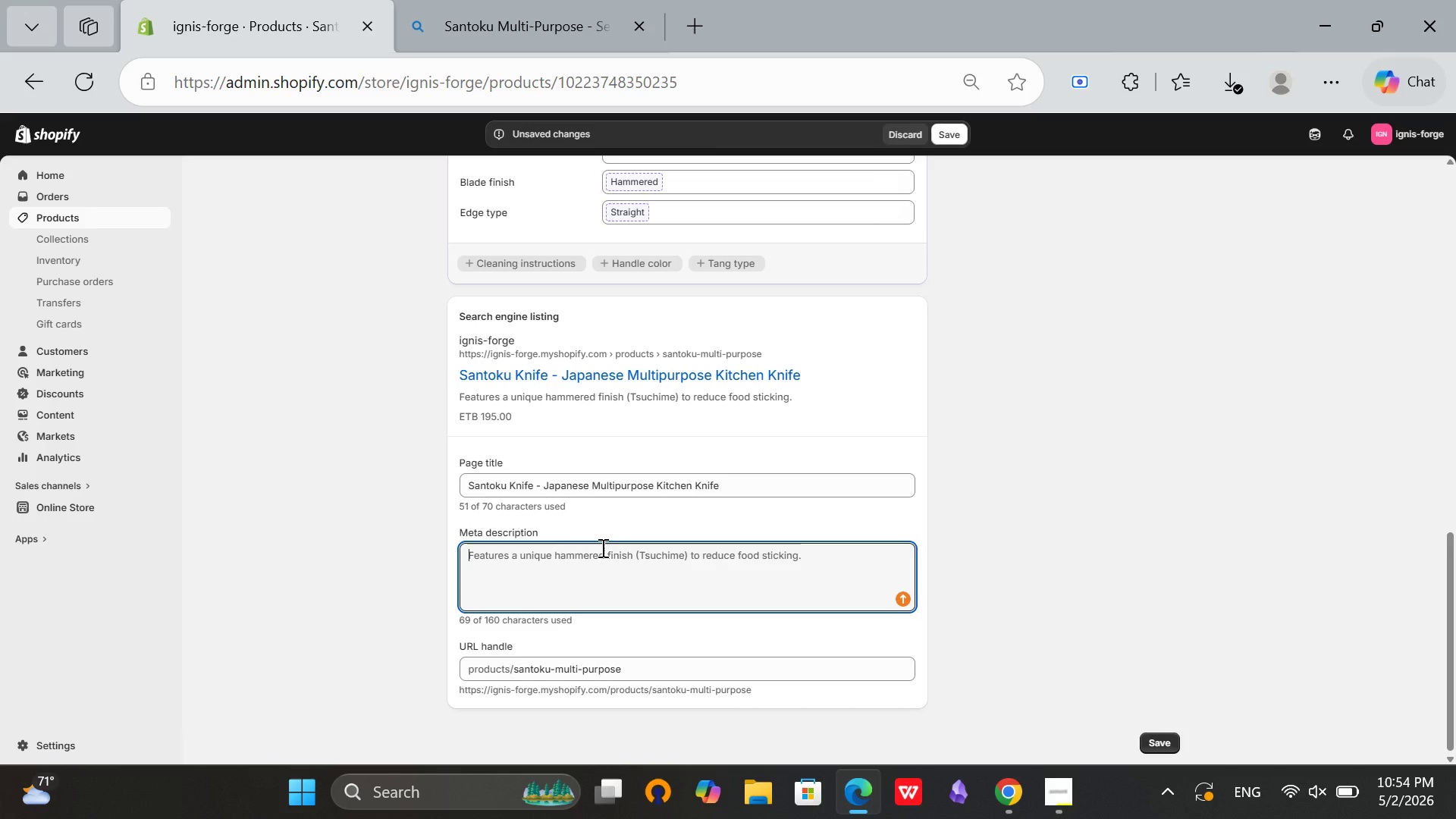 
type(All-purpose Santoku )
 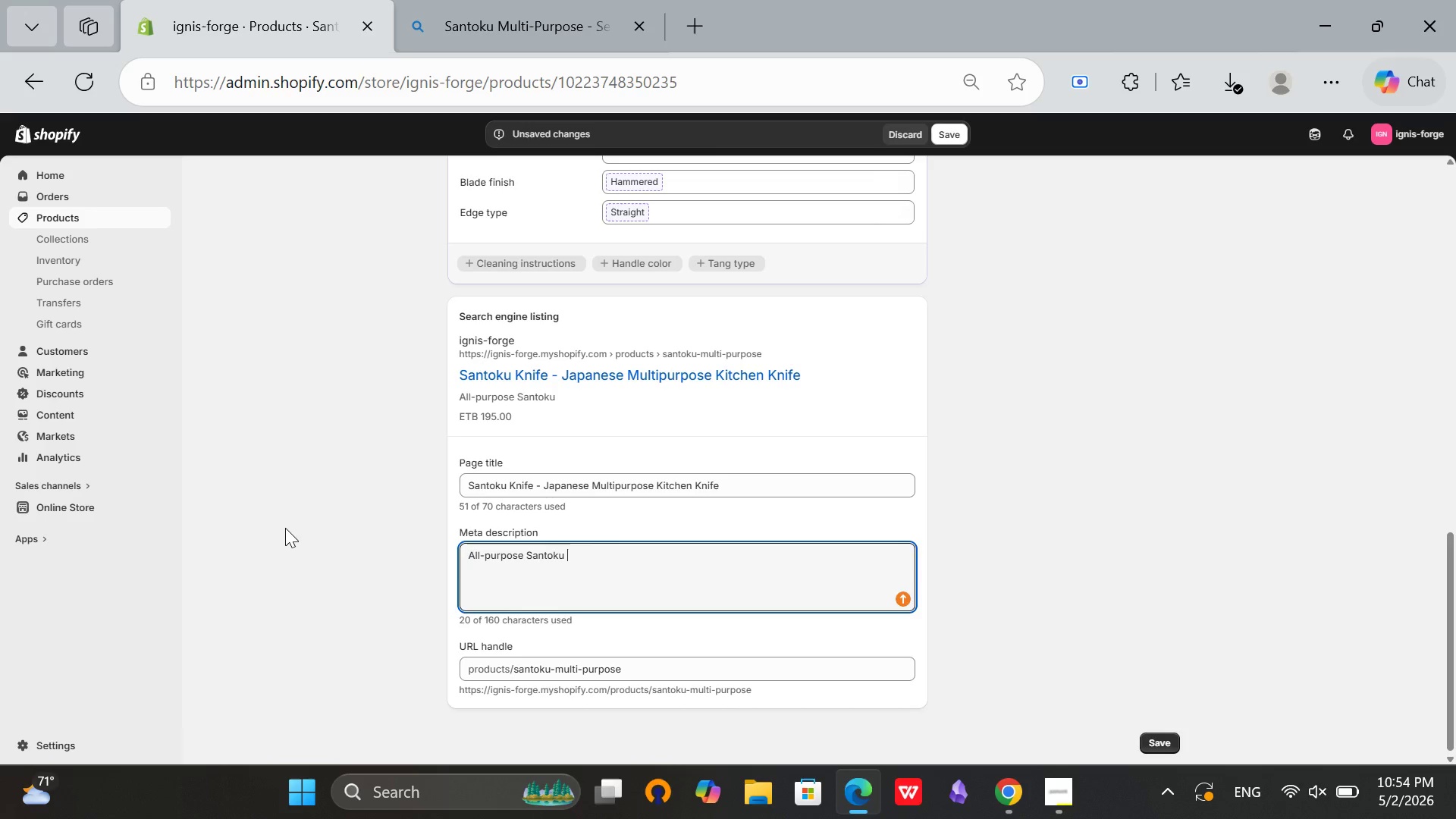 
type(knife for slicing)
 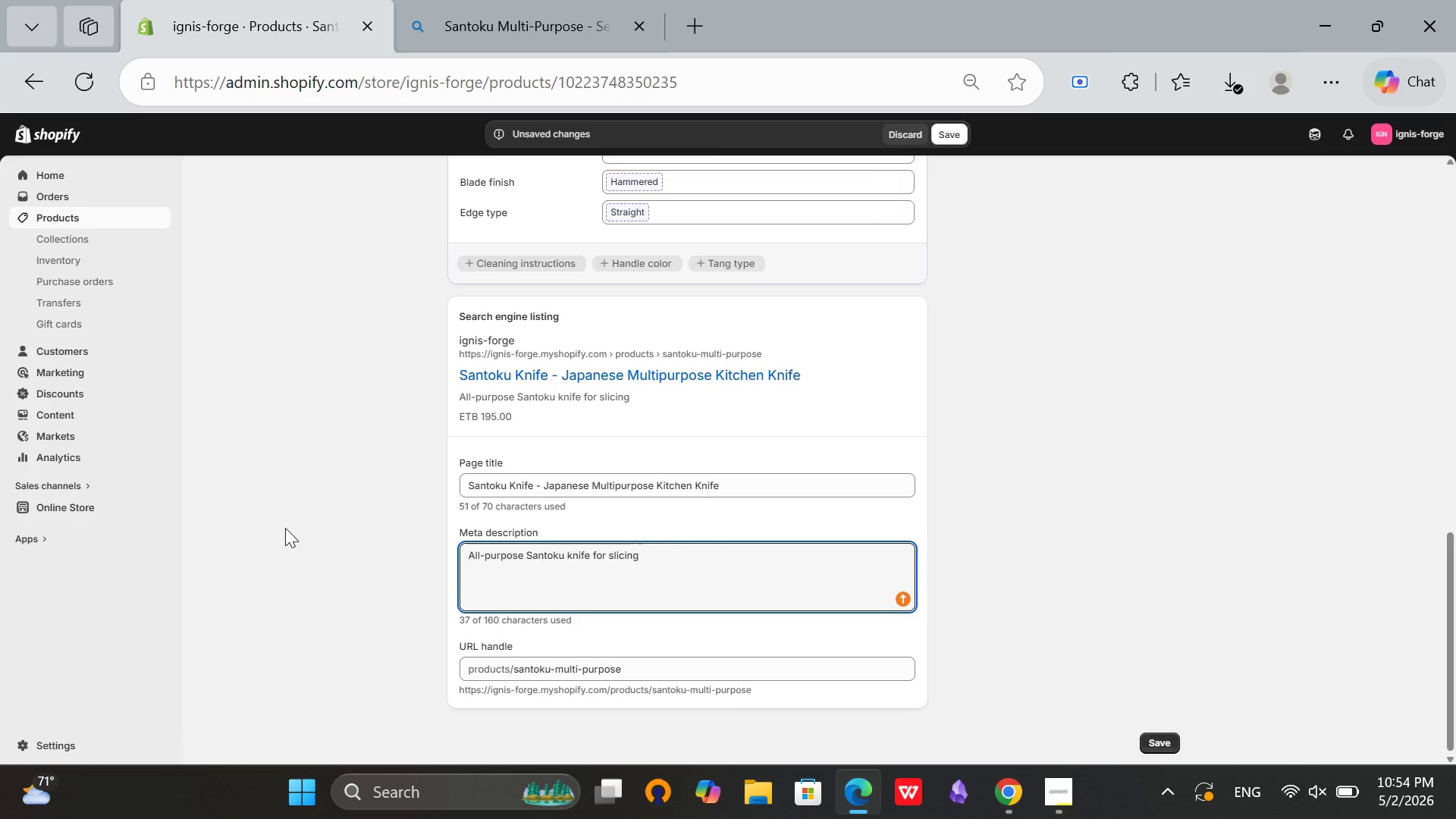 
type(, dicing, and chopping. Balanced and razor sharp.)
 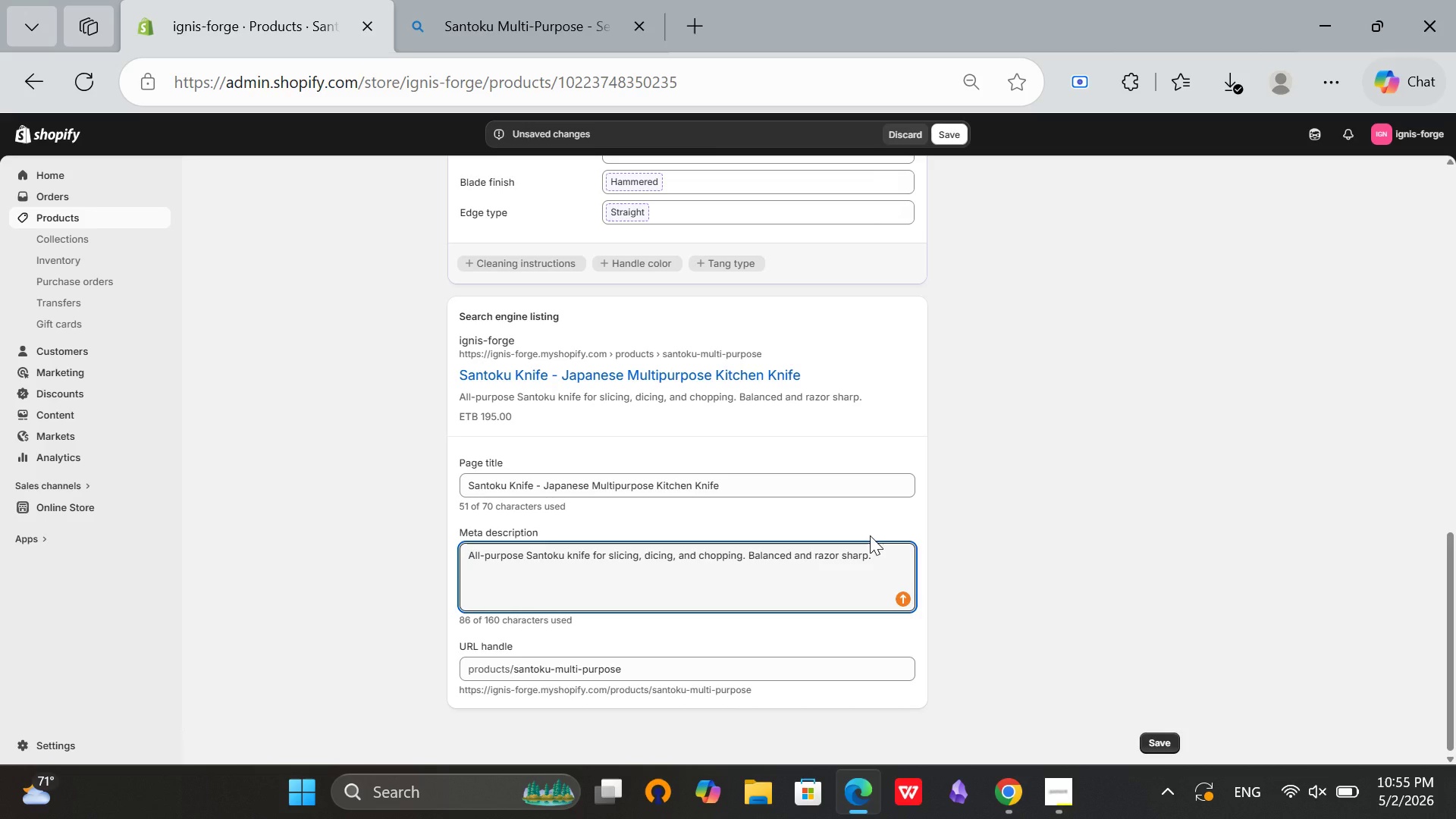 
wait(10.0)
 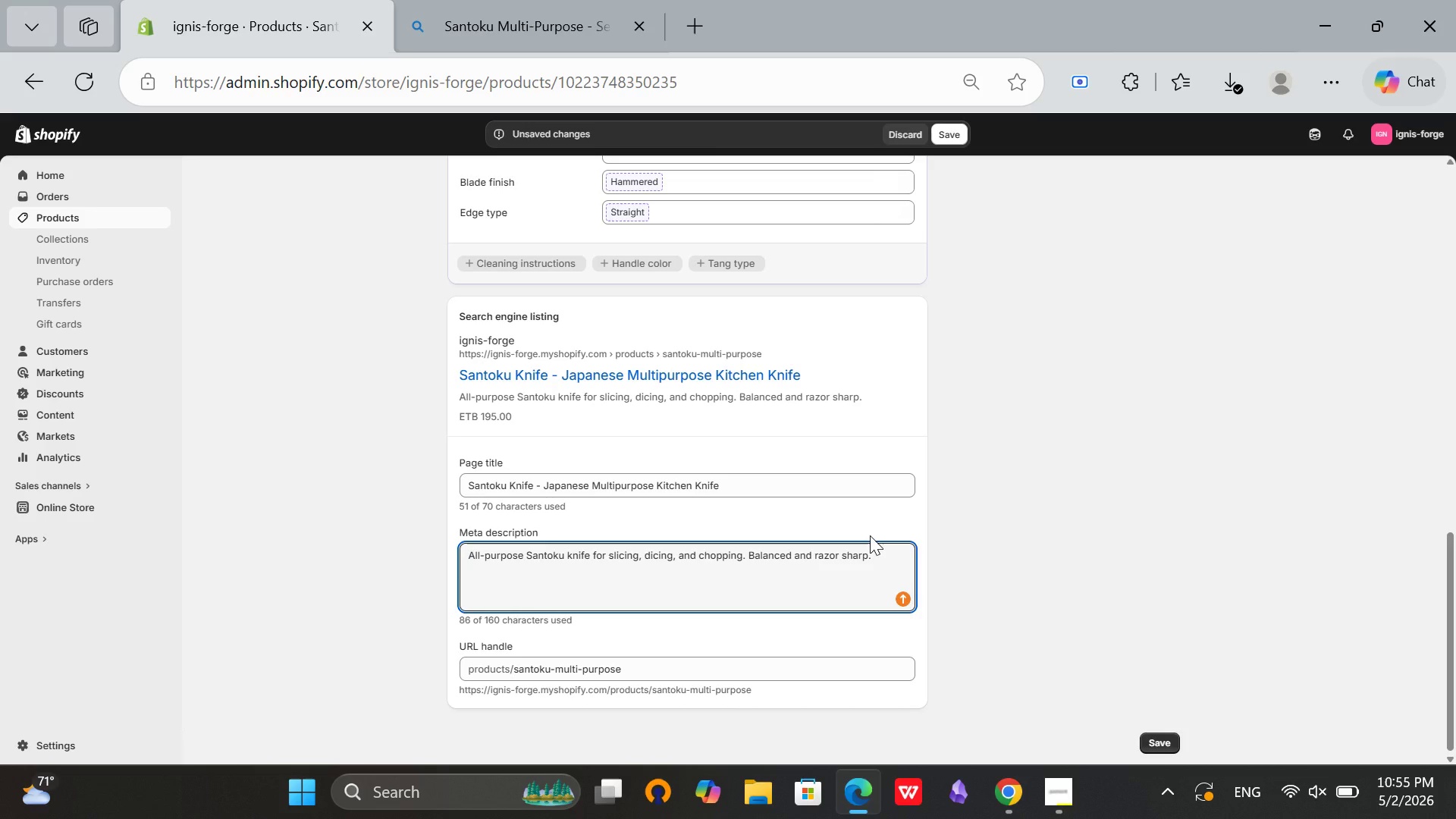 
left_click([387, 566])
 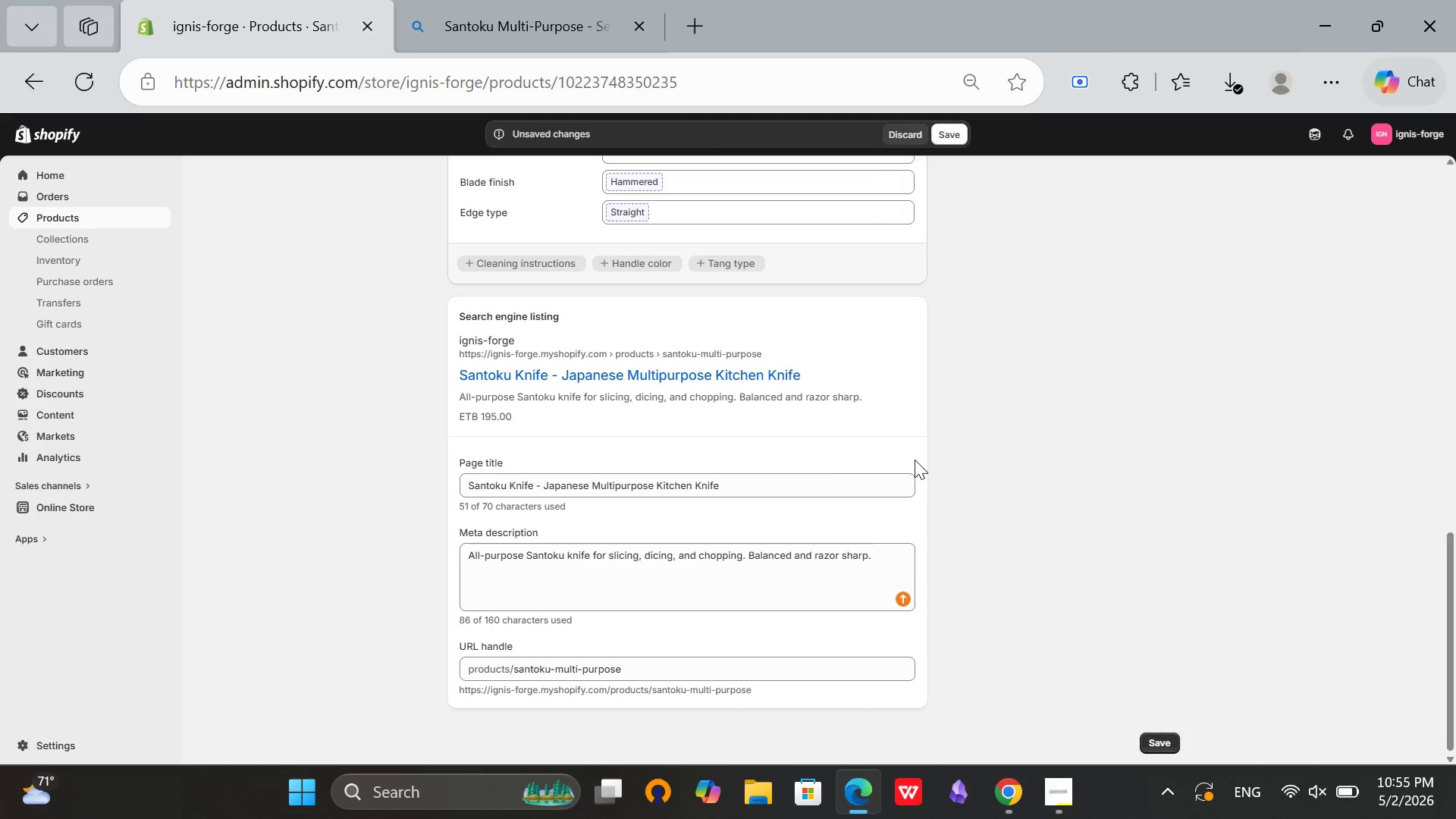 
scroll: coordinate [692, 517], scroll_direction: up, amount: 1.0
 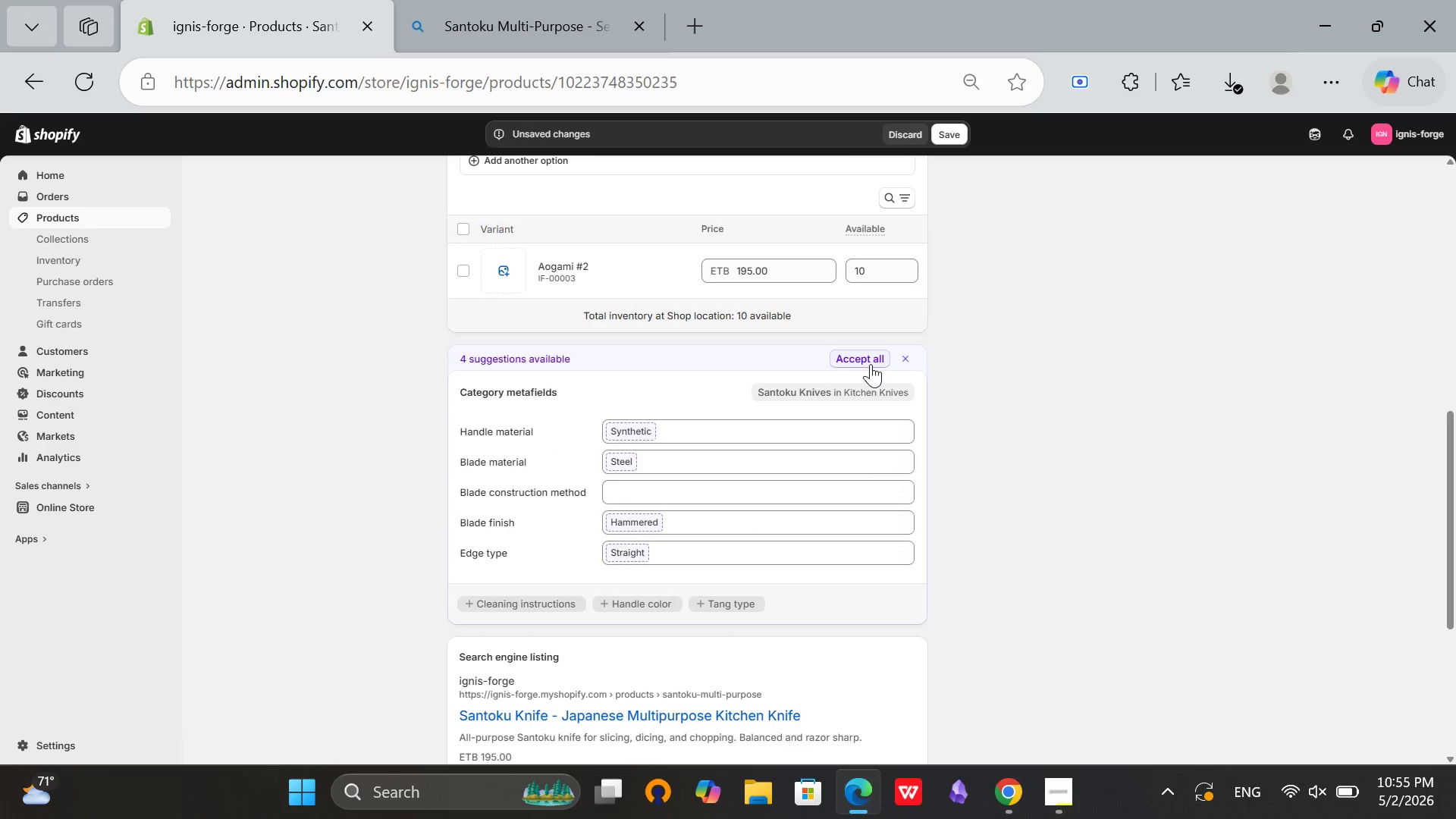 
left_click([870, 364])
 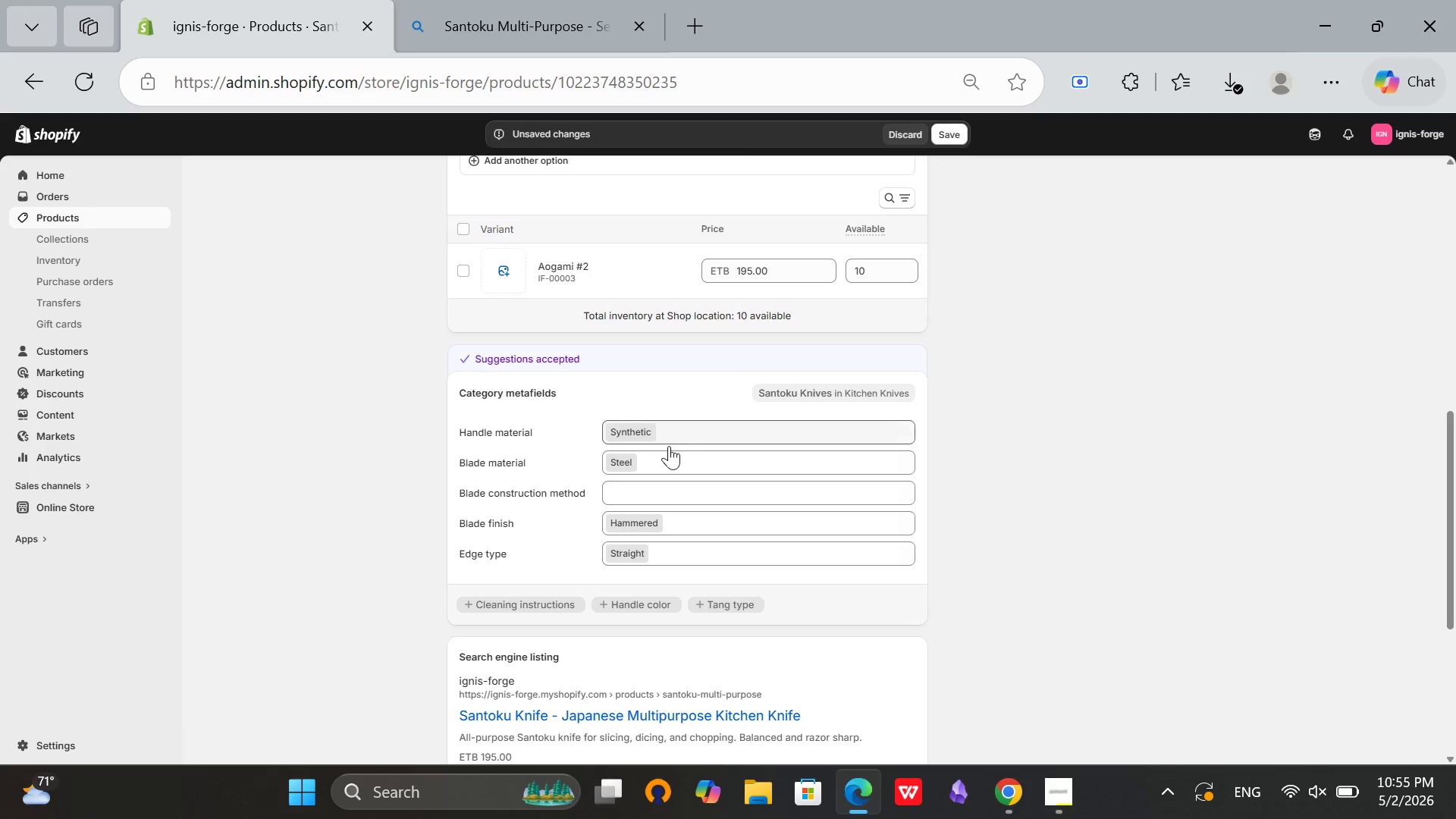 
scroll: coordinate [692, 445], scroll_direction: up, amount: 4.0
 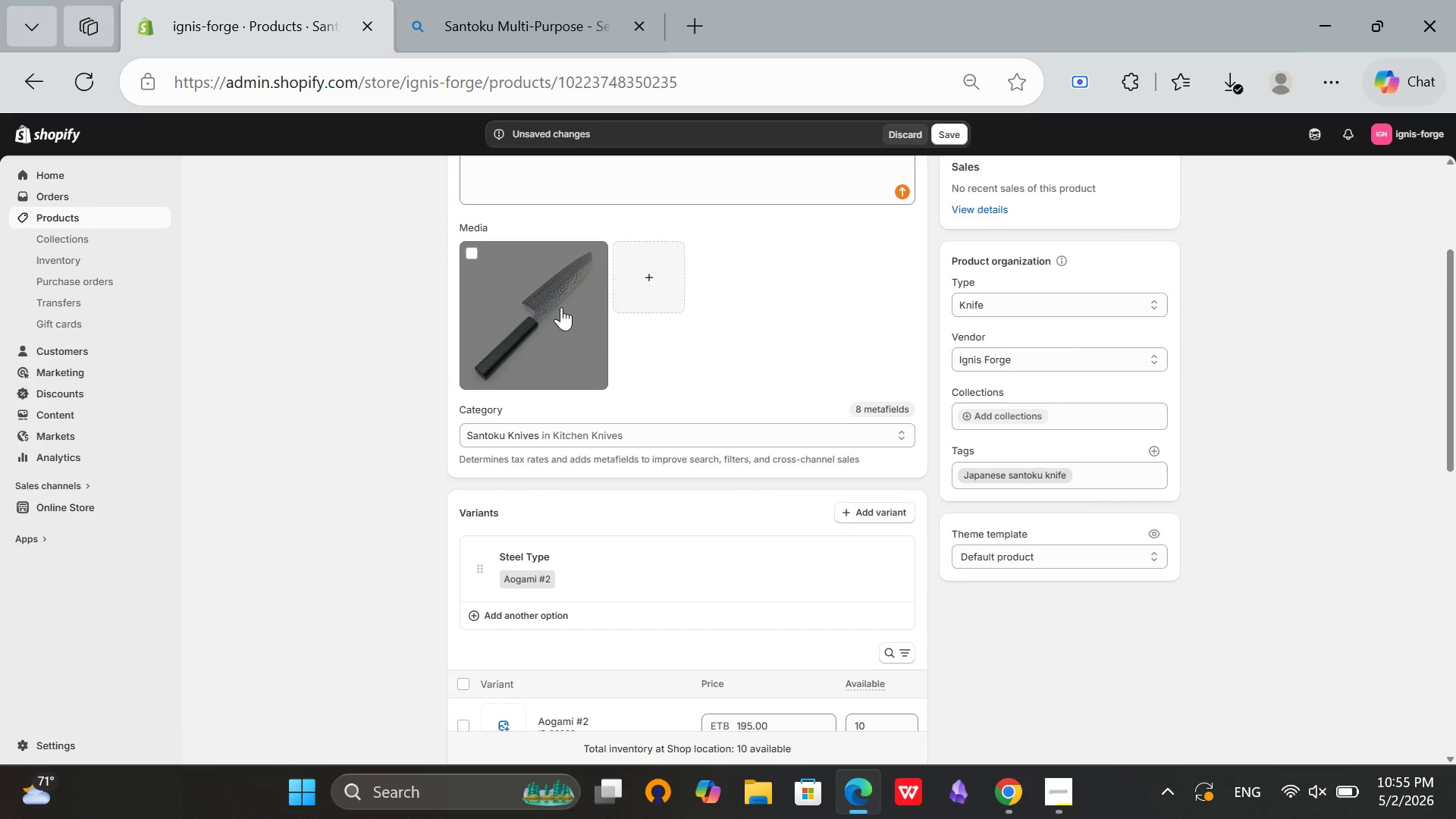 
left_click([561, 307])
 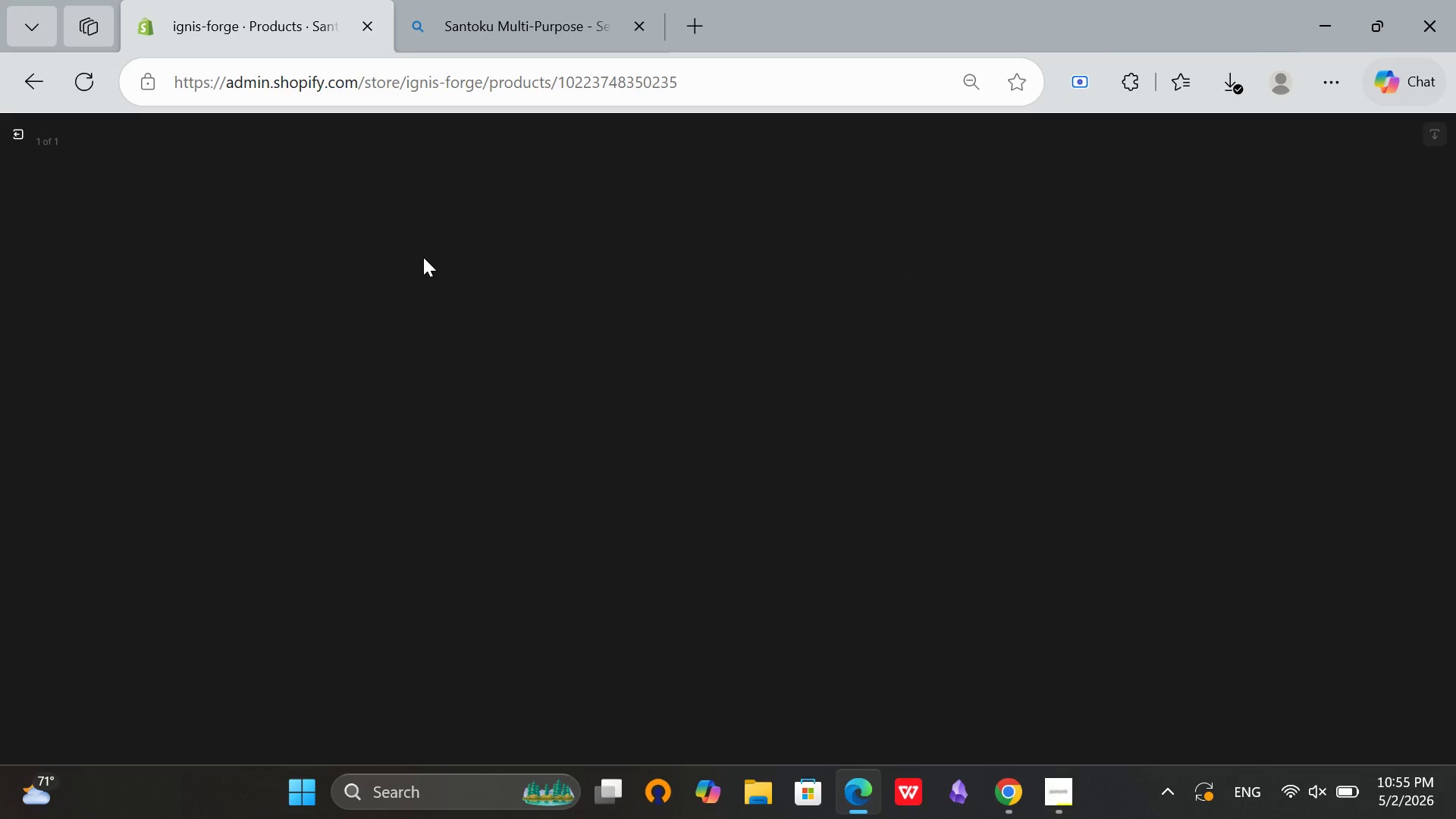 
wait(12.81)
 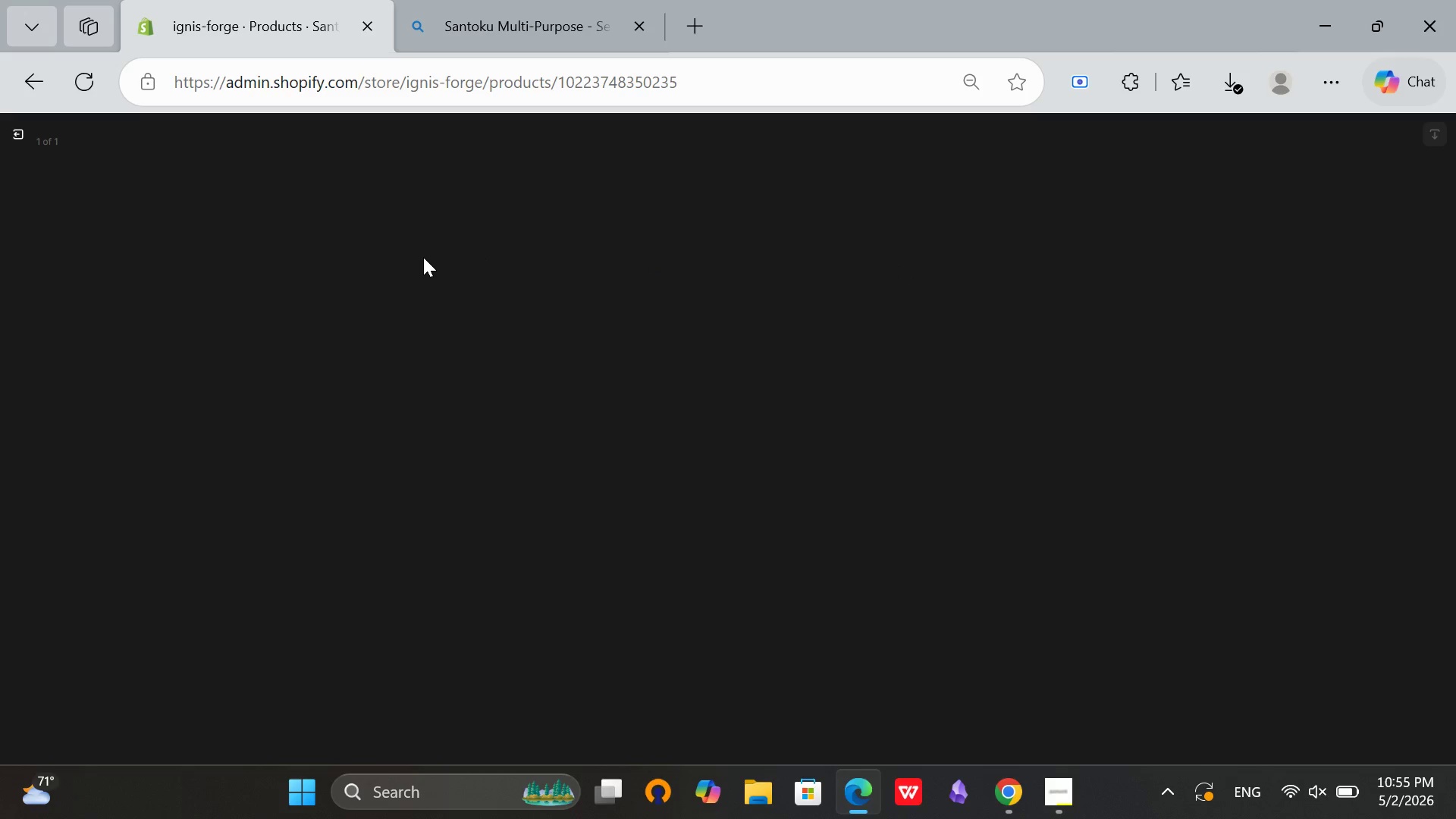 
left_click([1385, 333])
 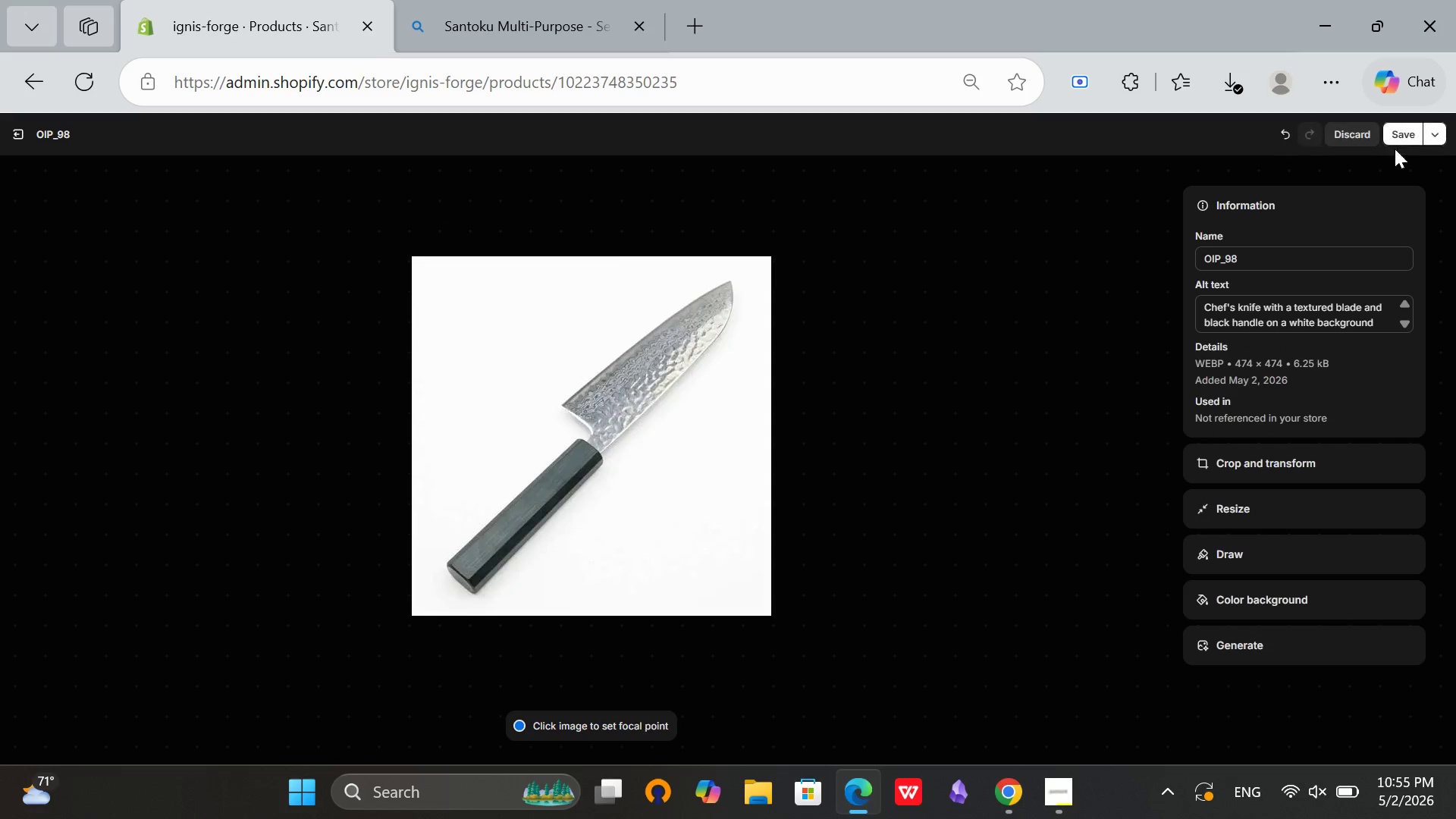 
left_click([1398, 132])
 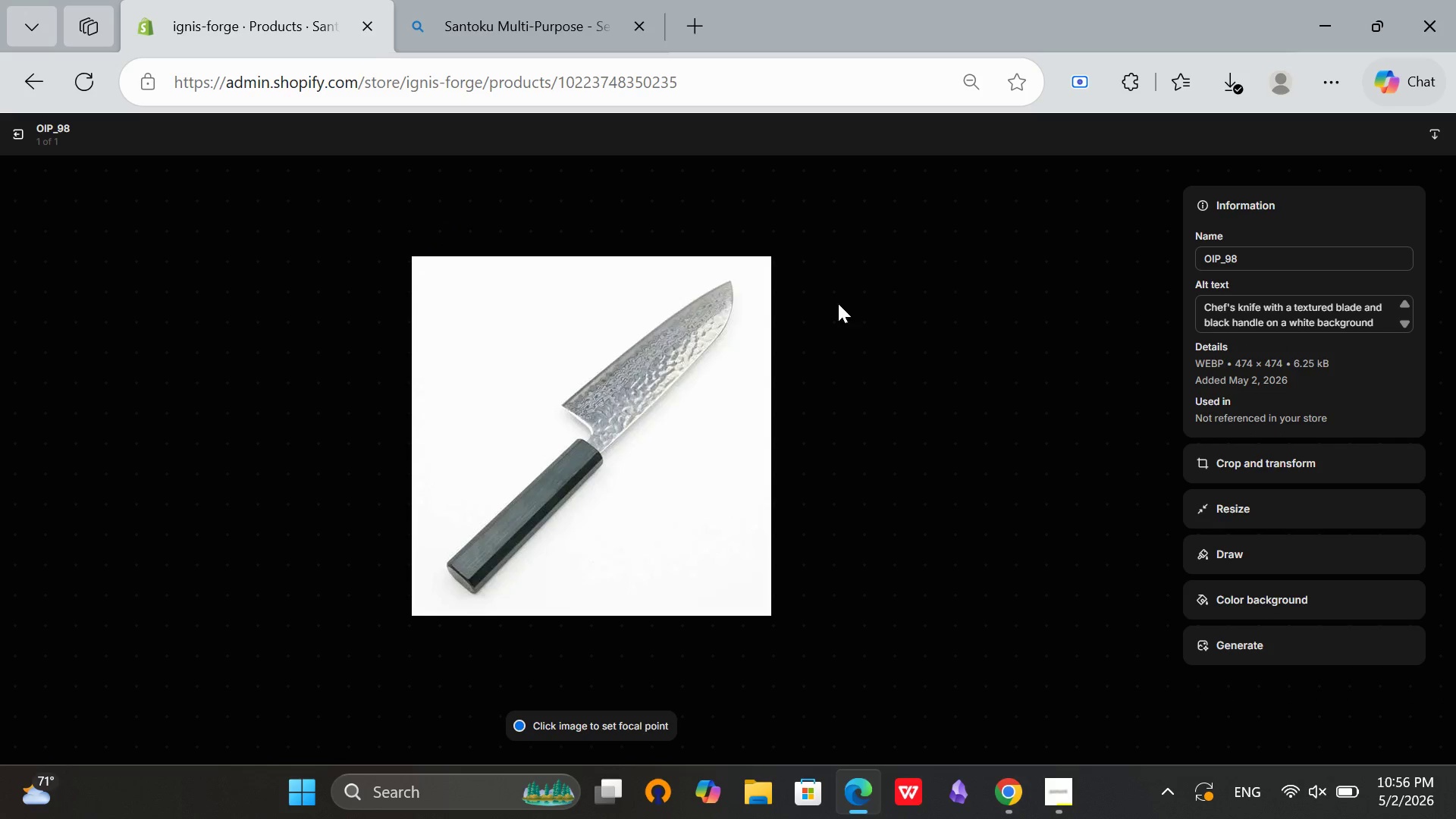 
left_click([24, 137])
 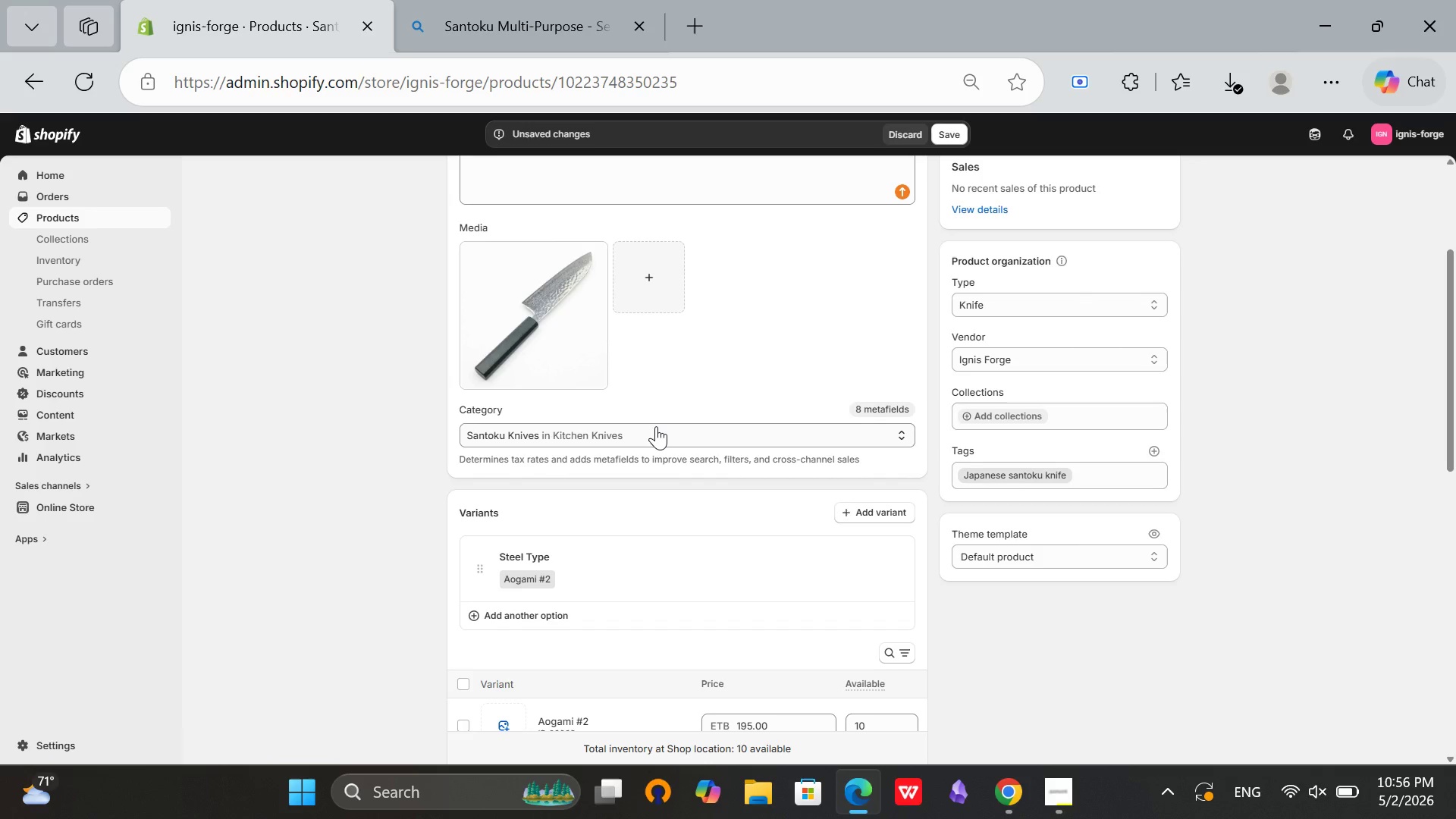 
scroll: coordinate [656, 426], scroll_direction: up, amount: 3.0
 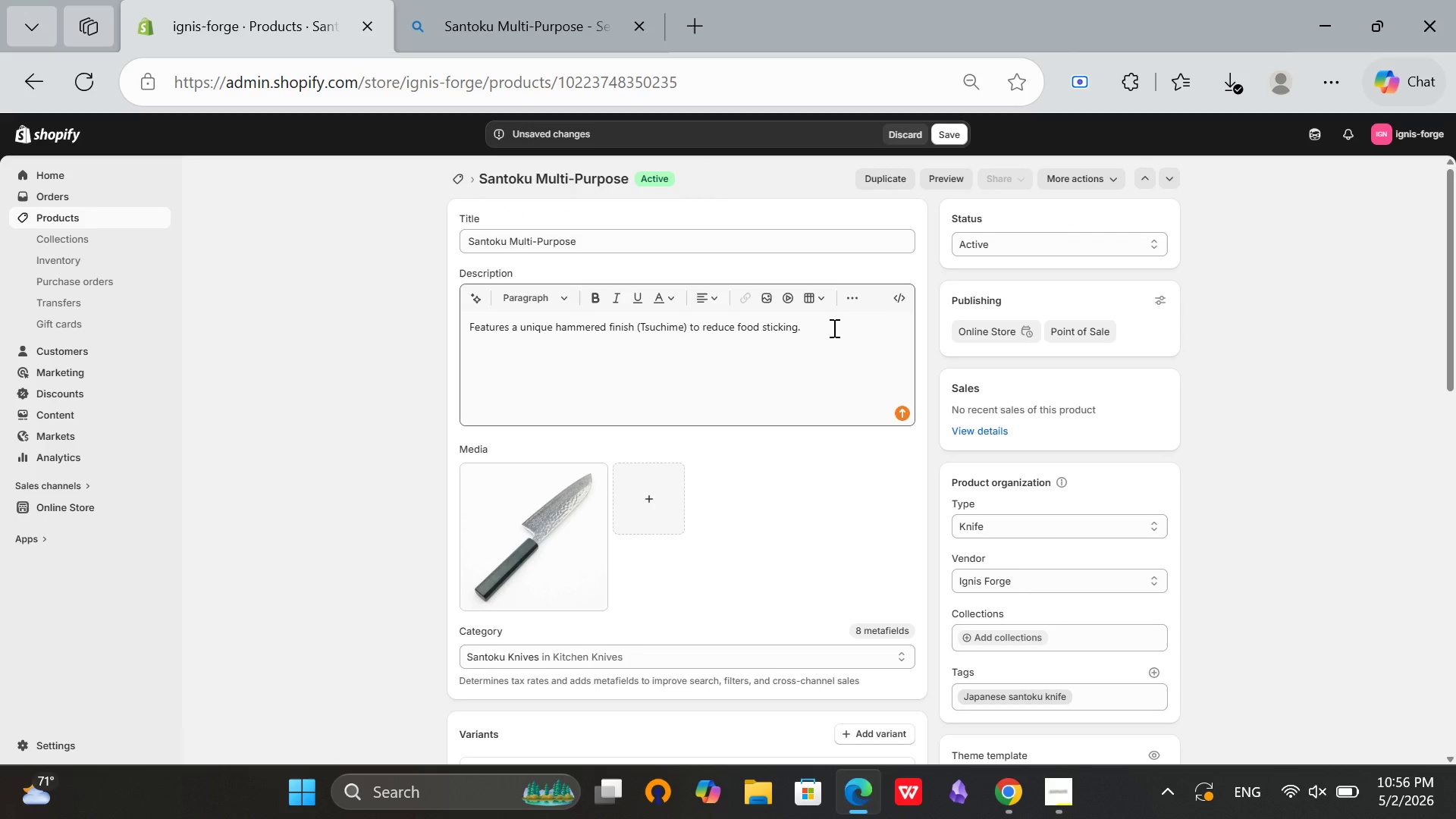 
left_click([832, 327])
 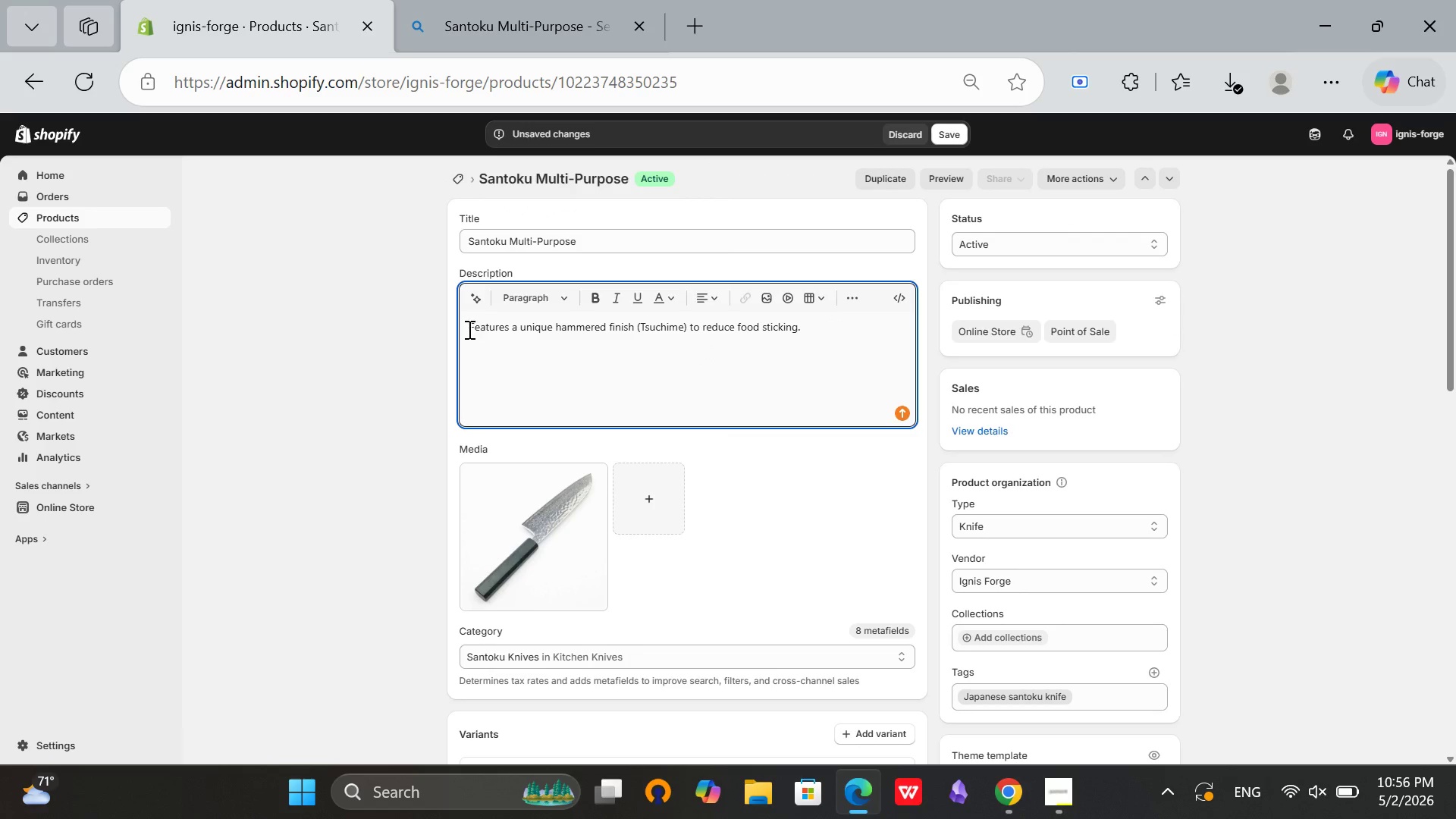 
left_click([466, 328])
 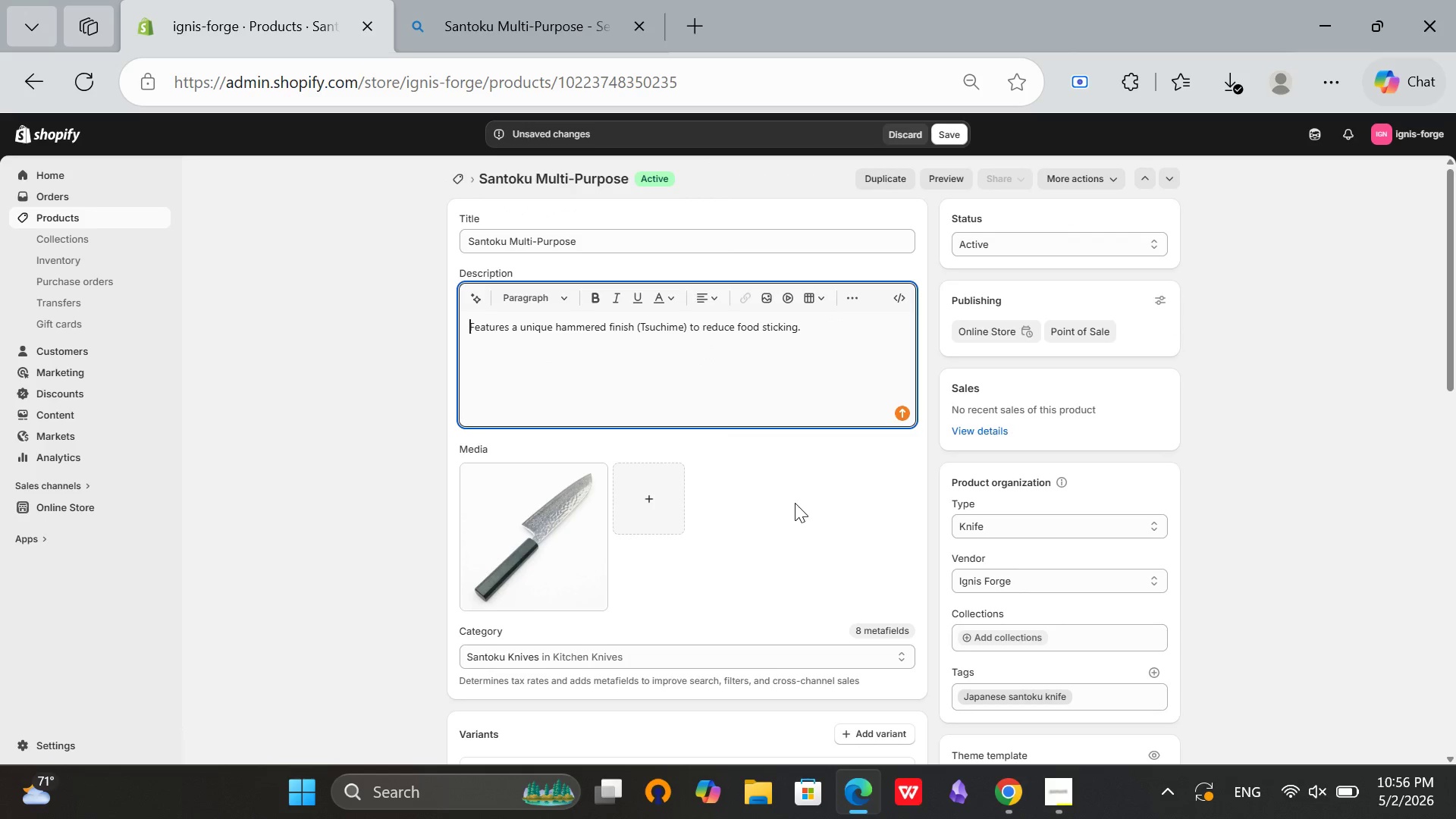 
wait(6.33)
 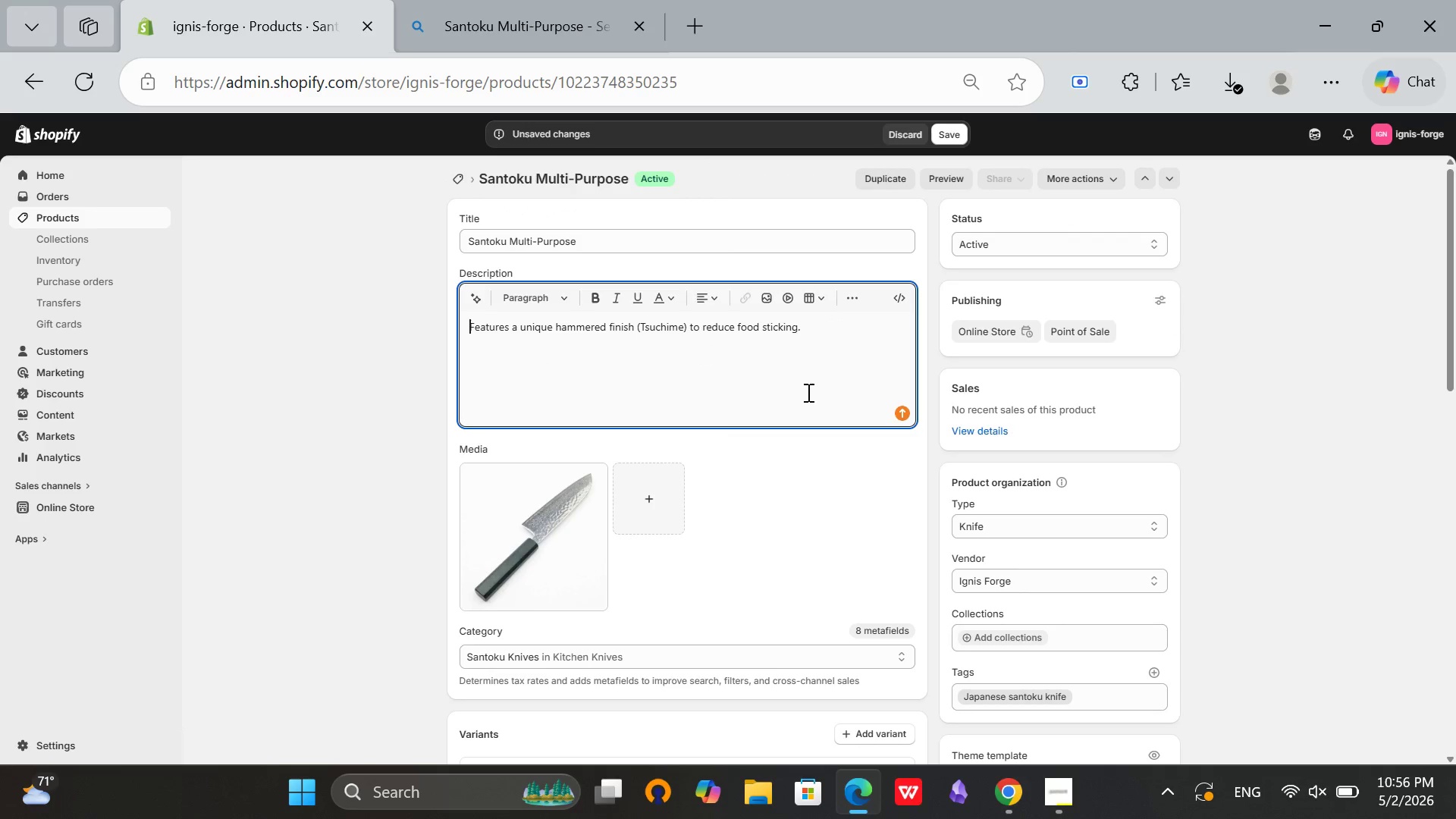 
type(A reliable all-rounder)
 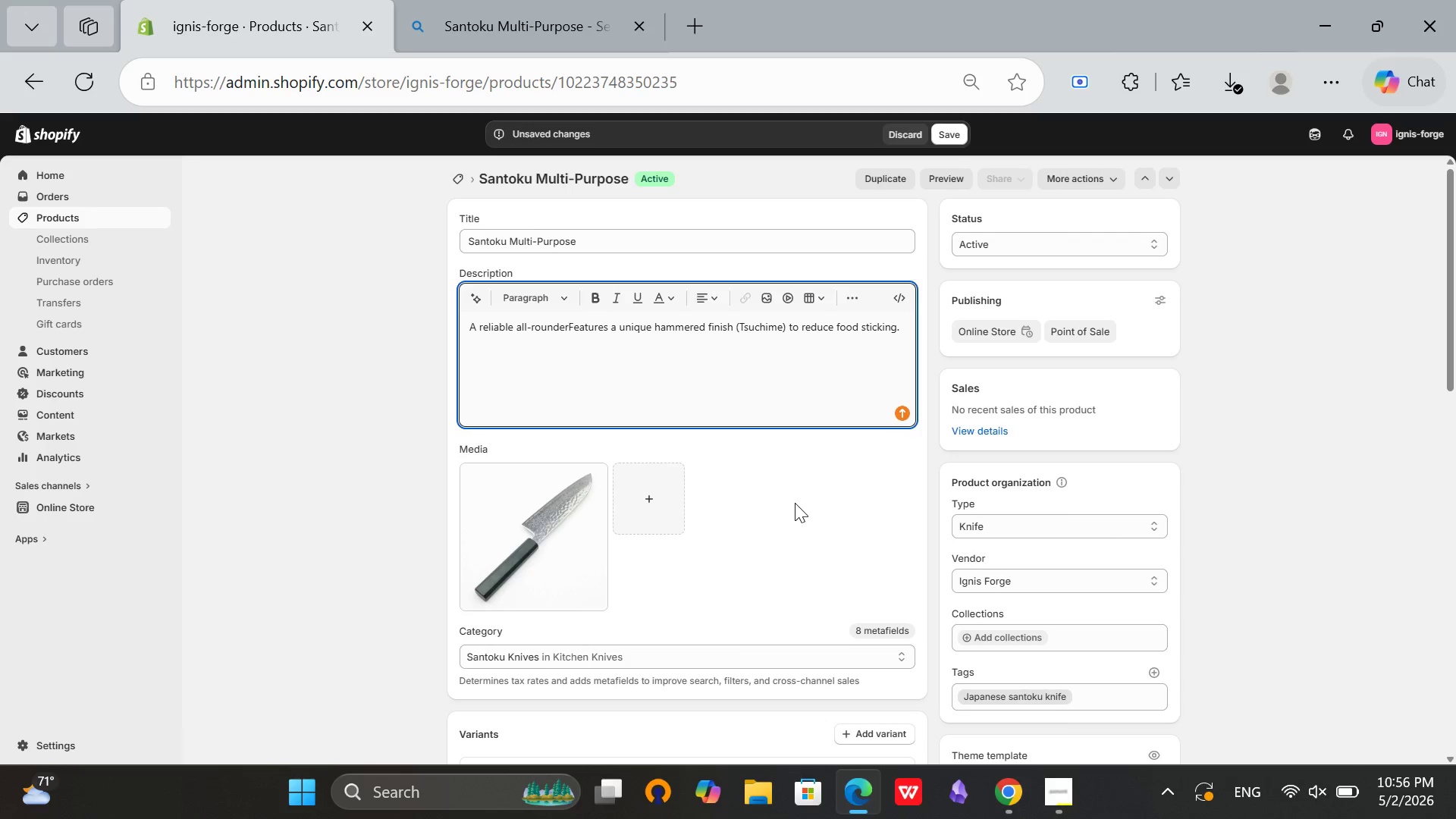 
type( for everyday cooking tasks. Ideal for beginners and professionals alike. )
 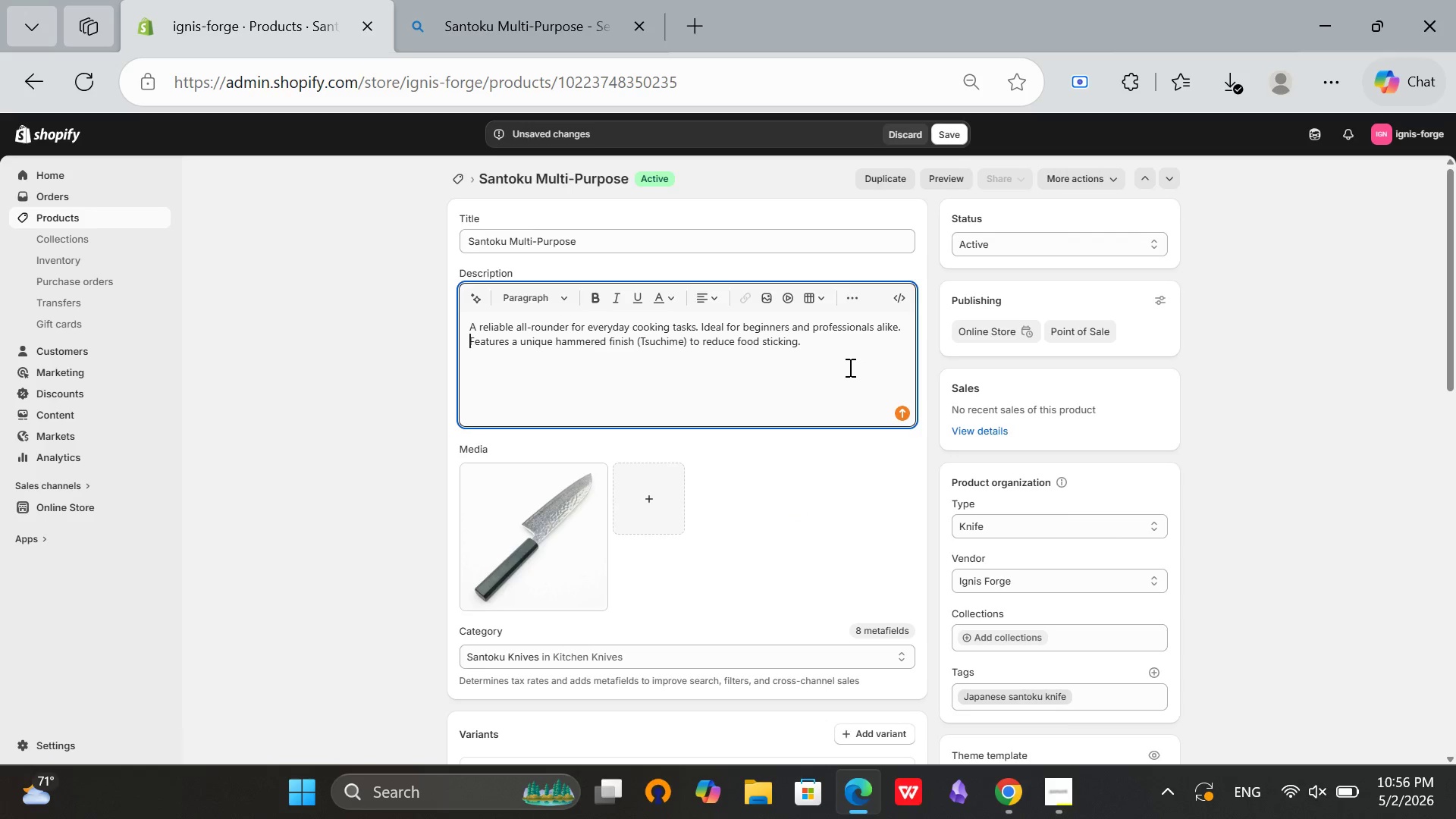 
left_click([838, 344])
 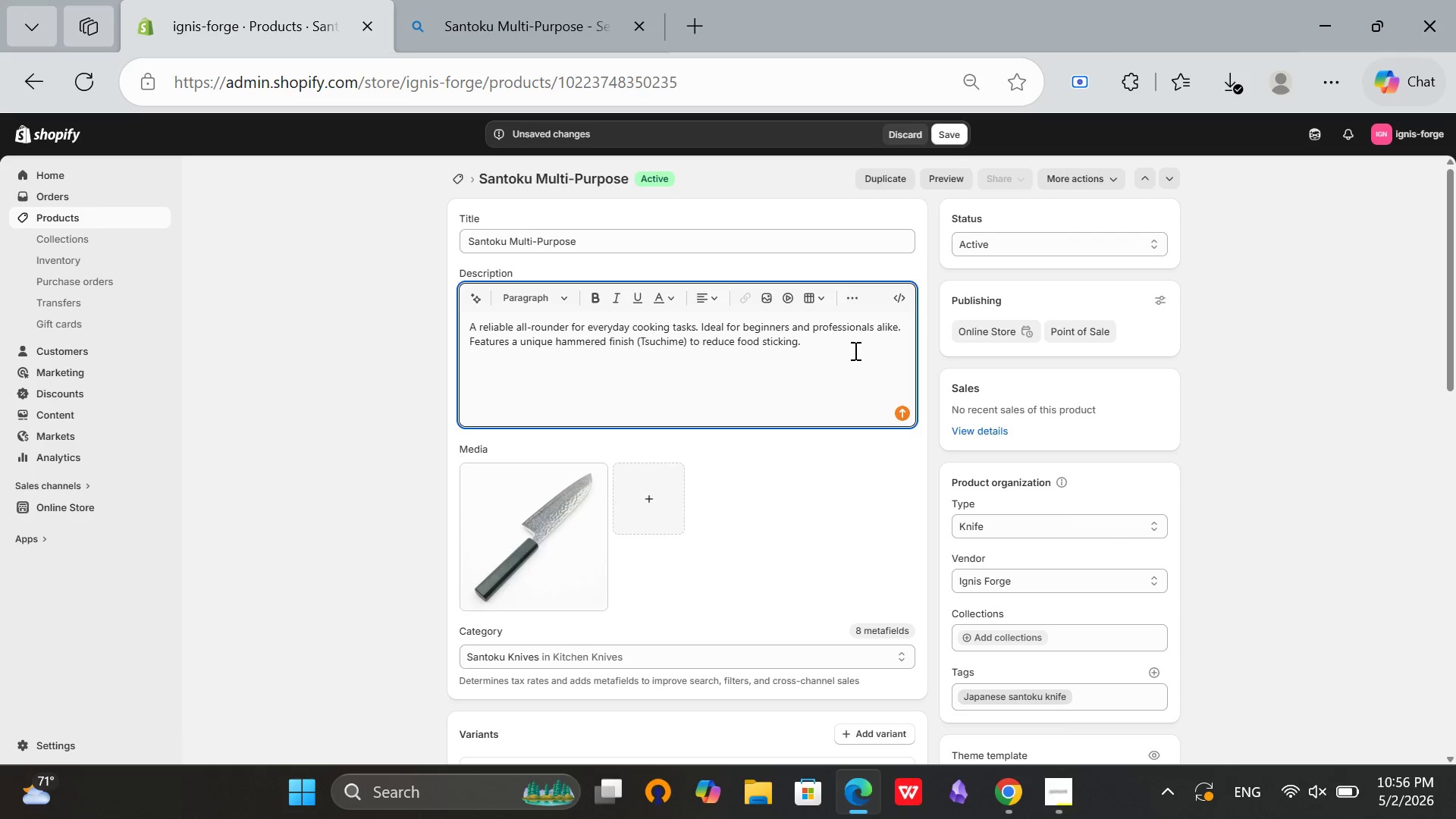 
scroll: coordinate [1109, 634], scroll_direction: down, amount: 10.0
 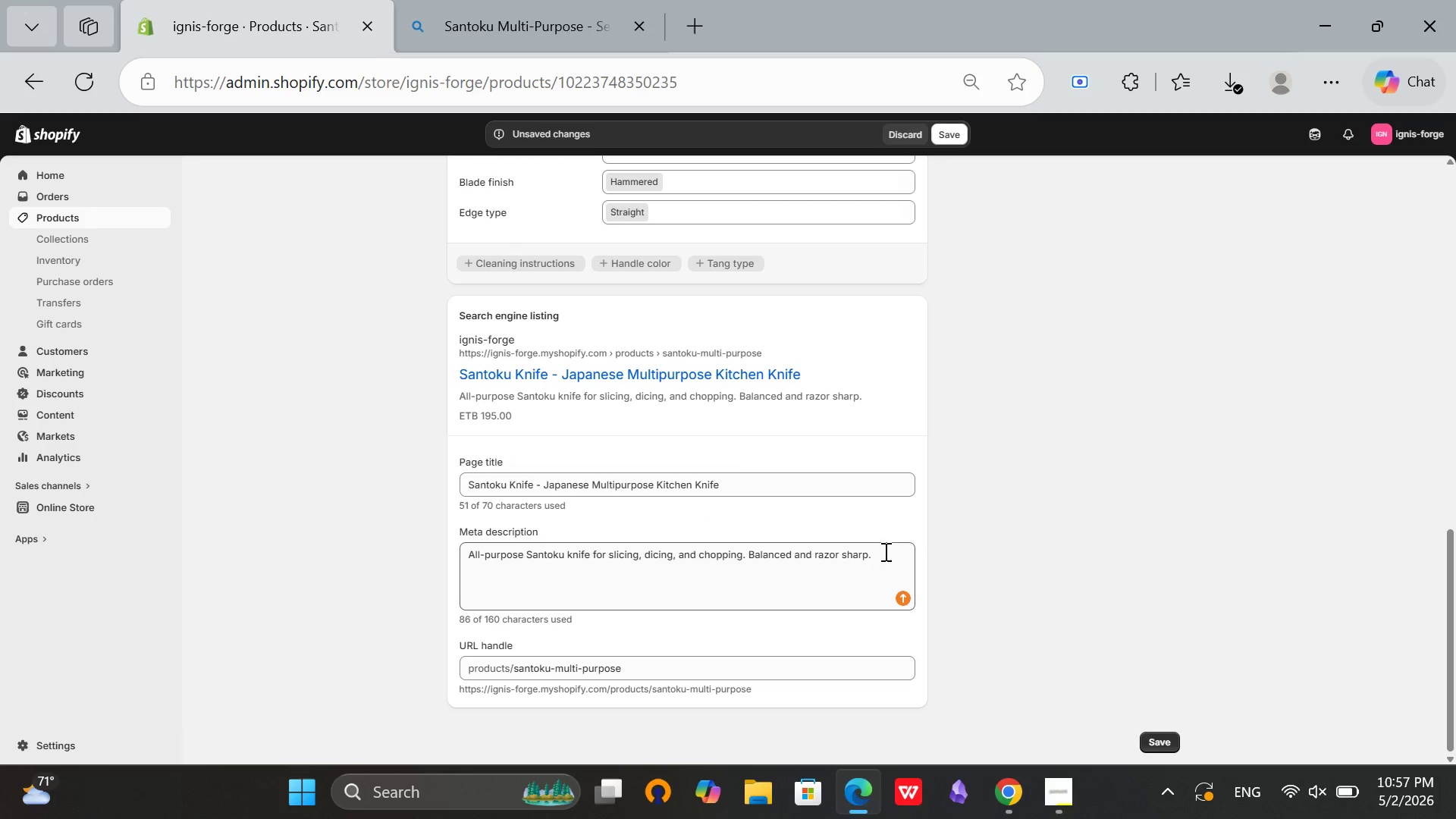 
left_click([883, 551])
 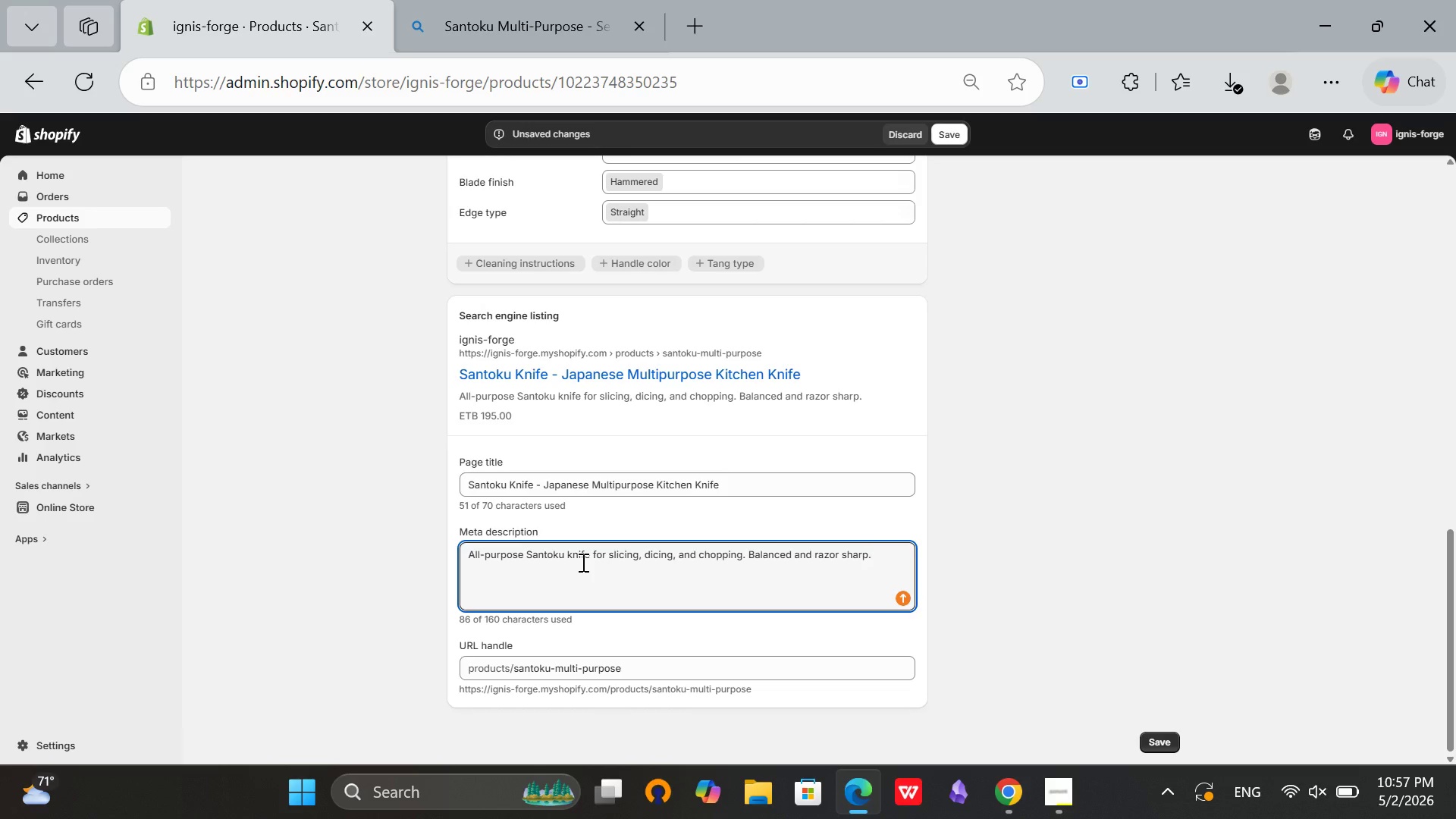 
left_click([753, 493])
 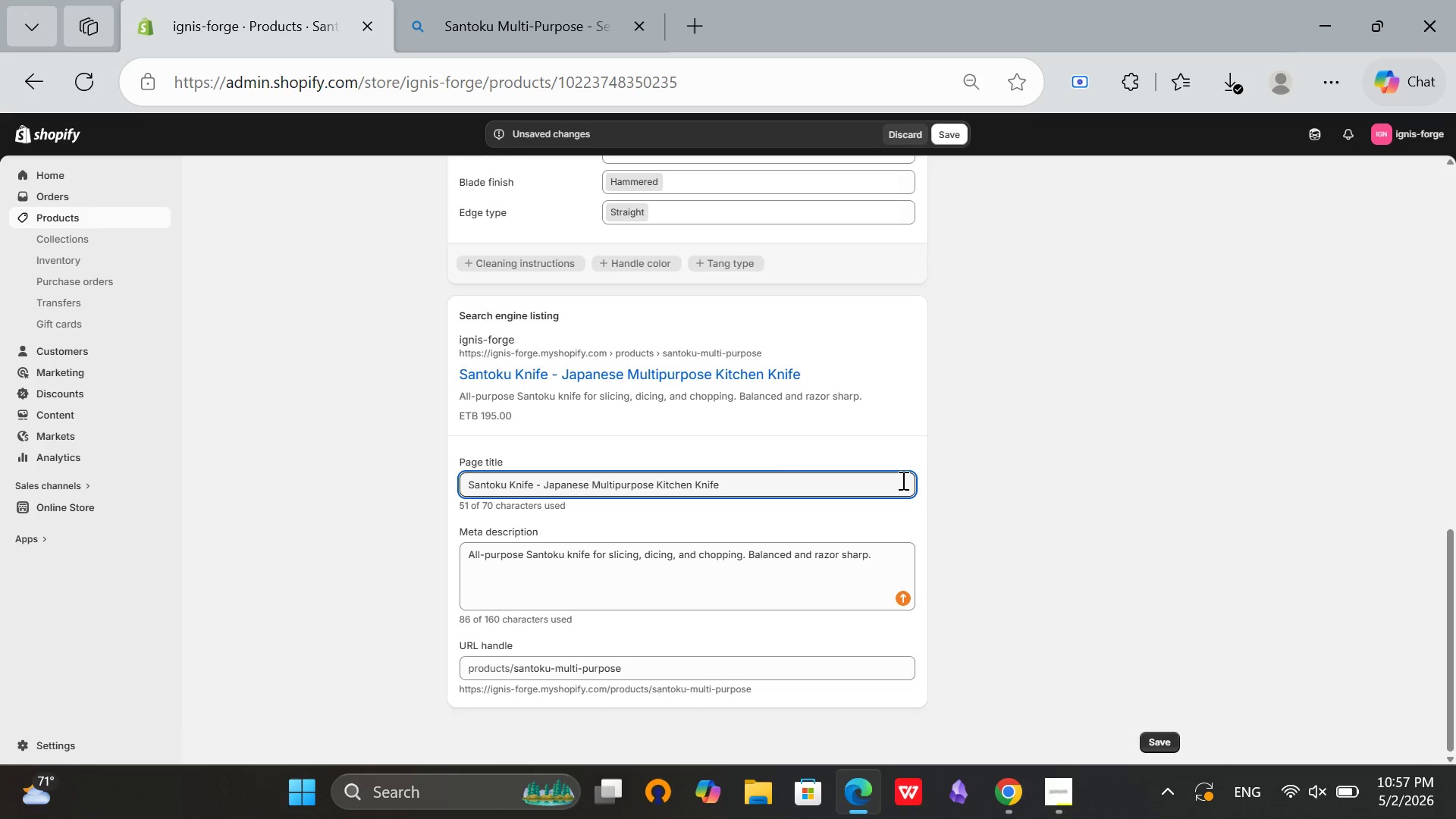 
scroll: coordinate [643, 439], scroll_direction: up, amount: 10.0
 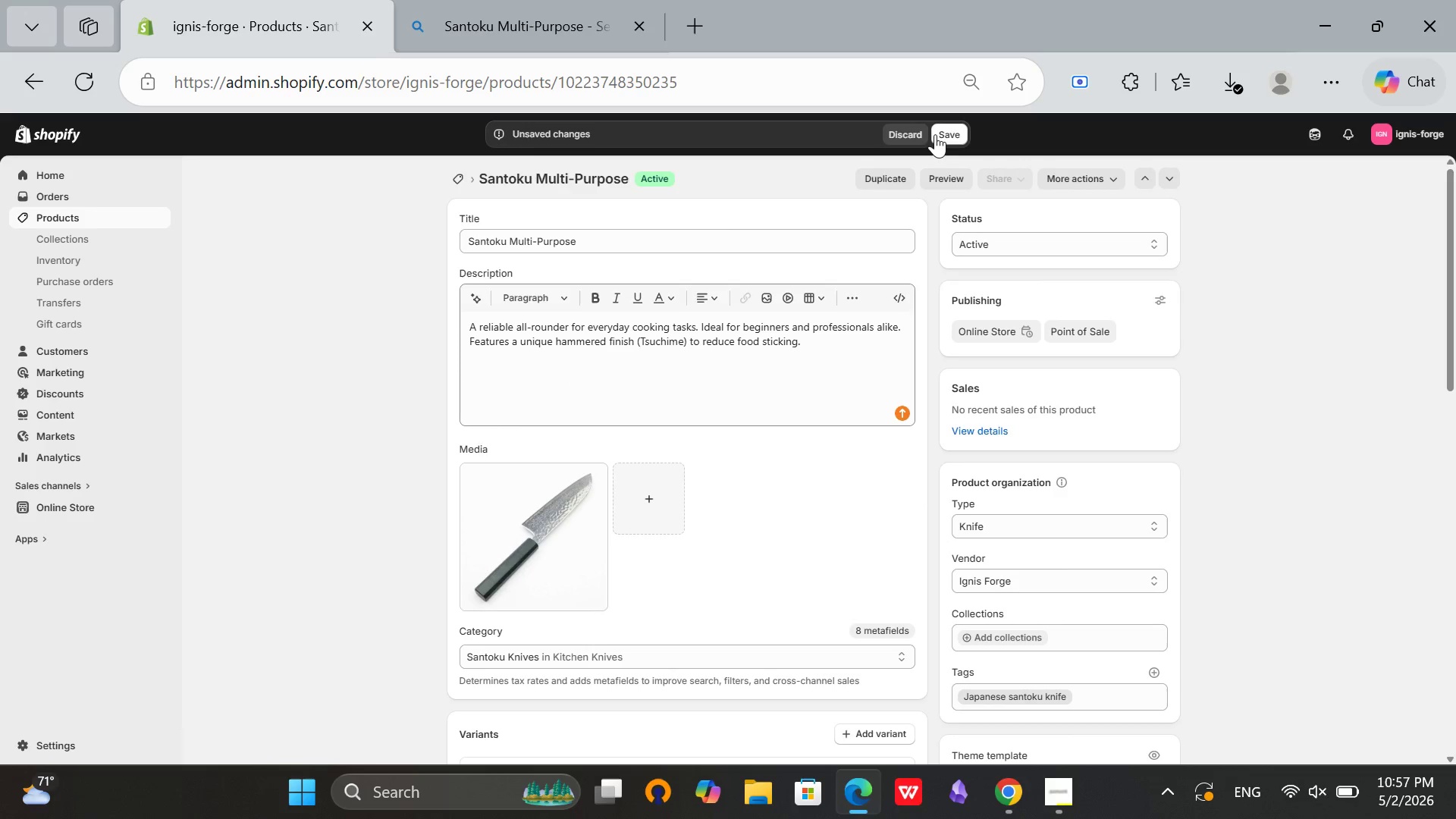 
left_click([947, 136])
 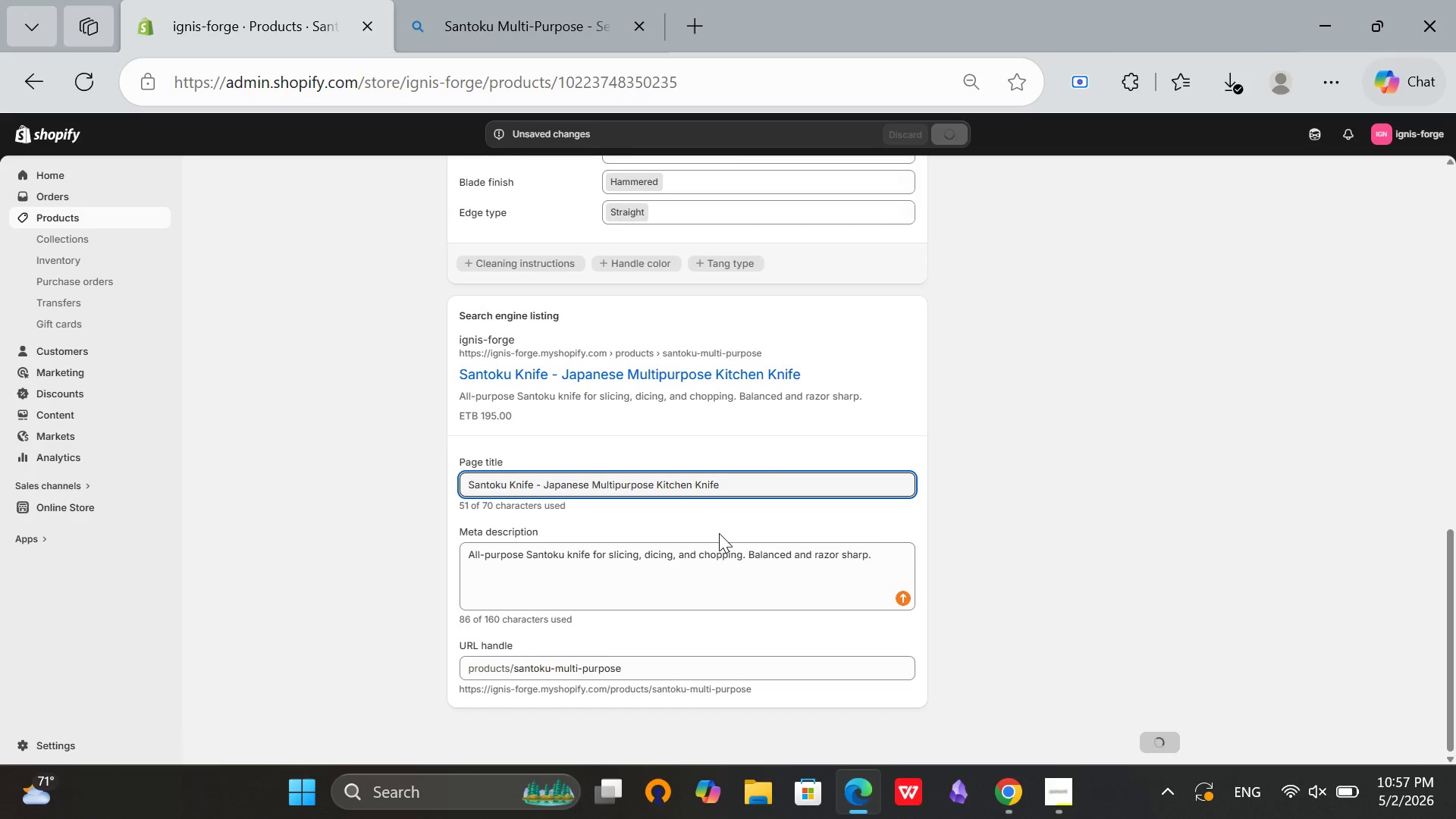 
wait(11.31)
 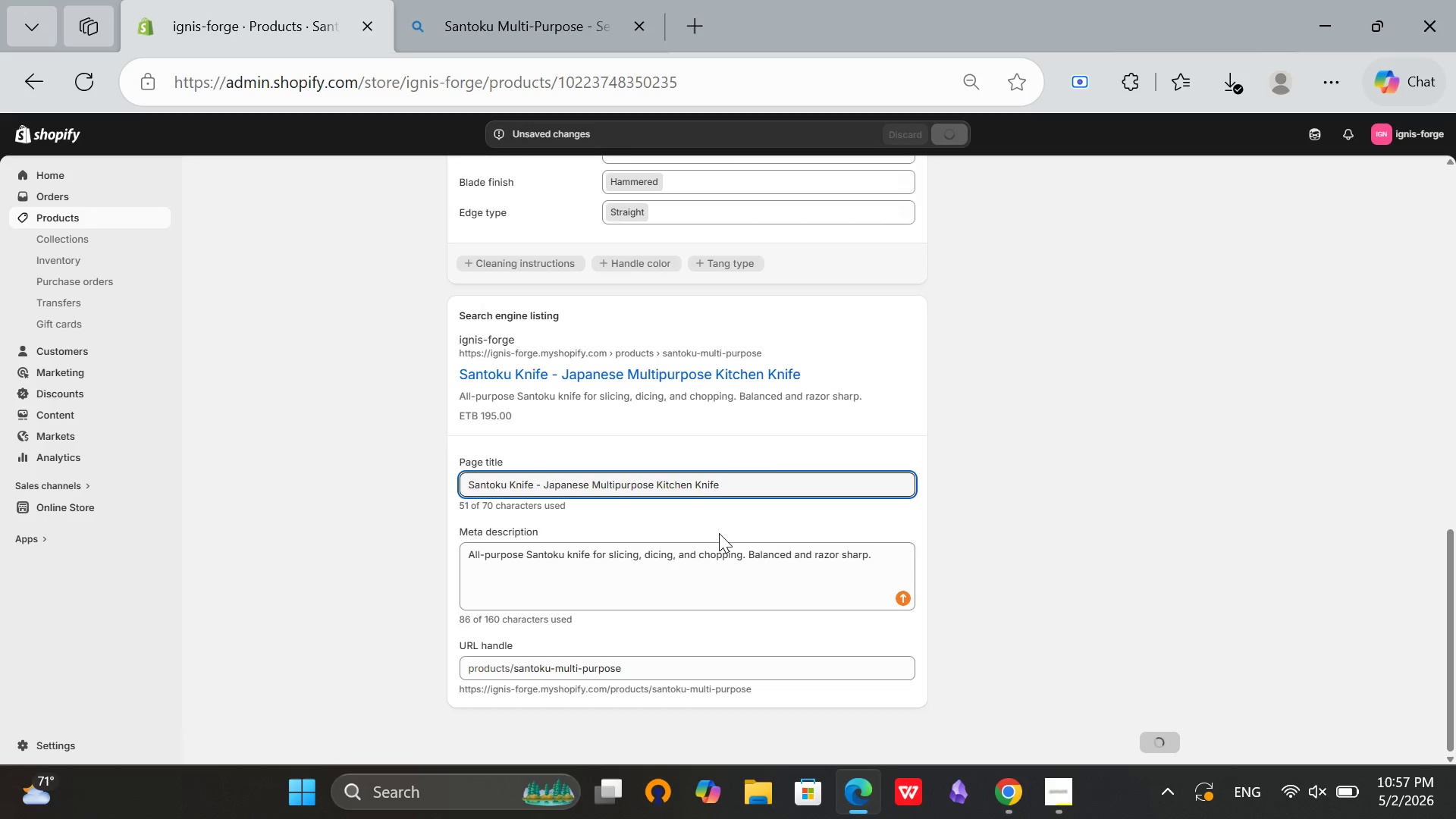 
scroll: coordinate [653, 300], scroll_direction: up, amount: 4.0
 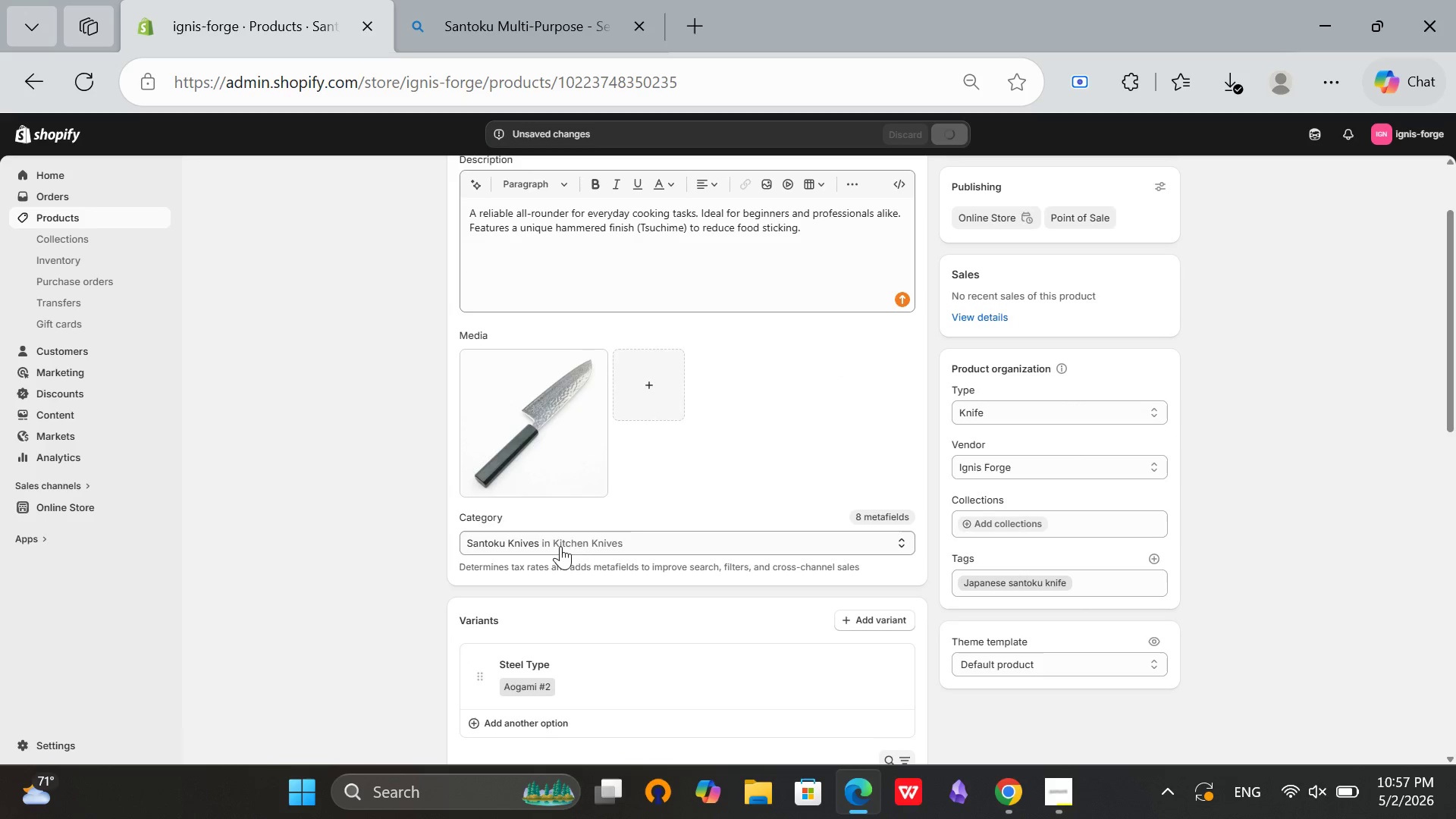 
scroll: coordinate [551, 554], scroll_direction: down, amount: 1.0
 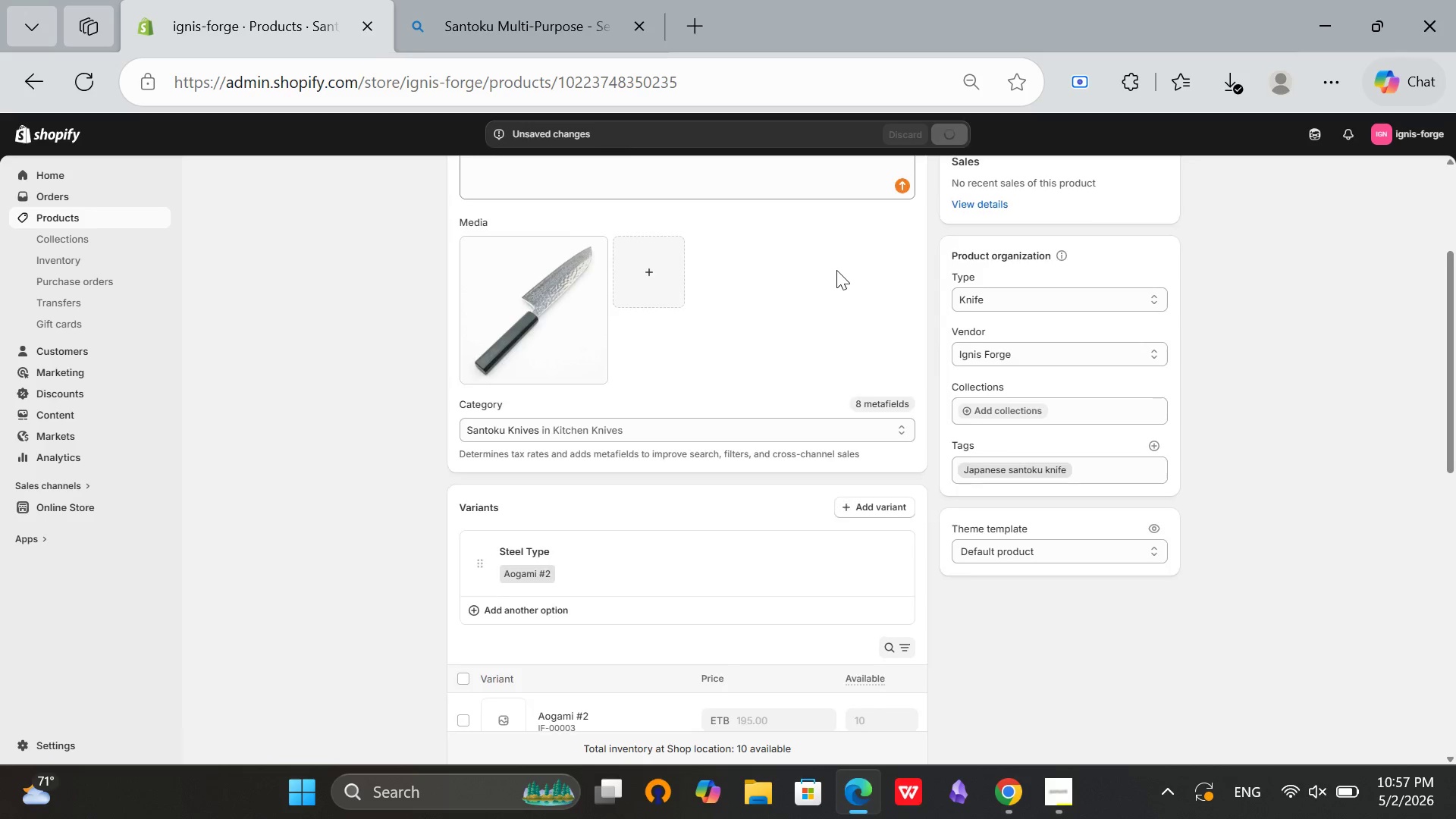 
scroll: coordinate [1295, 249], scroll_direction: up, amount: 2.0
 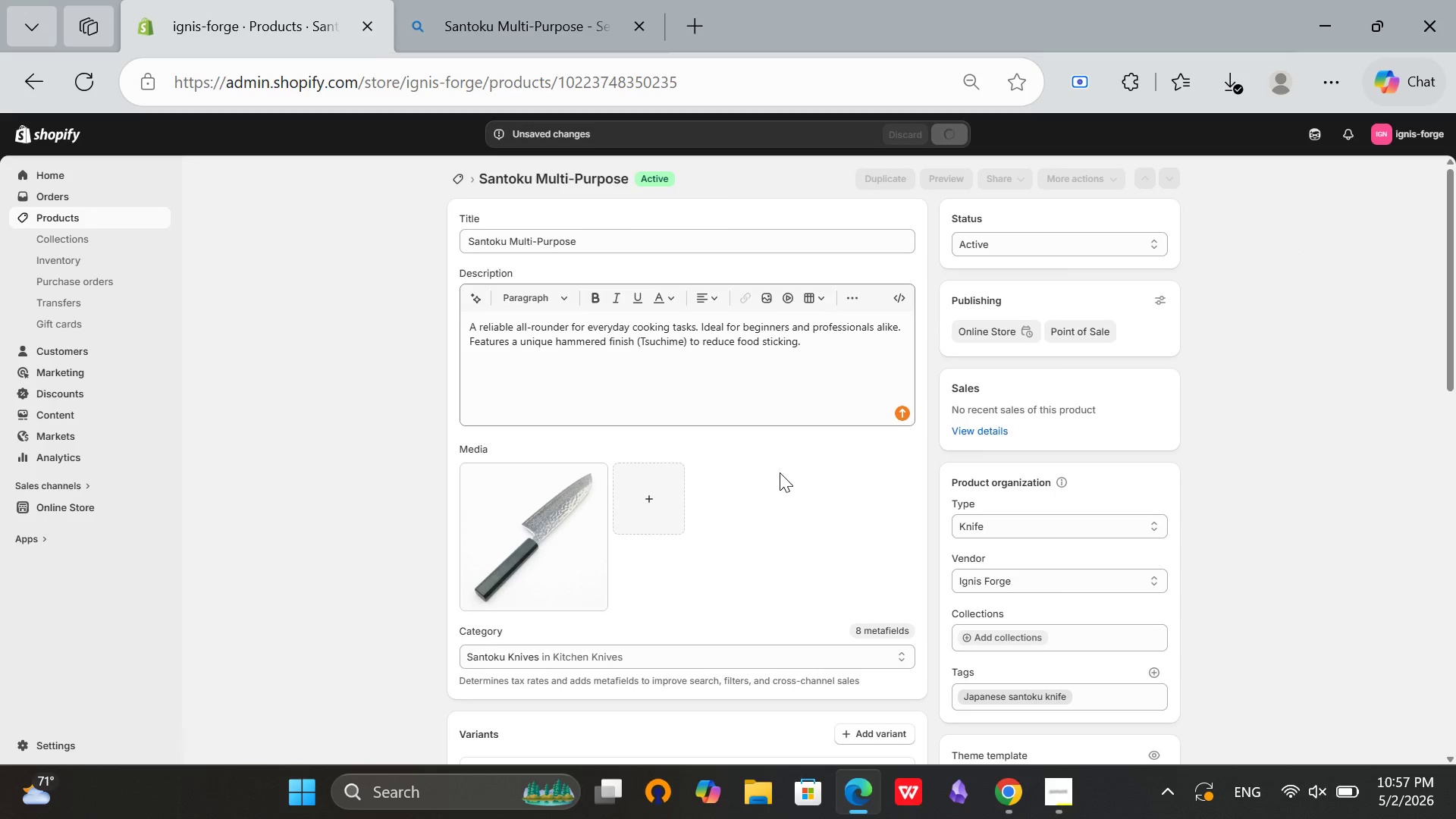 
wait(10.72)
 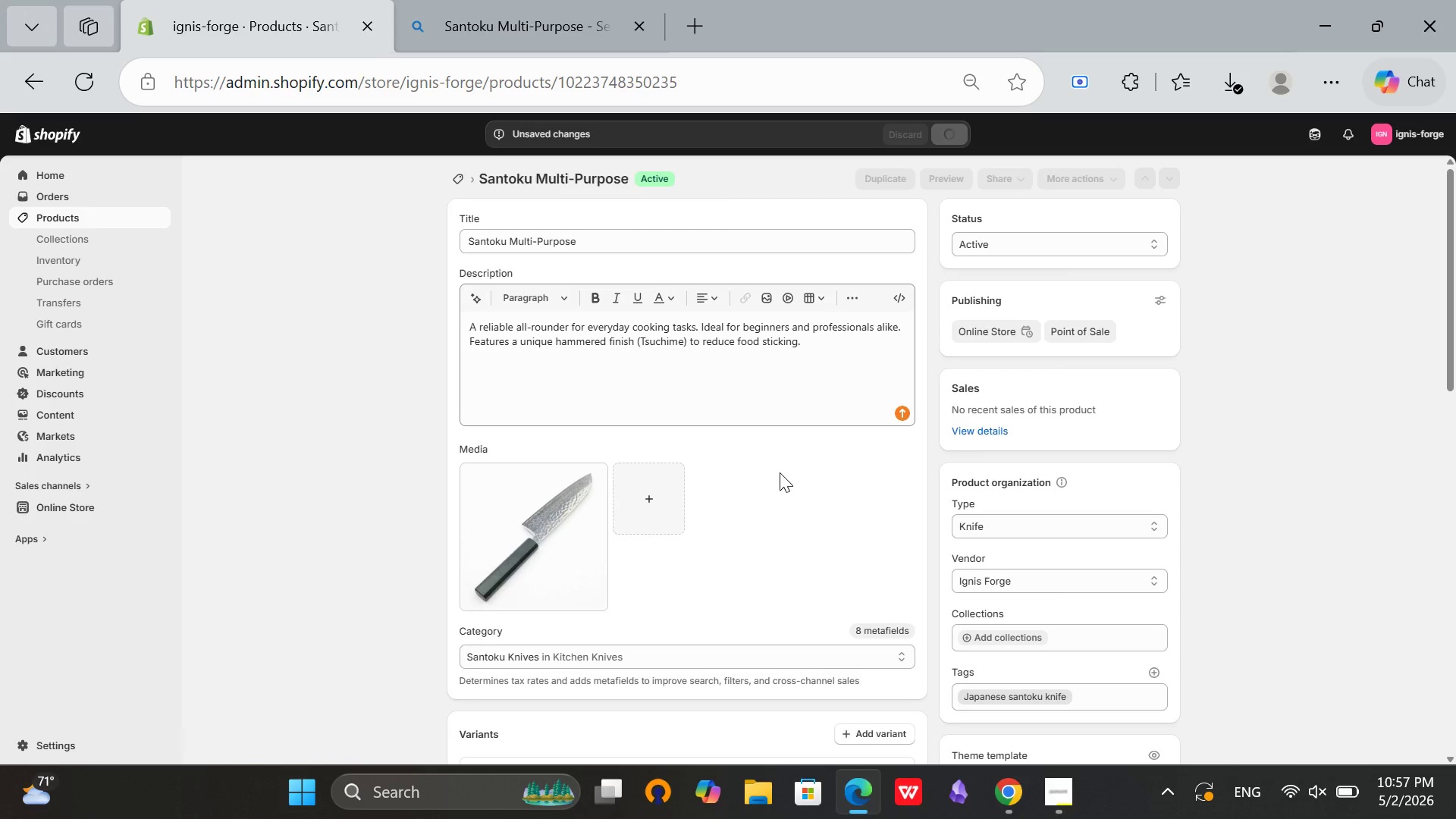 
left_click([698, 348])
 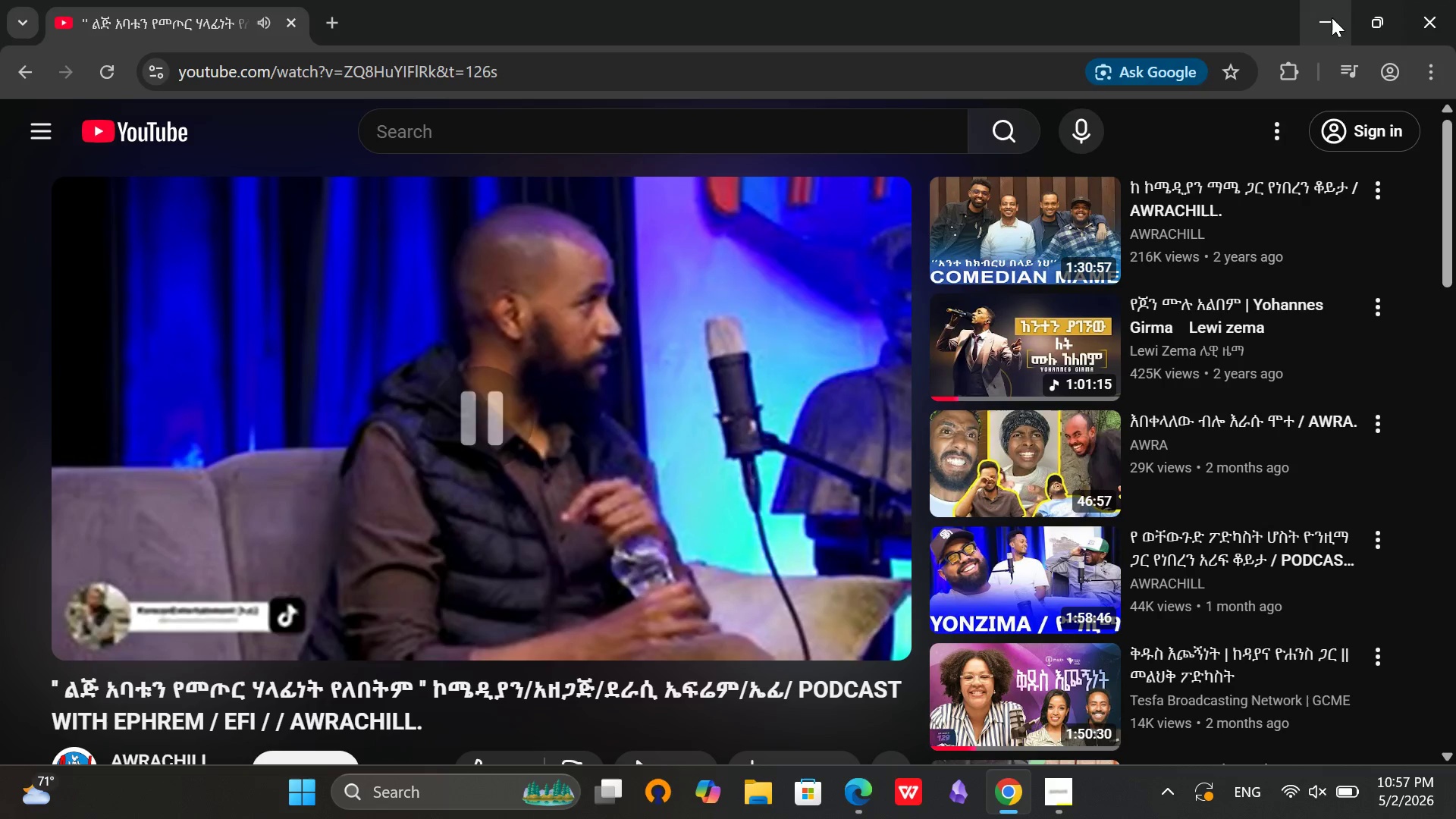 
left_click([1331, 17])
 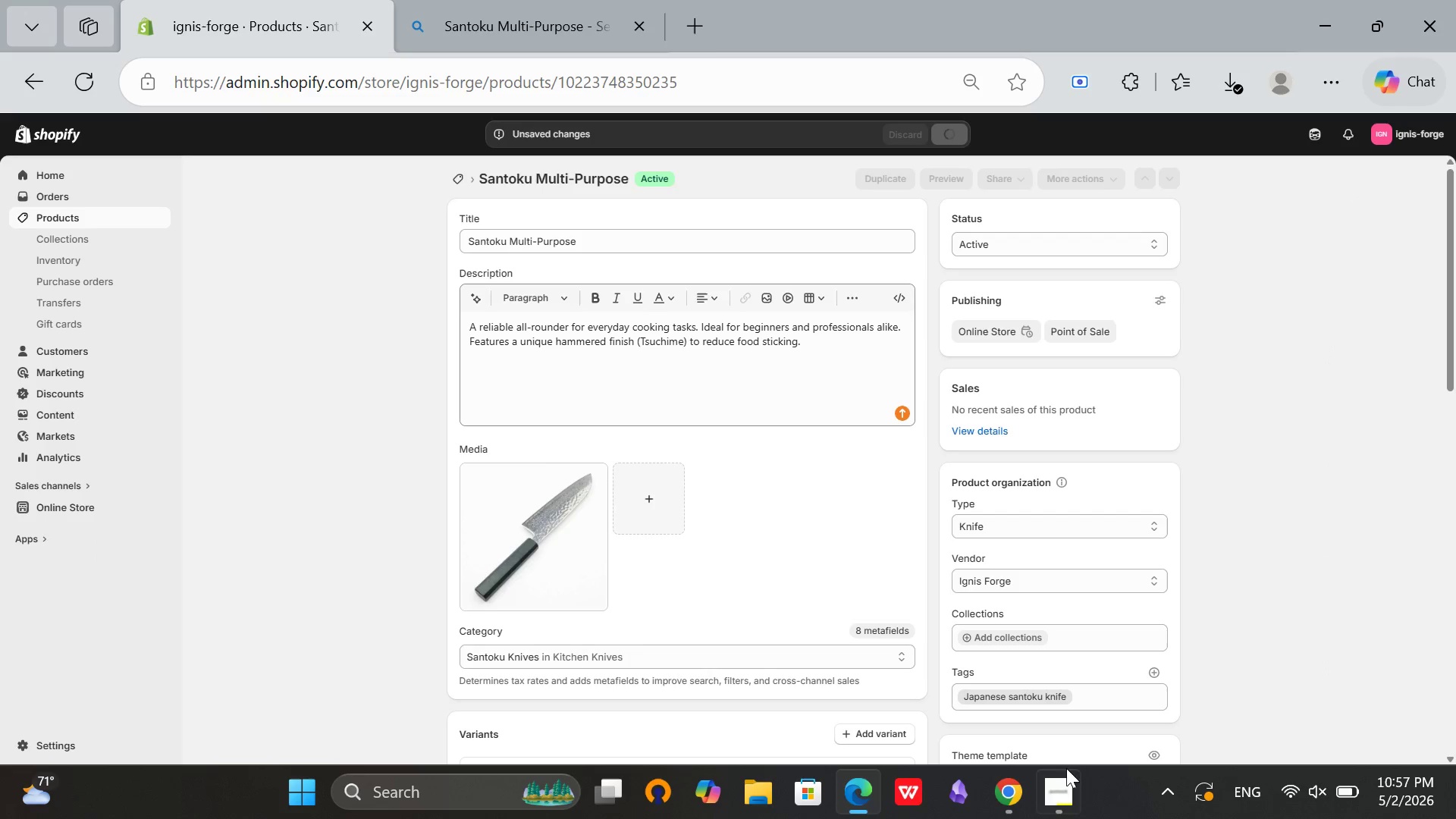 
left_click([1065, 784])
 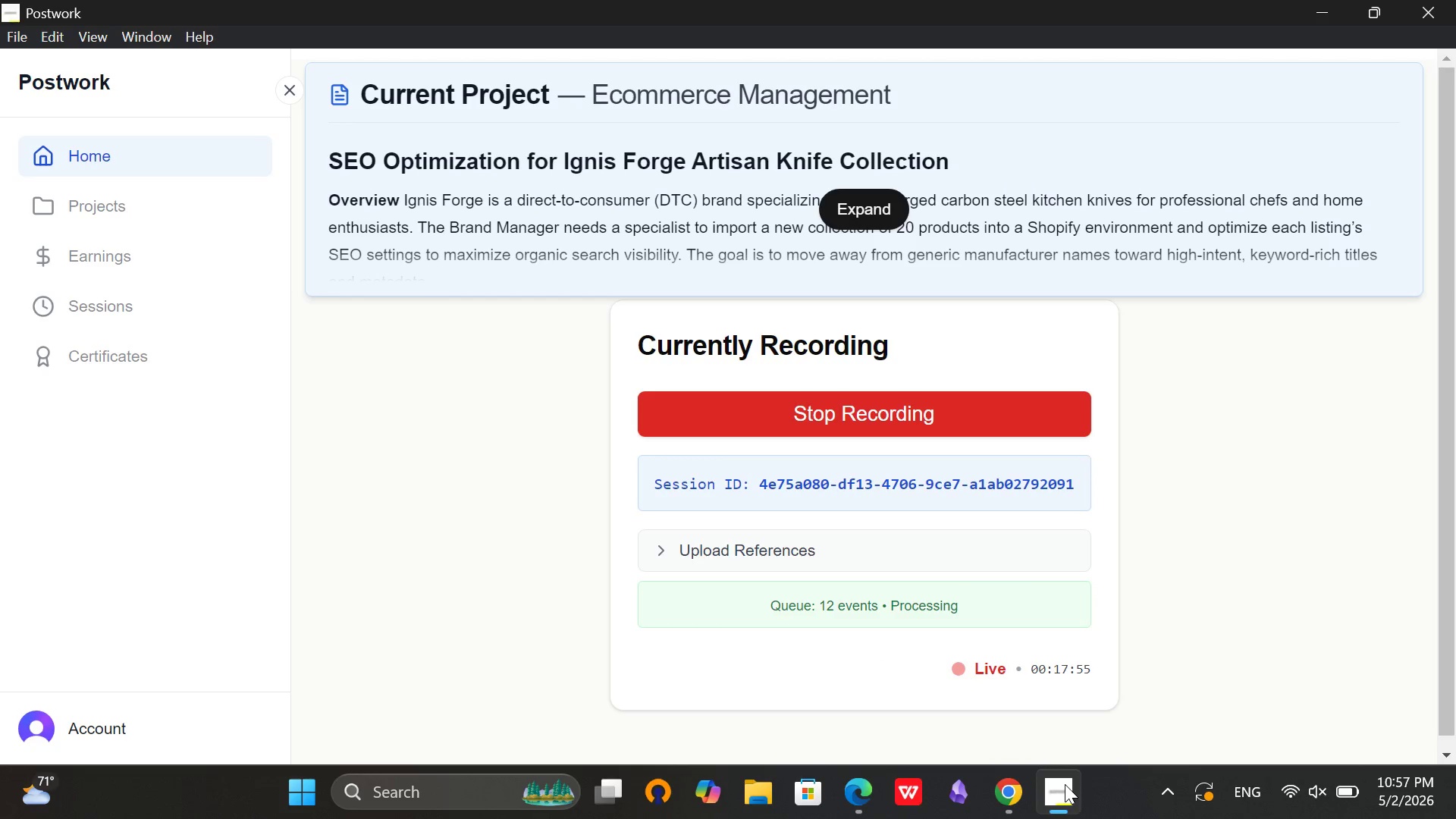 
left_click([1064, 784])
 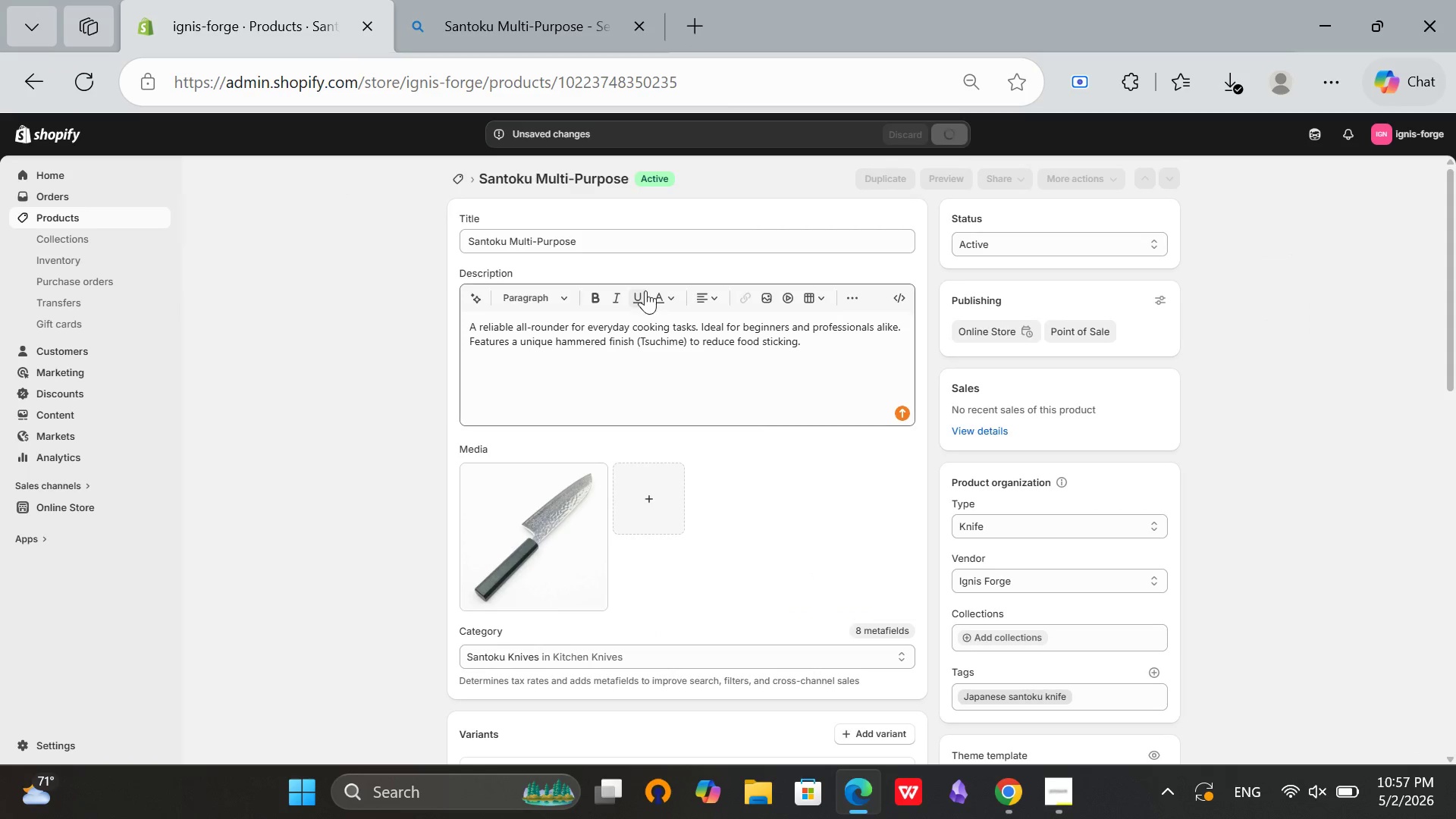 
scroll: coordinate [793, 504], scroll_direction: down, amount: 12.0
 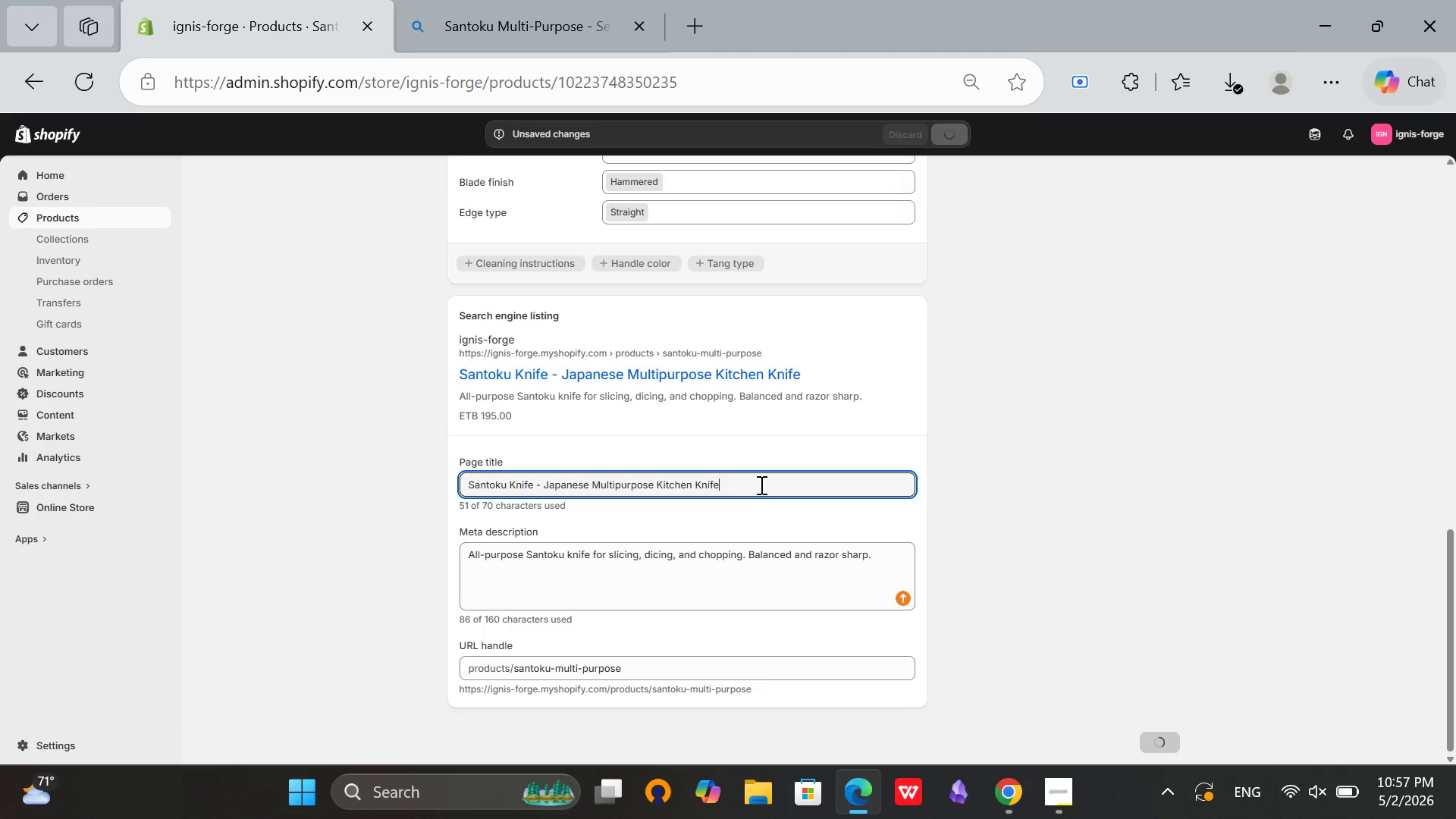 
left_click([760, 485])
 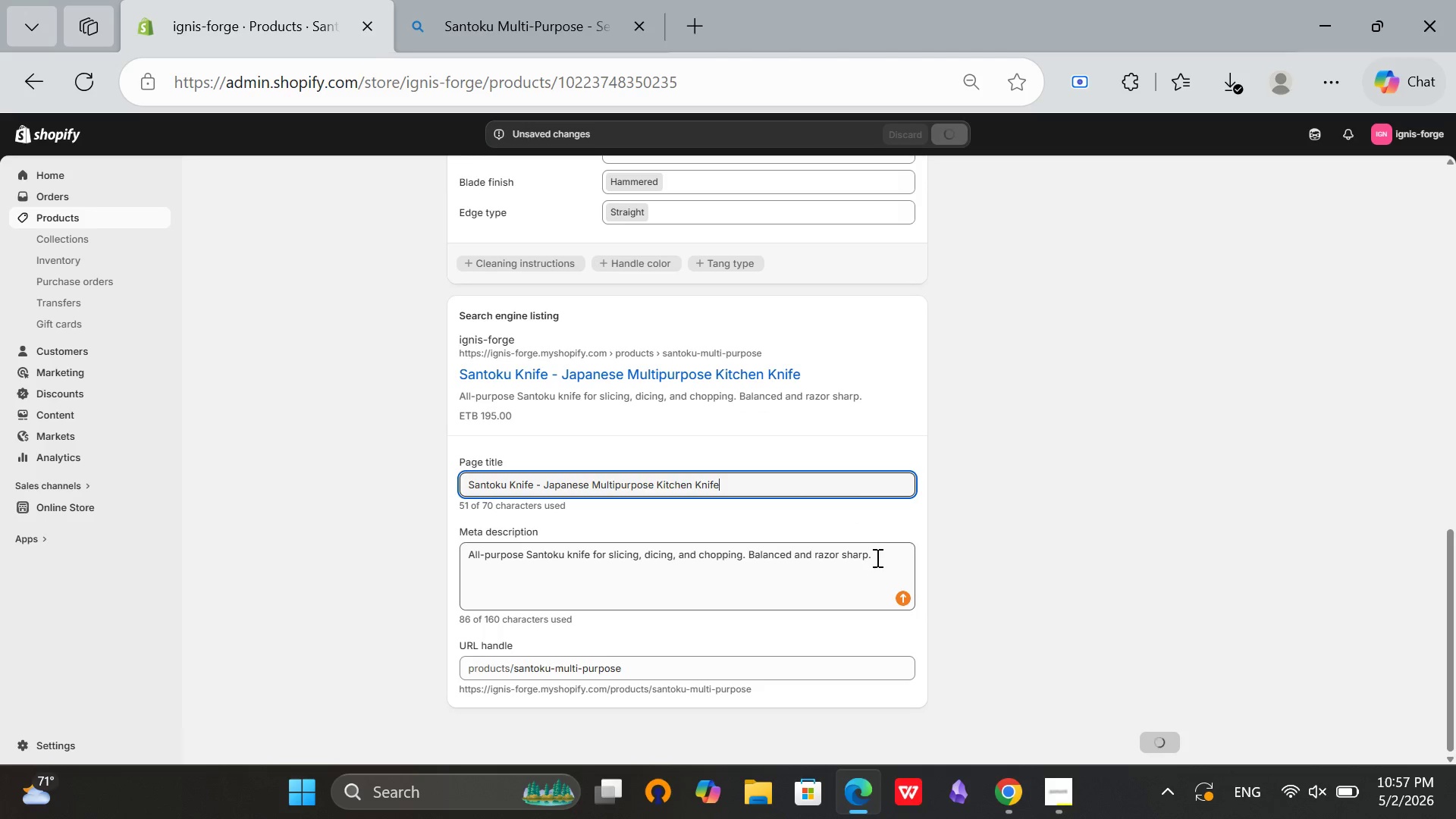 
left_click([877, 557])
 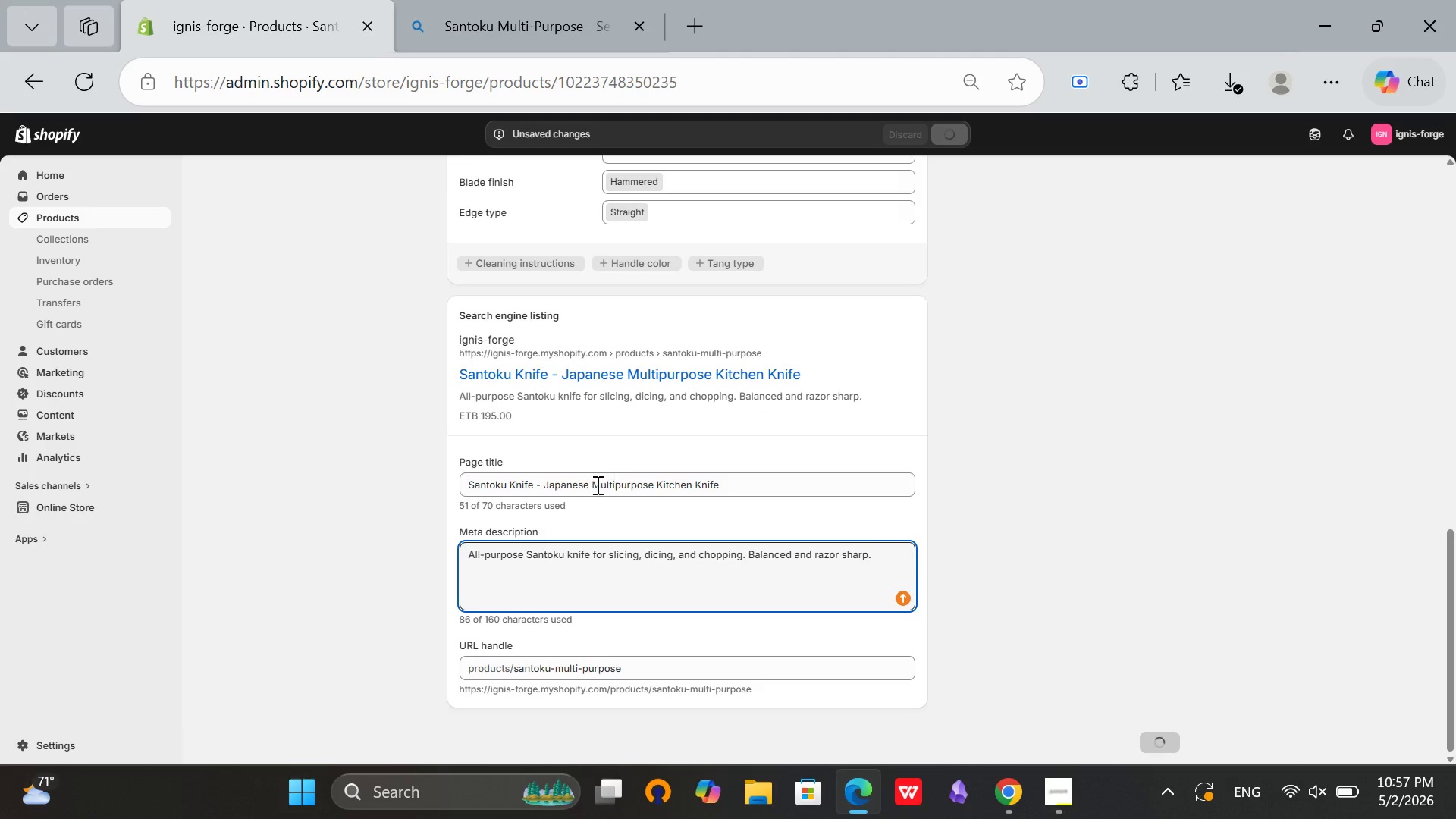 
scroll: coordinate [584, 463], scroll_direction: up, amount: 18.0
 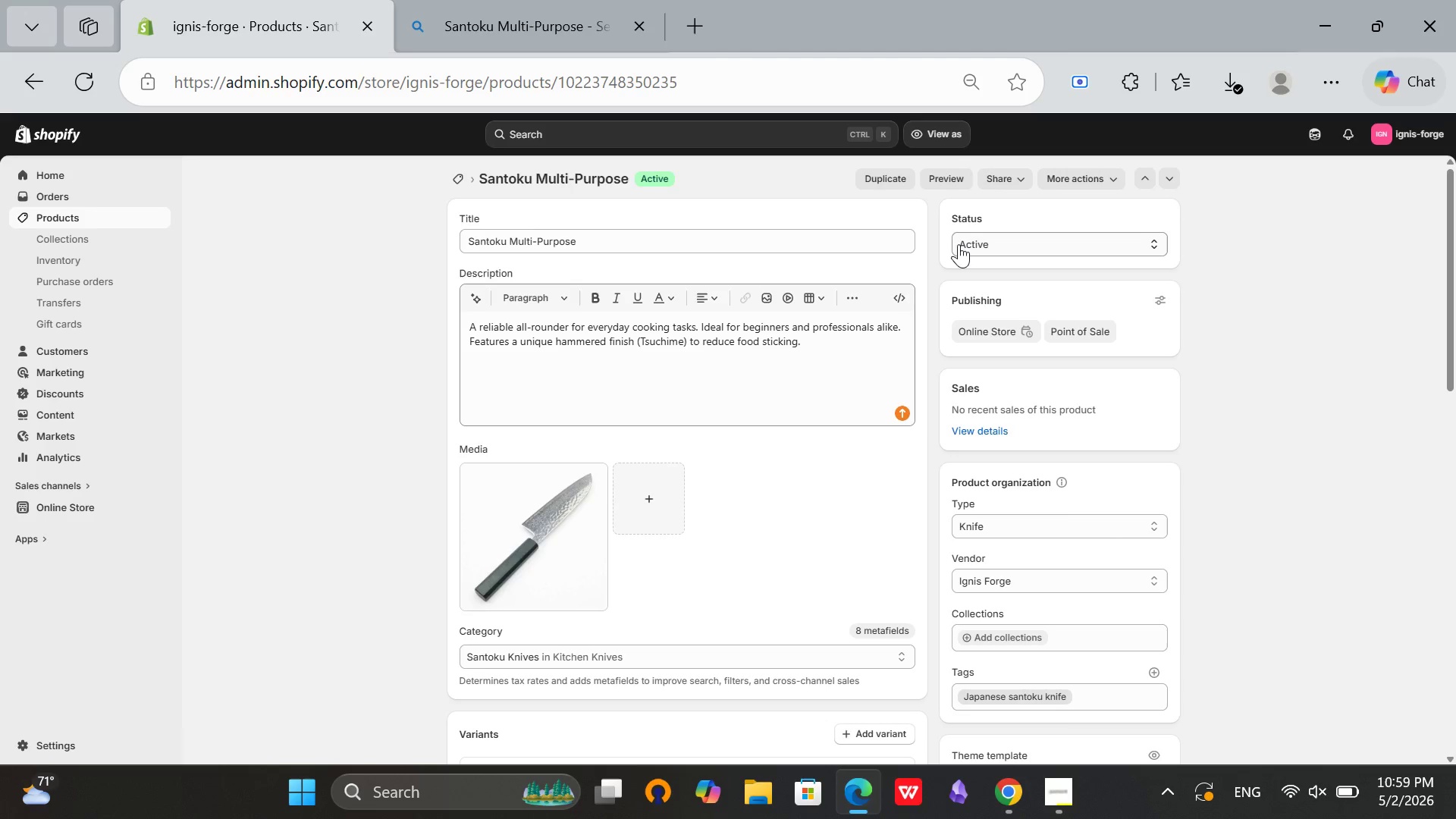 
wait(125.68)
 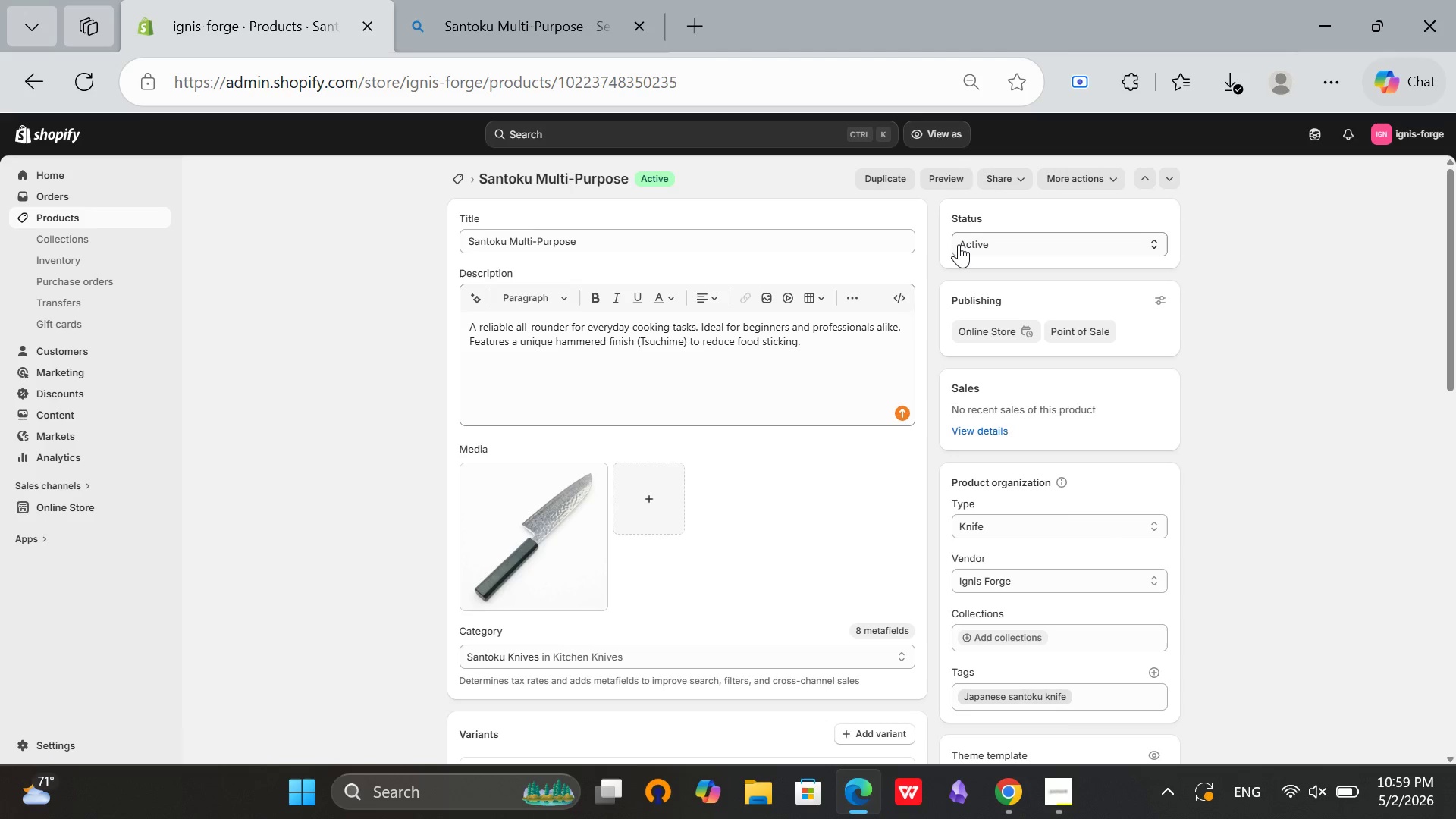 
left_click([463, 171])
 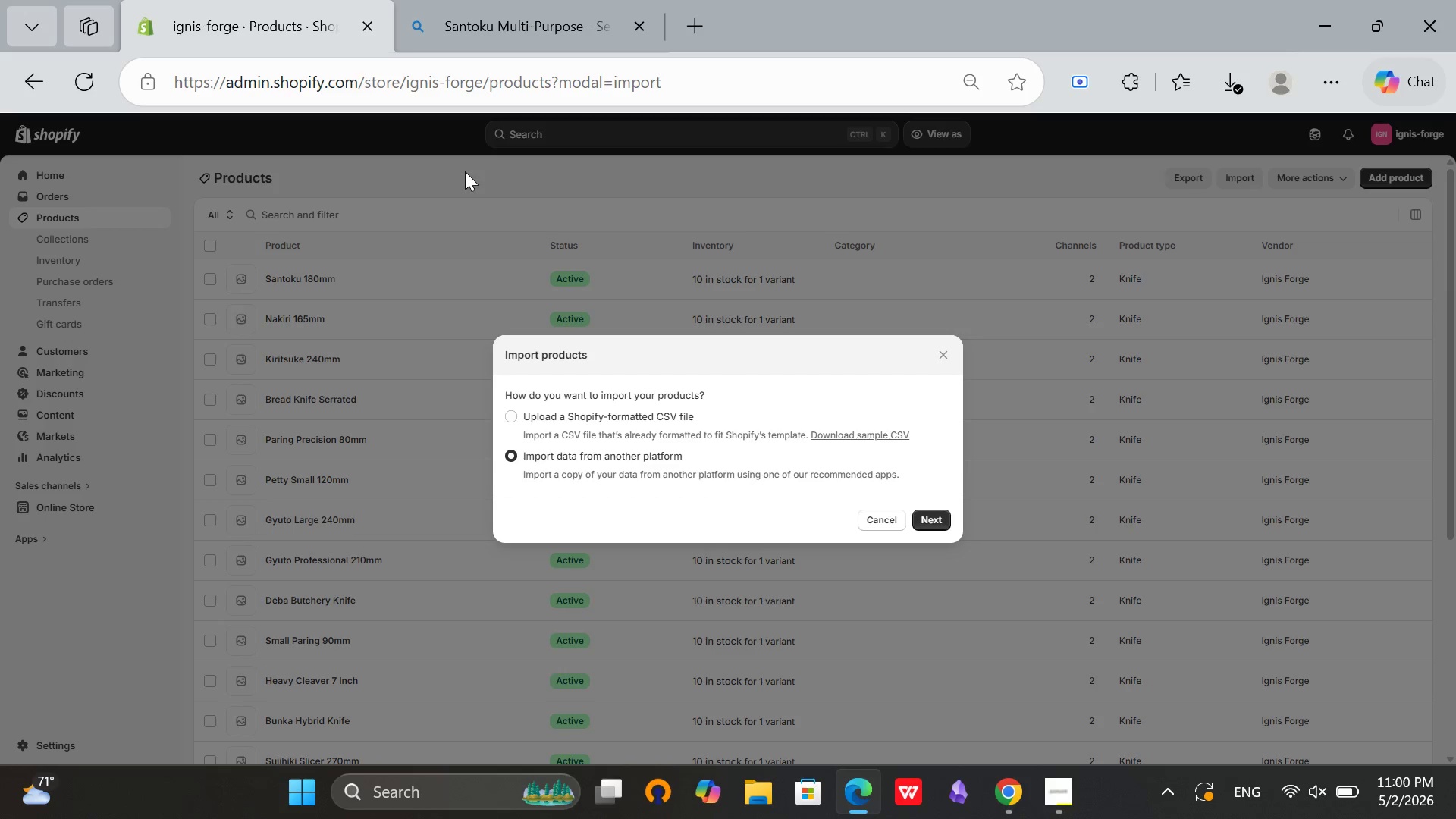 
wait(5.94)
 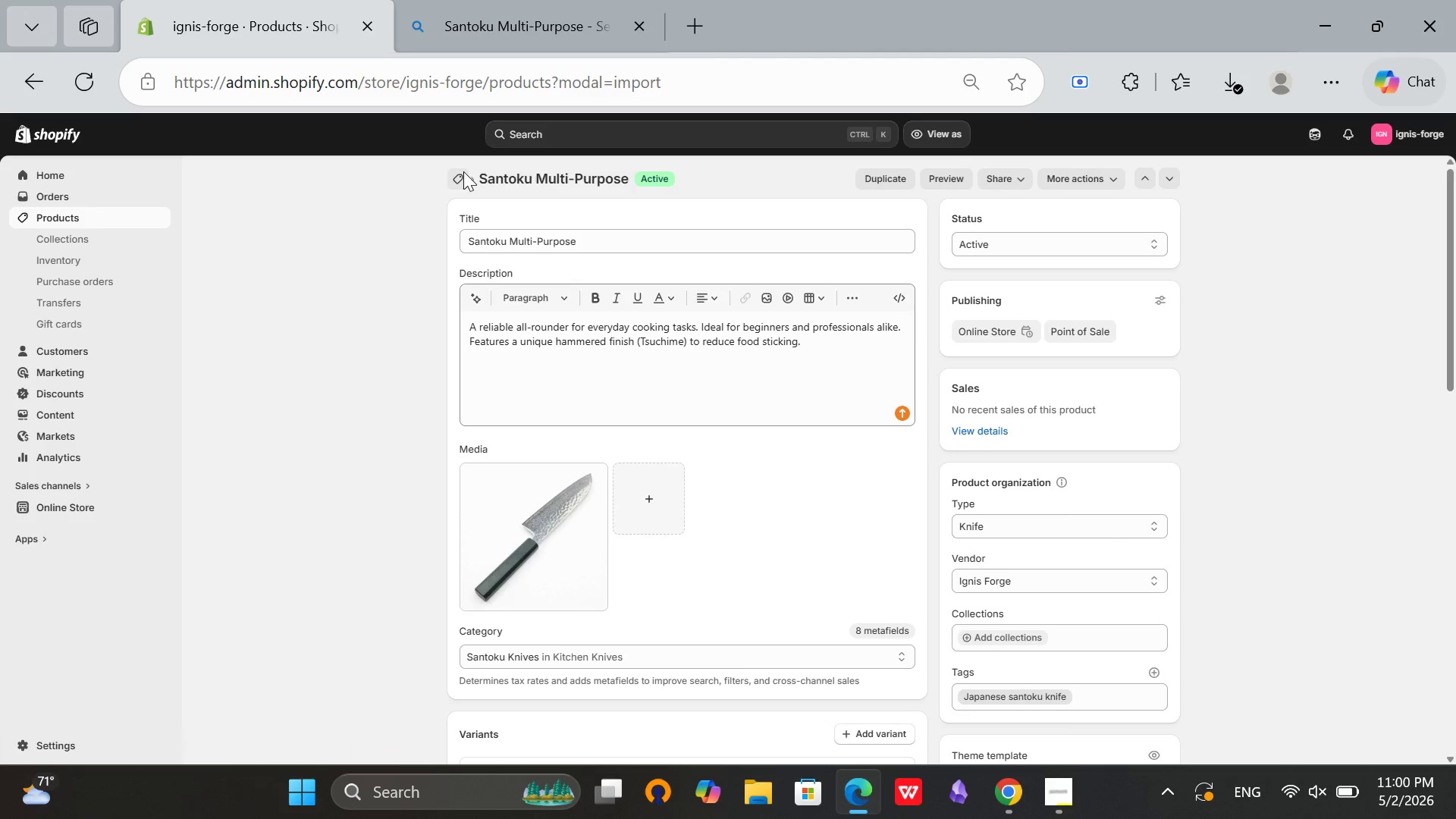 
left_click([886, 522])
 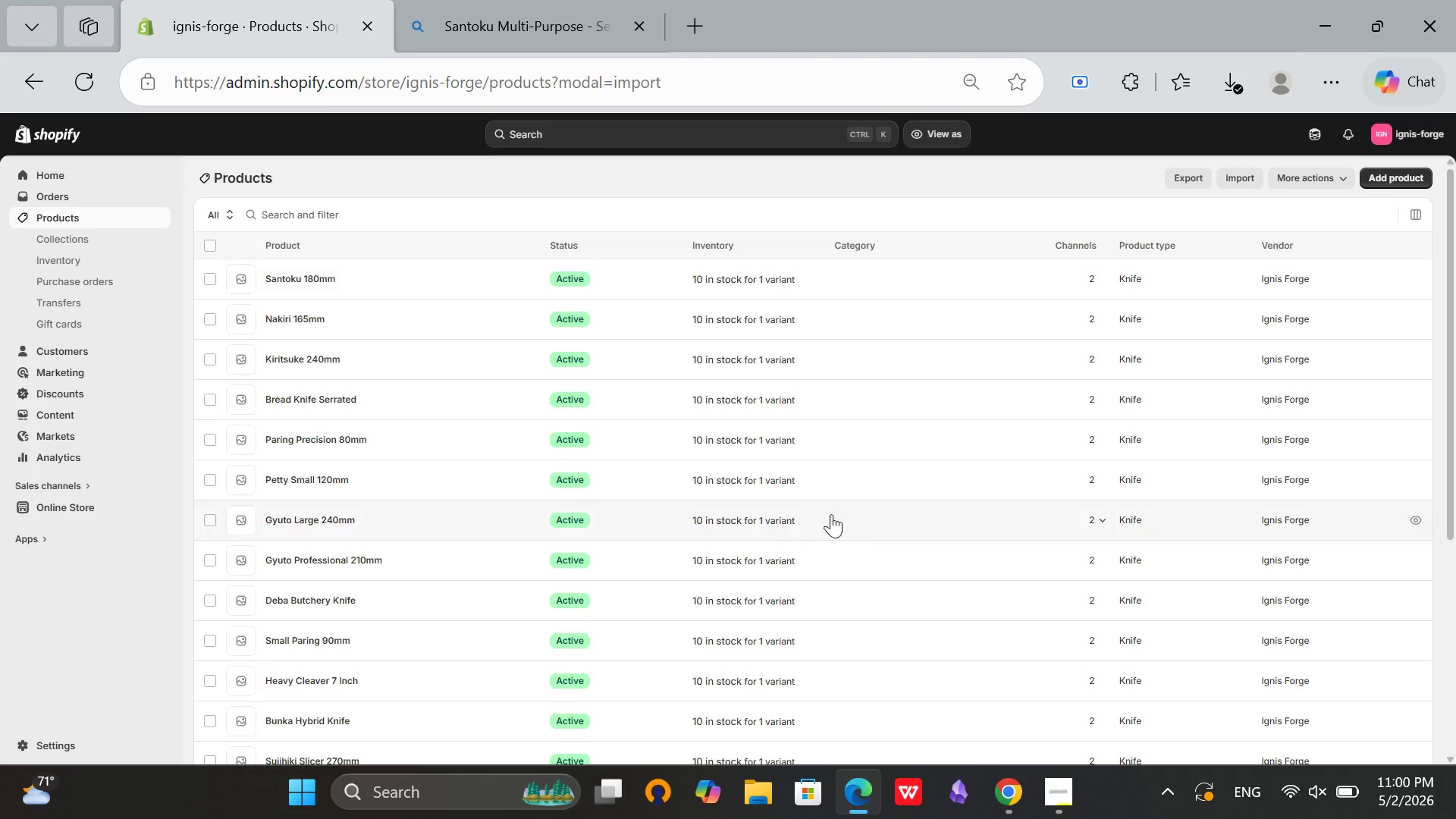 
scroll: coordinate [701, 513], scroll_direction: down, amount: 10.0
 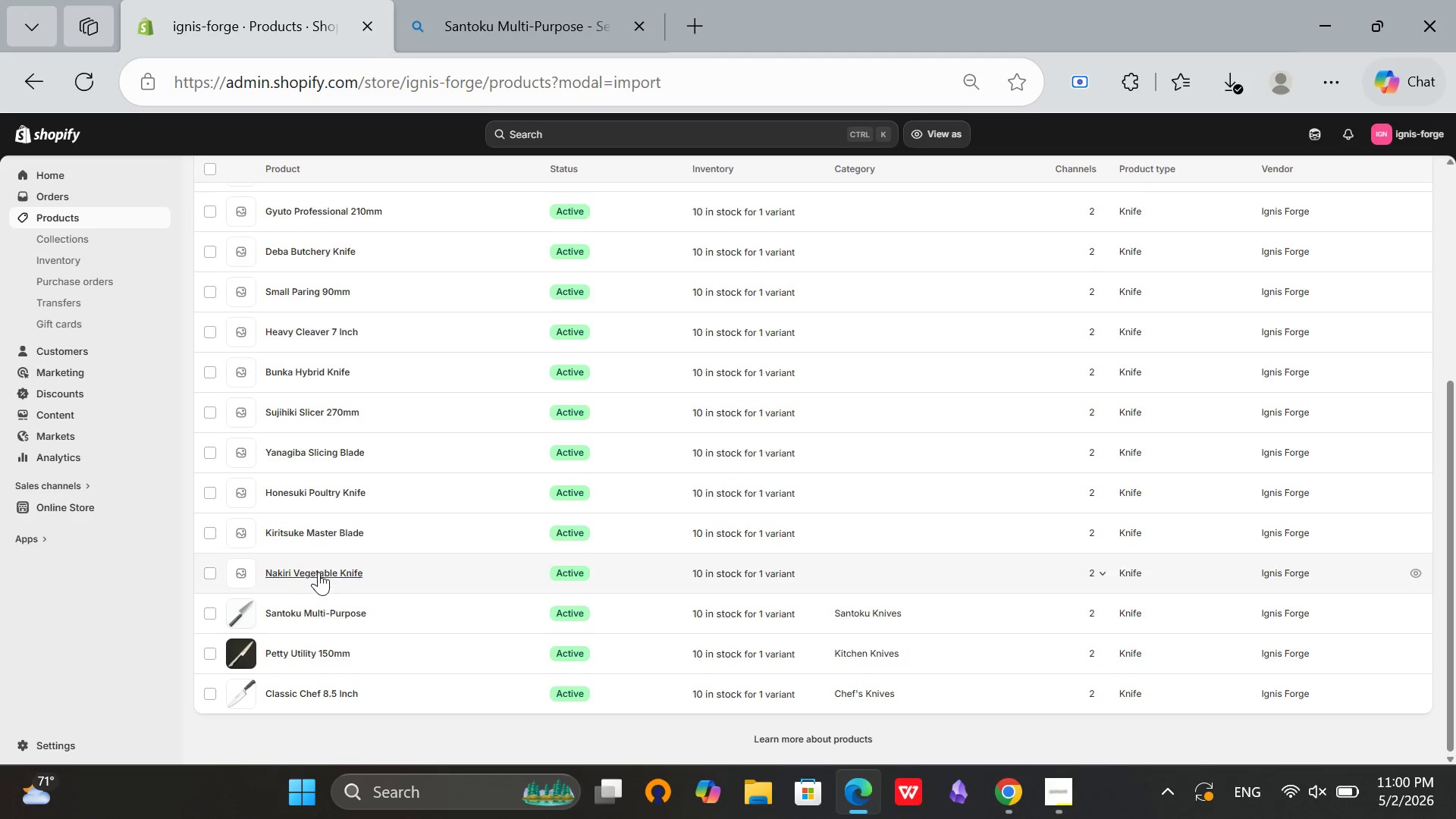 
left_click([320, 571])
 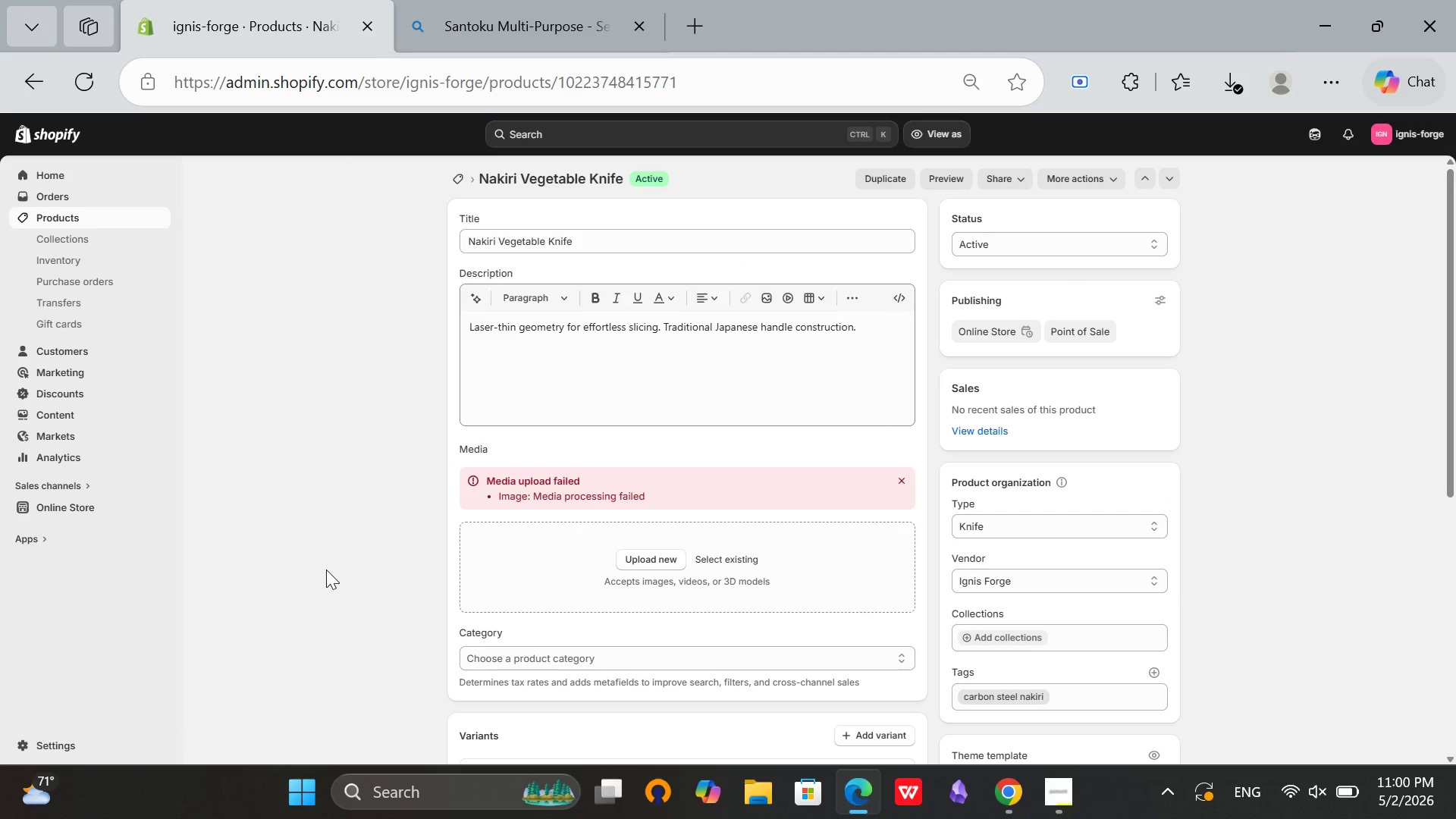 
wait(7.42)
 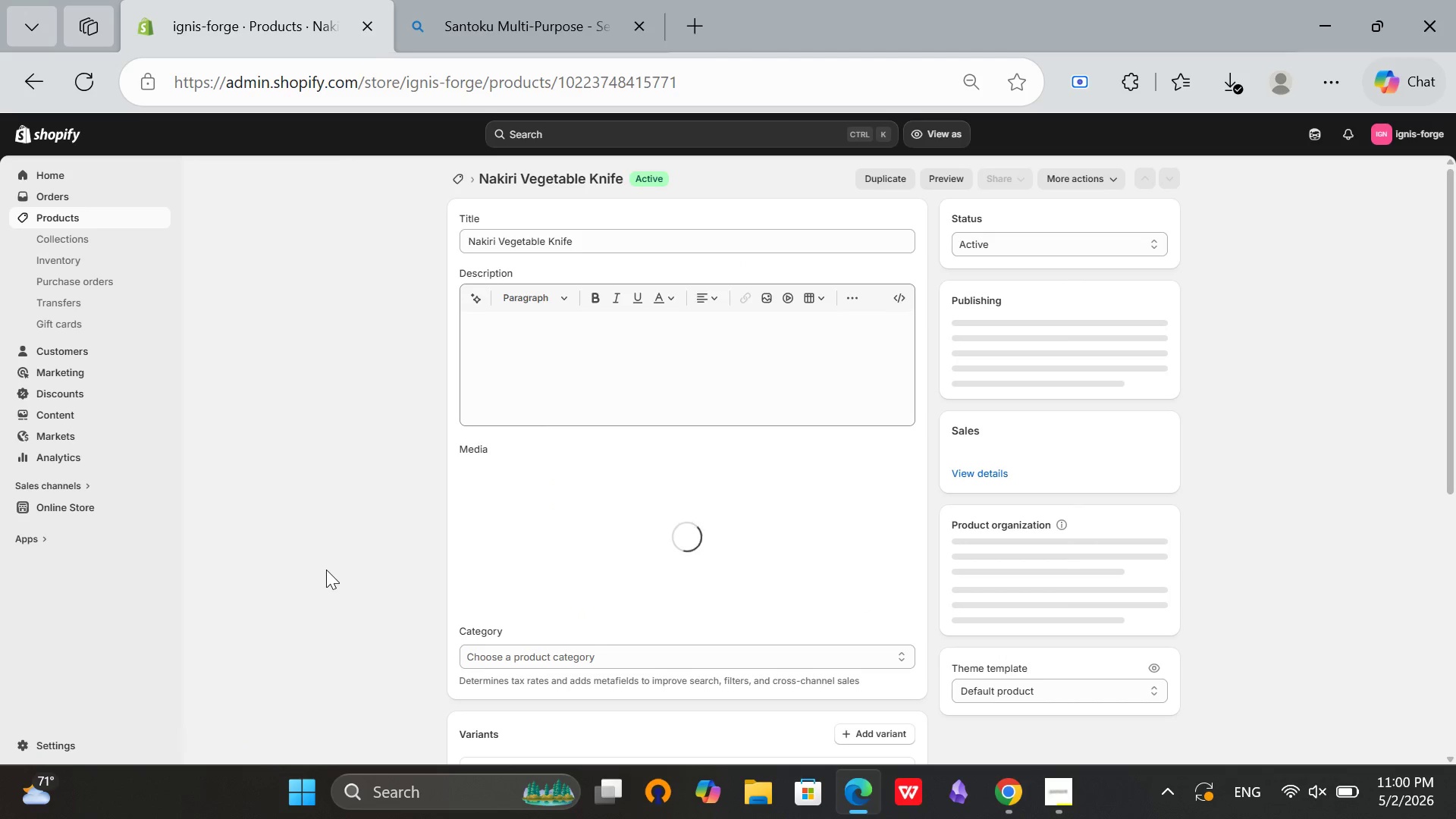 
left_click([900, 474])
 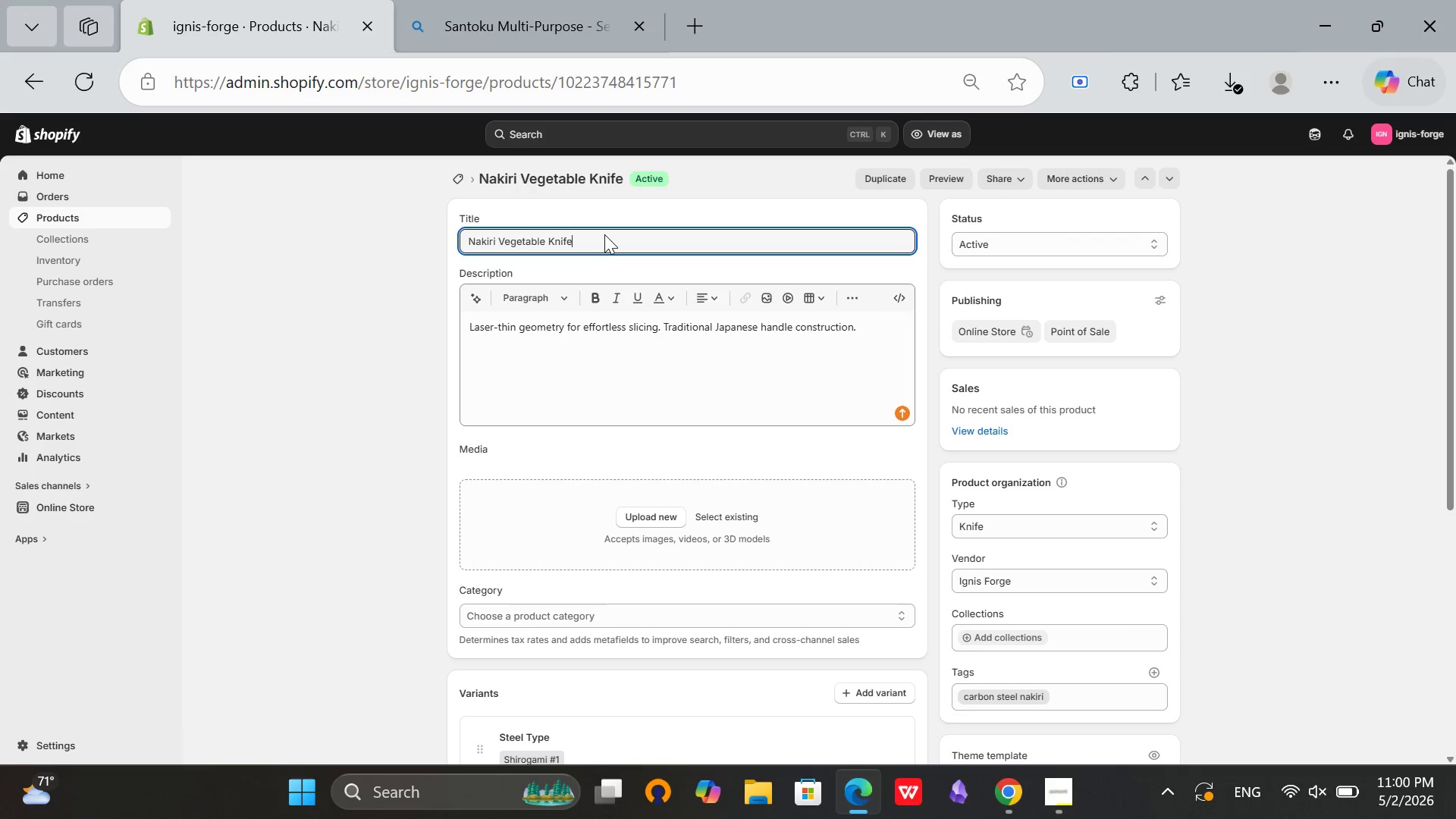 
key(Control+A)
 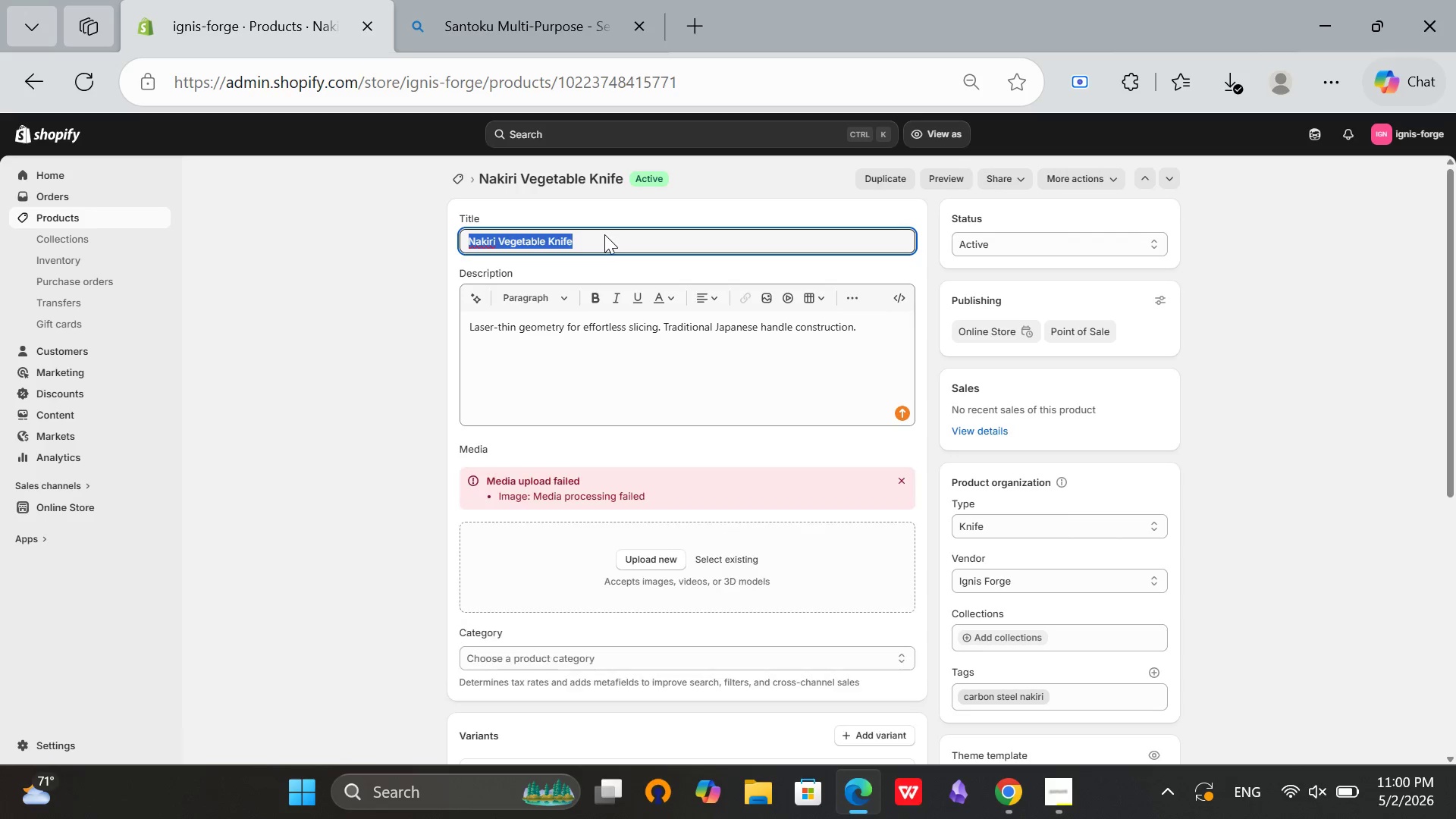 
key(Control+C)
 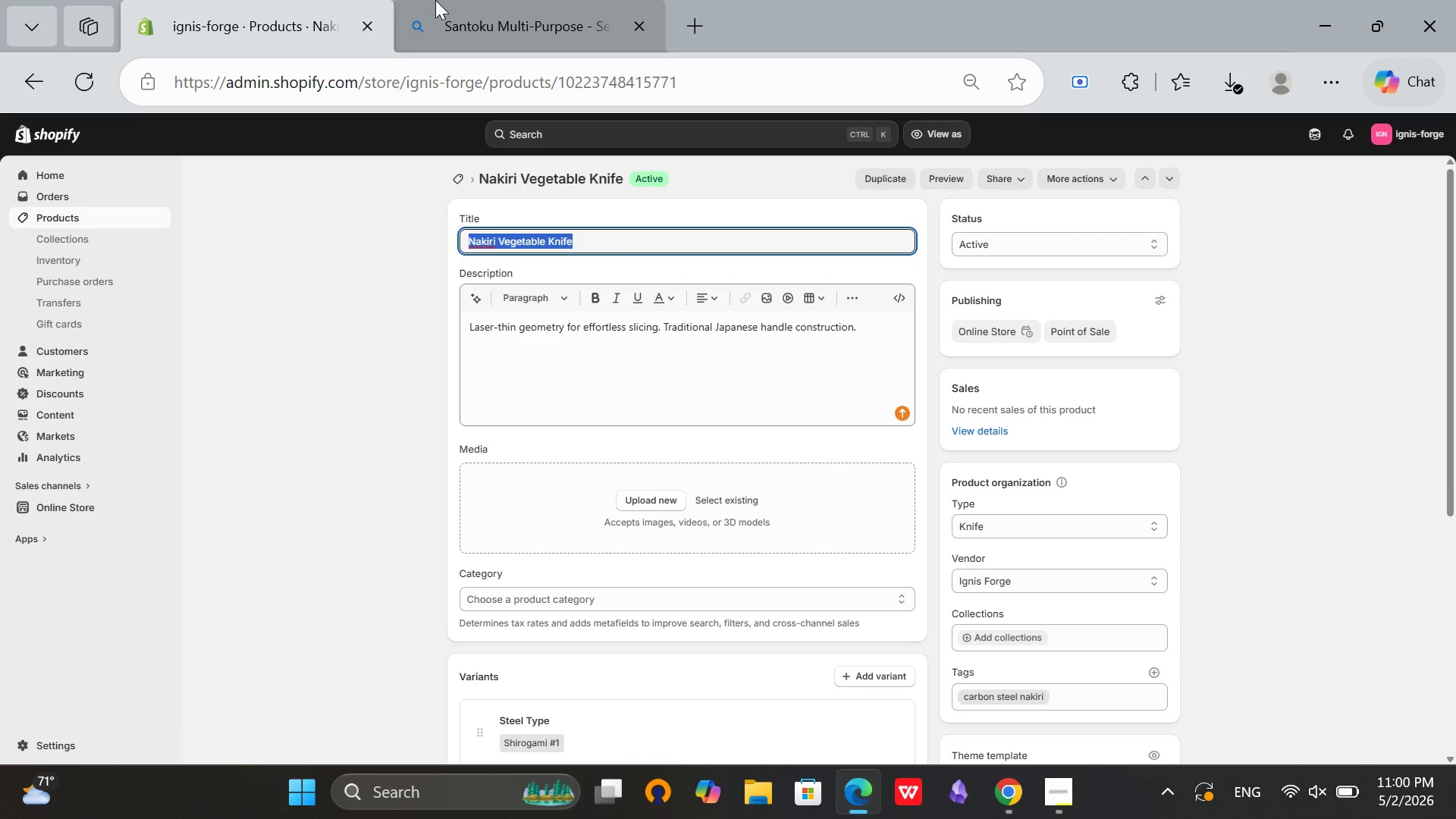 
left_click([435, 0])
 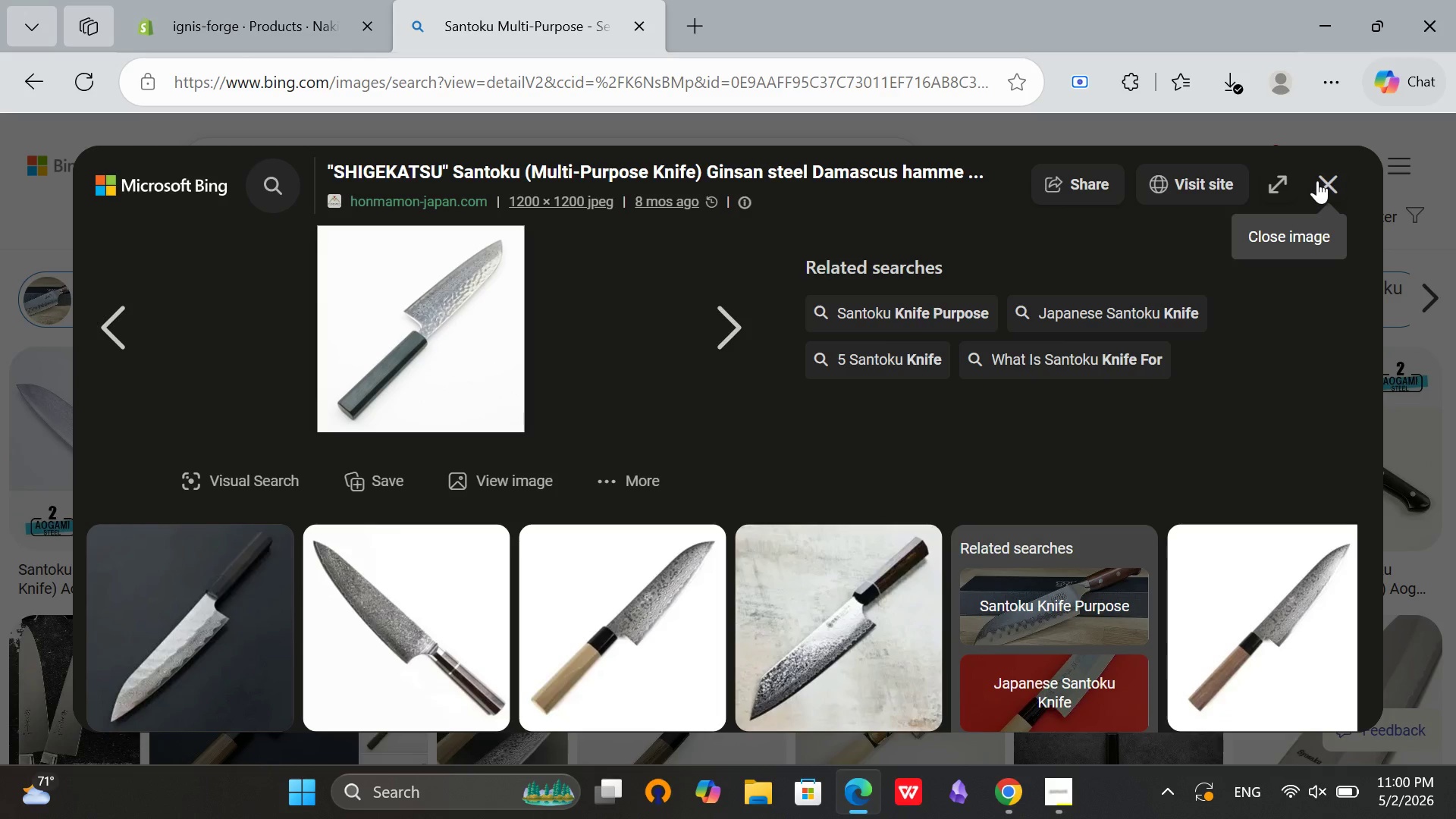 
left_click([1325, 183])
 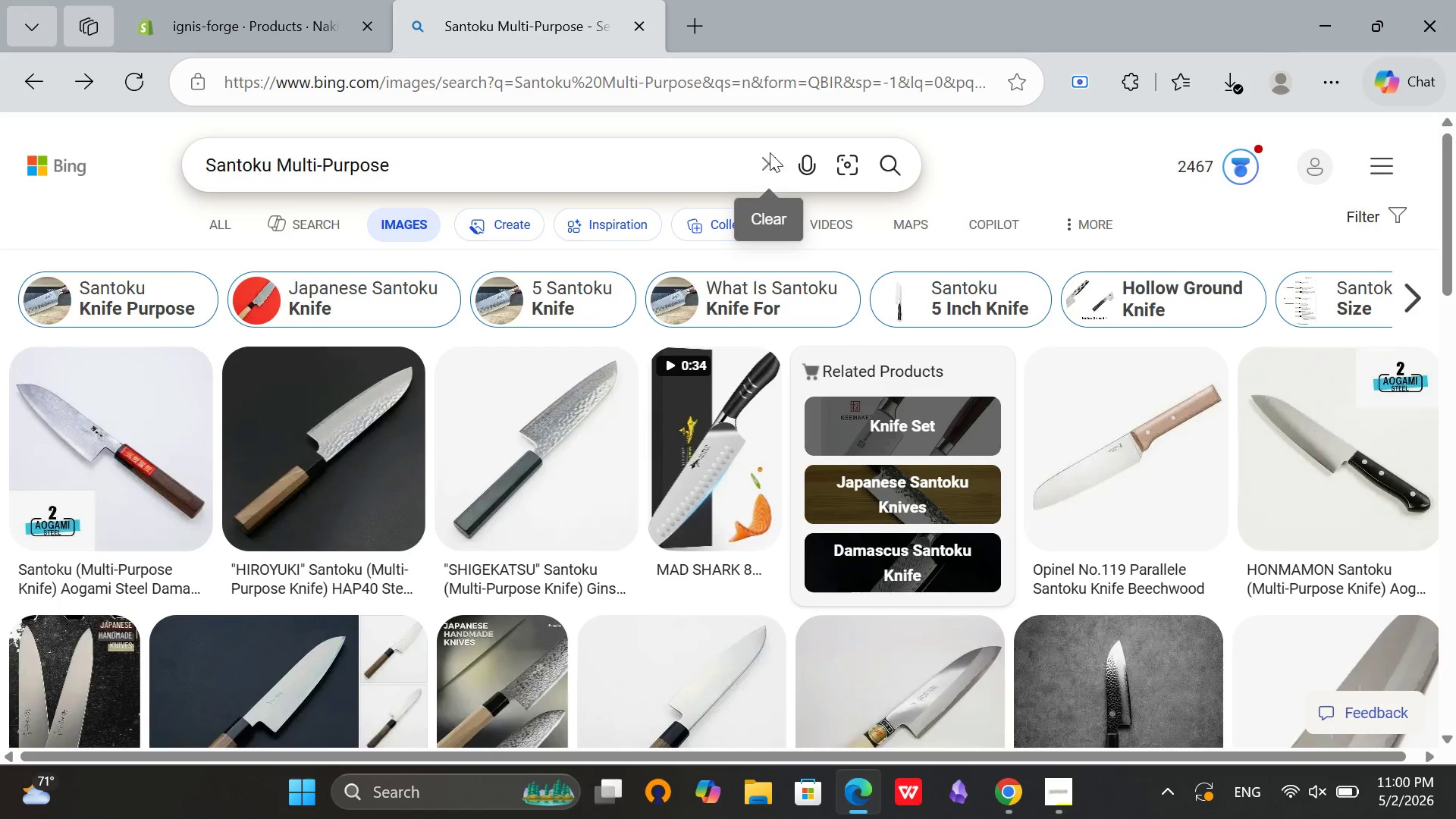 
left_click([778, 152])
 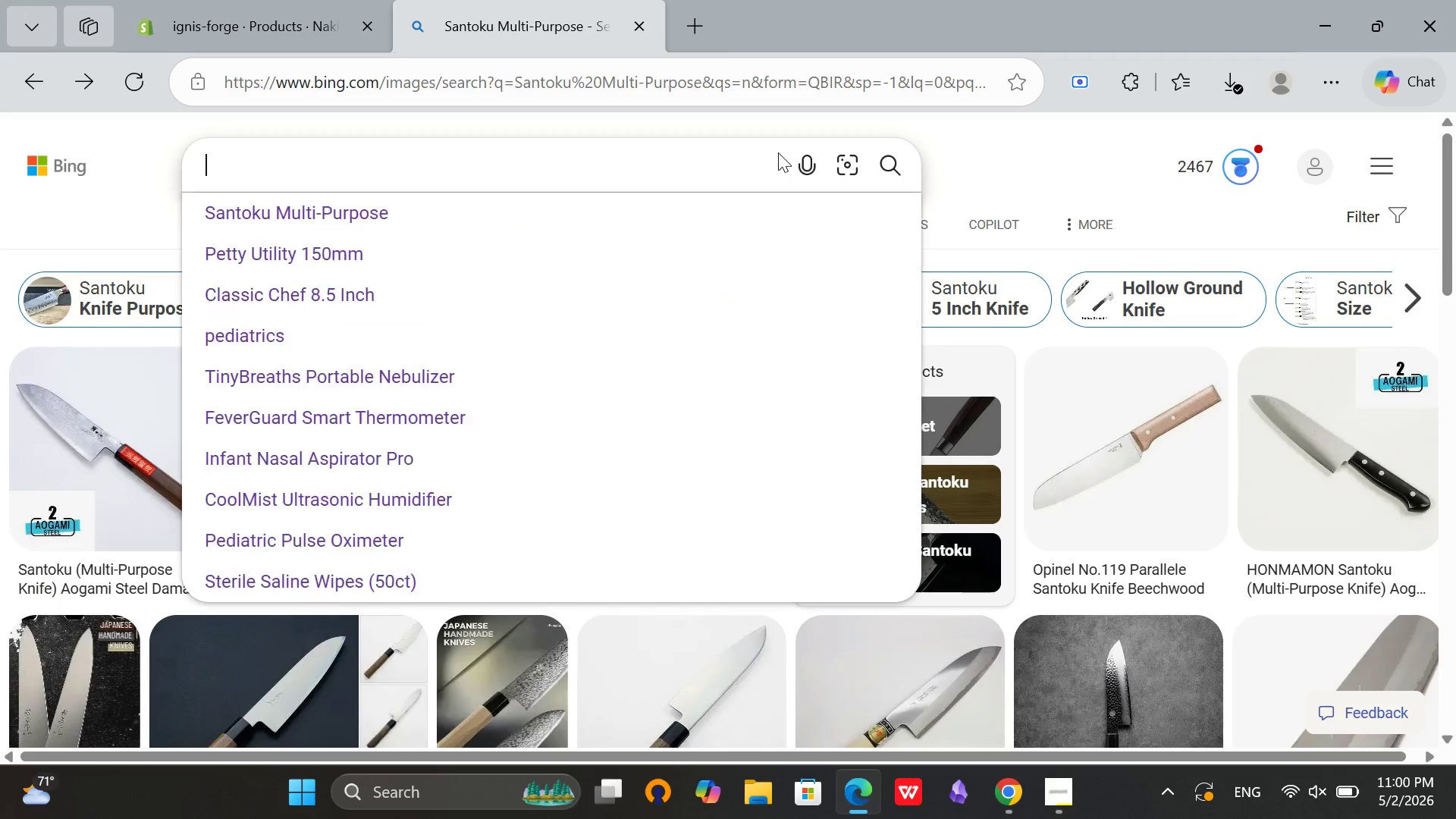 
key(Control+V)
 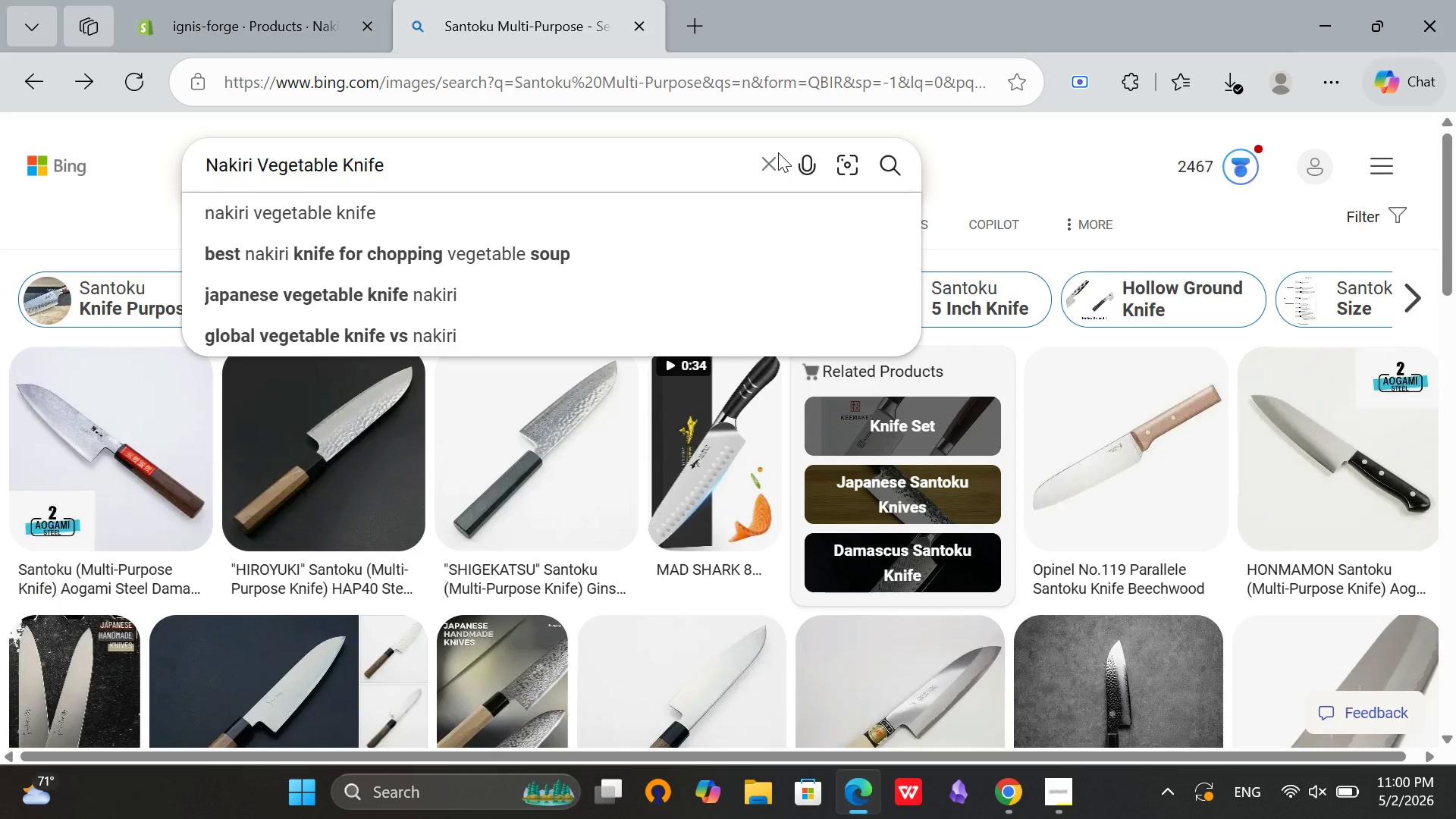 
key(Enter)
 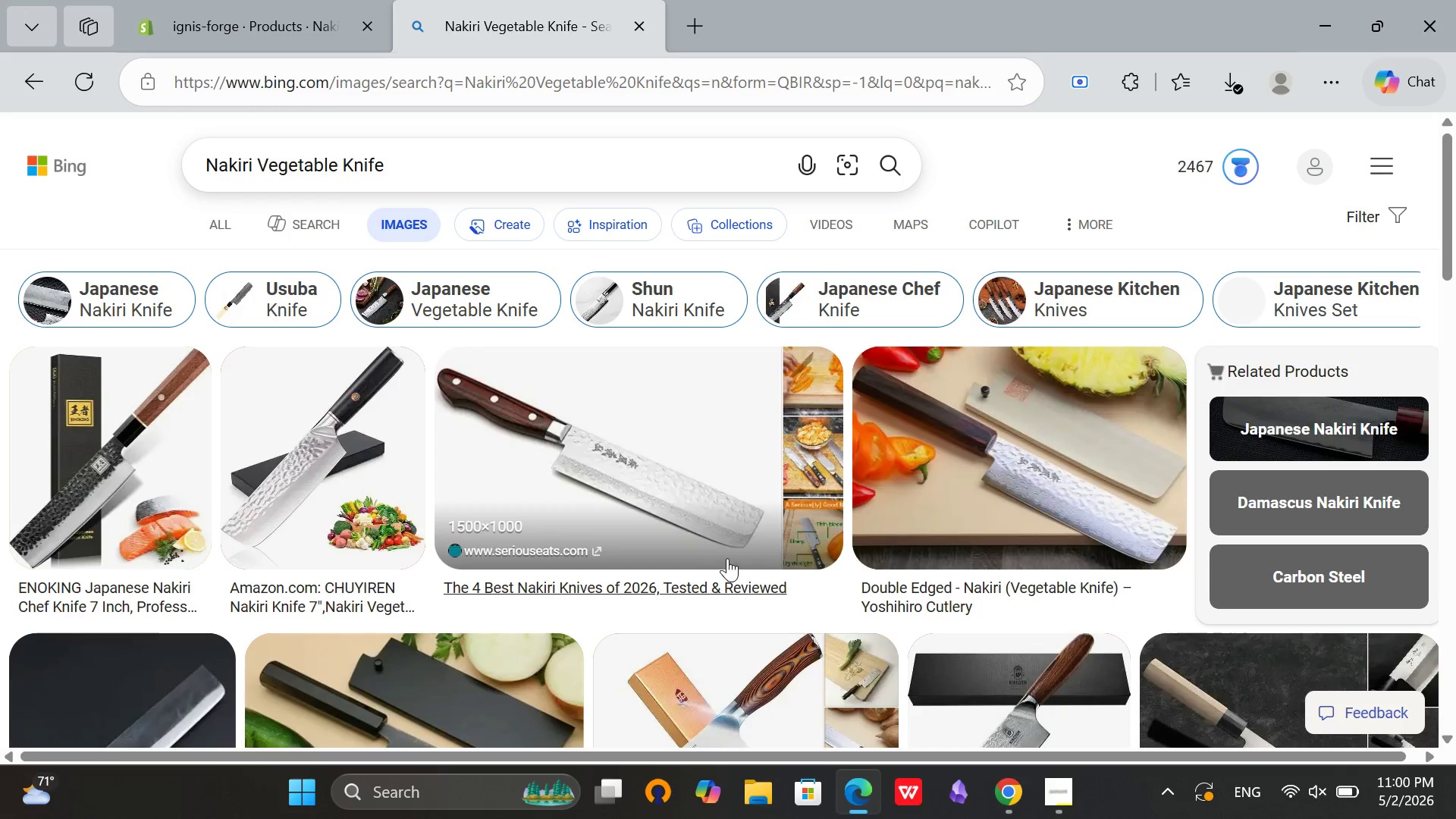 
left_click([1069, 800])
 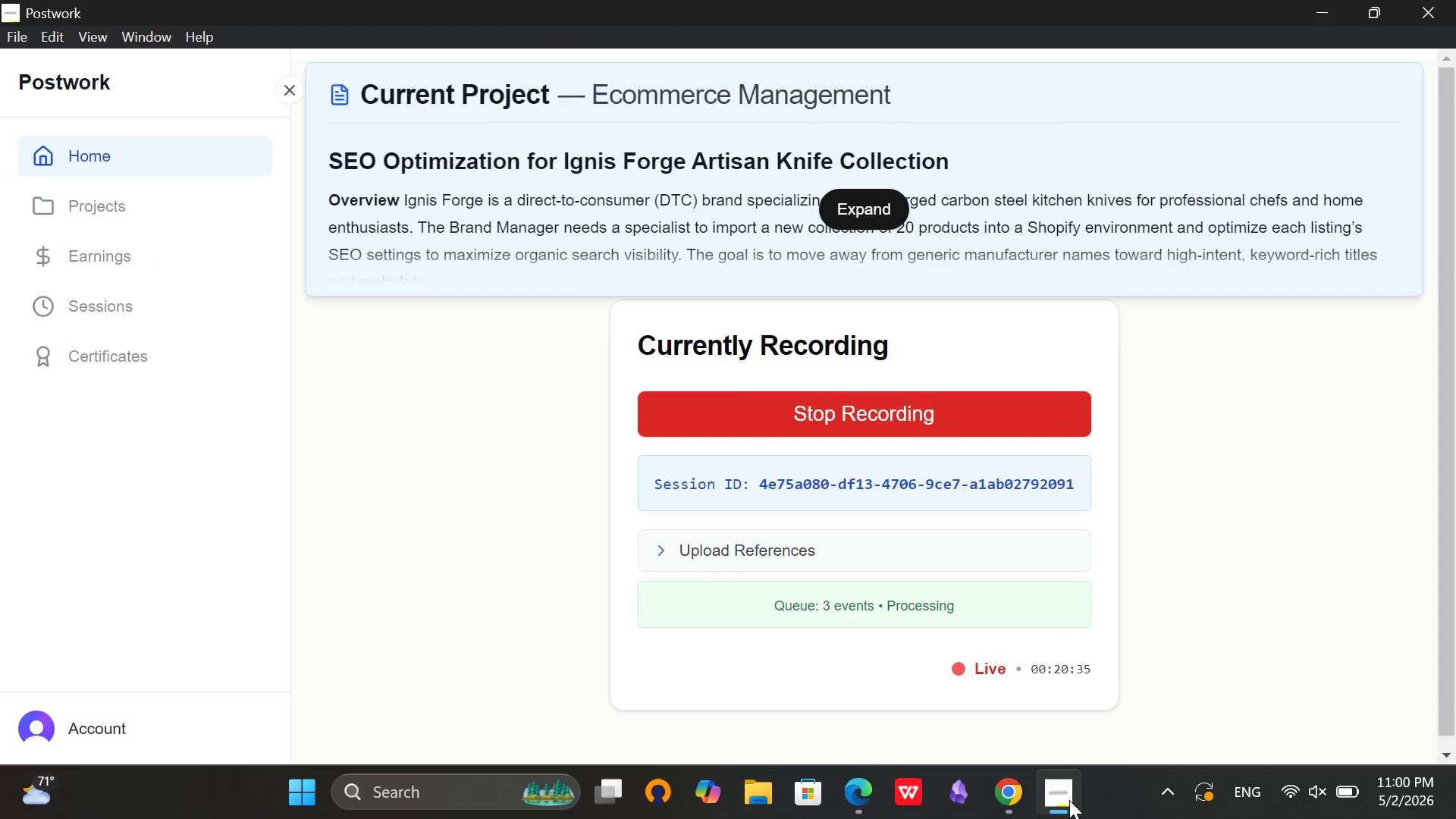 
left_click([1069, 800])
 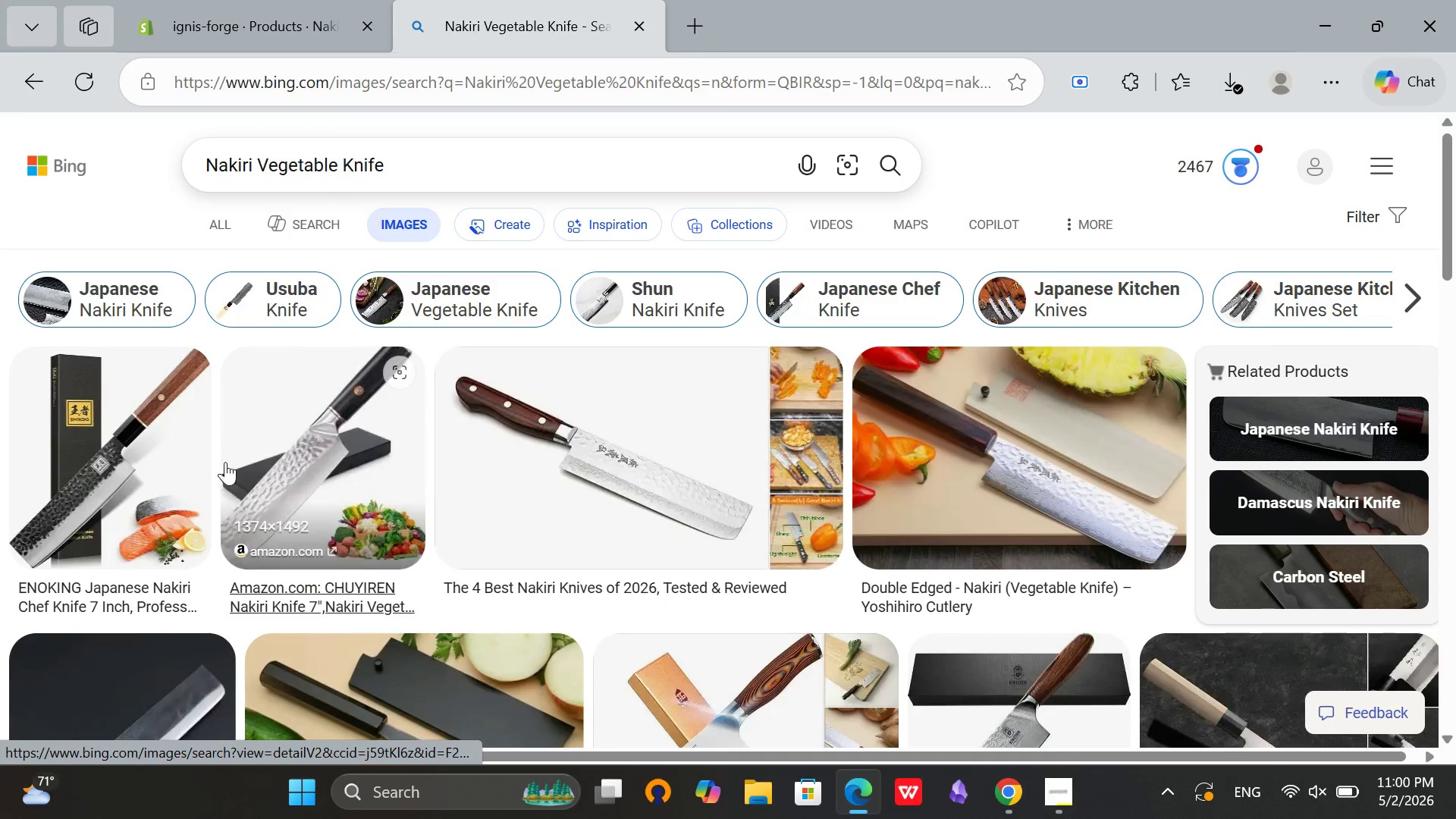 
left_click([302, 419])
 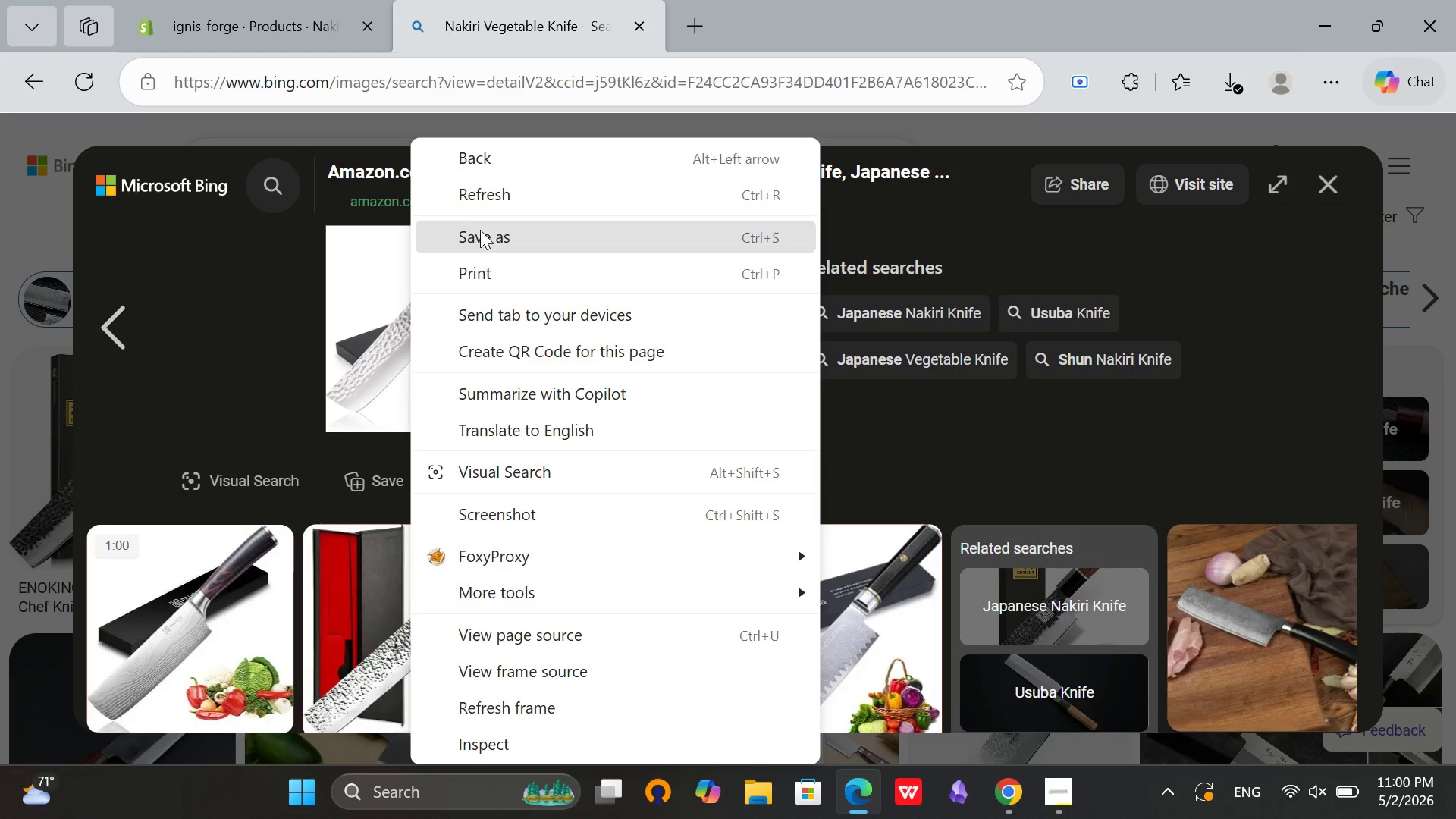 
wait(5.41)
 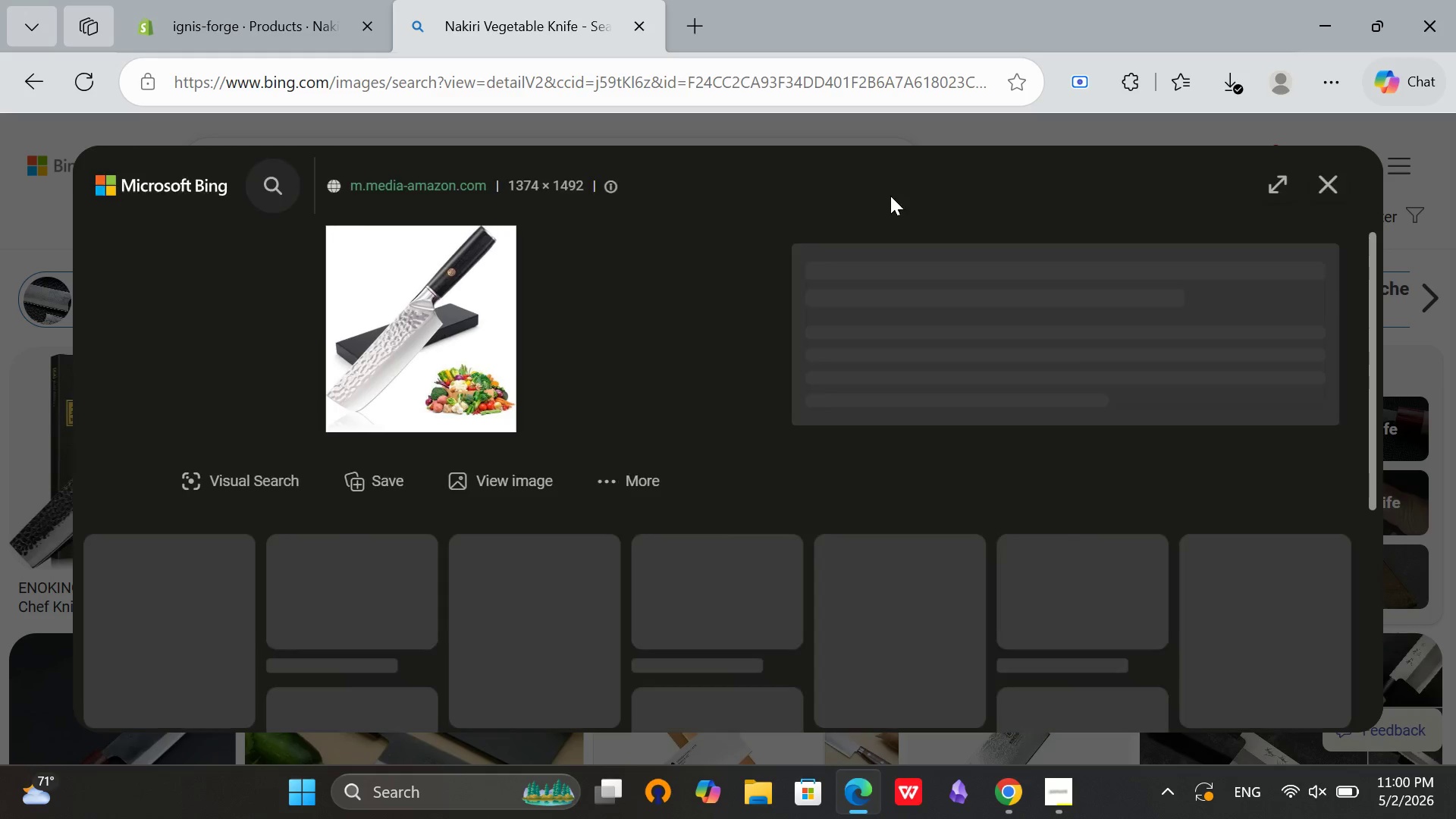 
left_click([874, 0])
 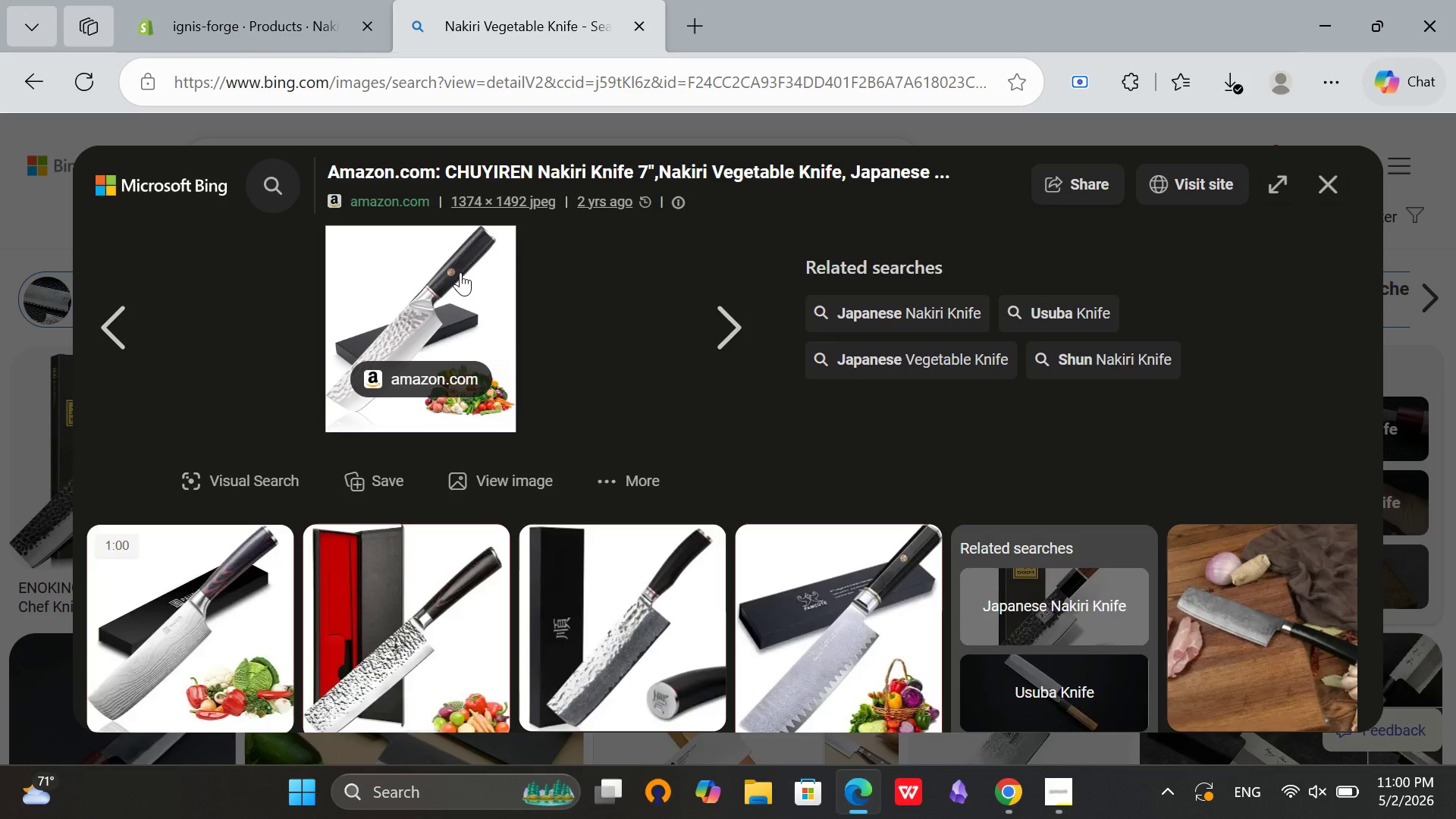 
right_click([460, 272])
 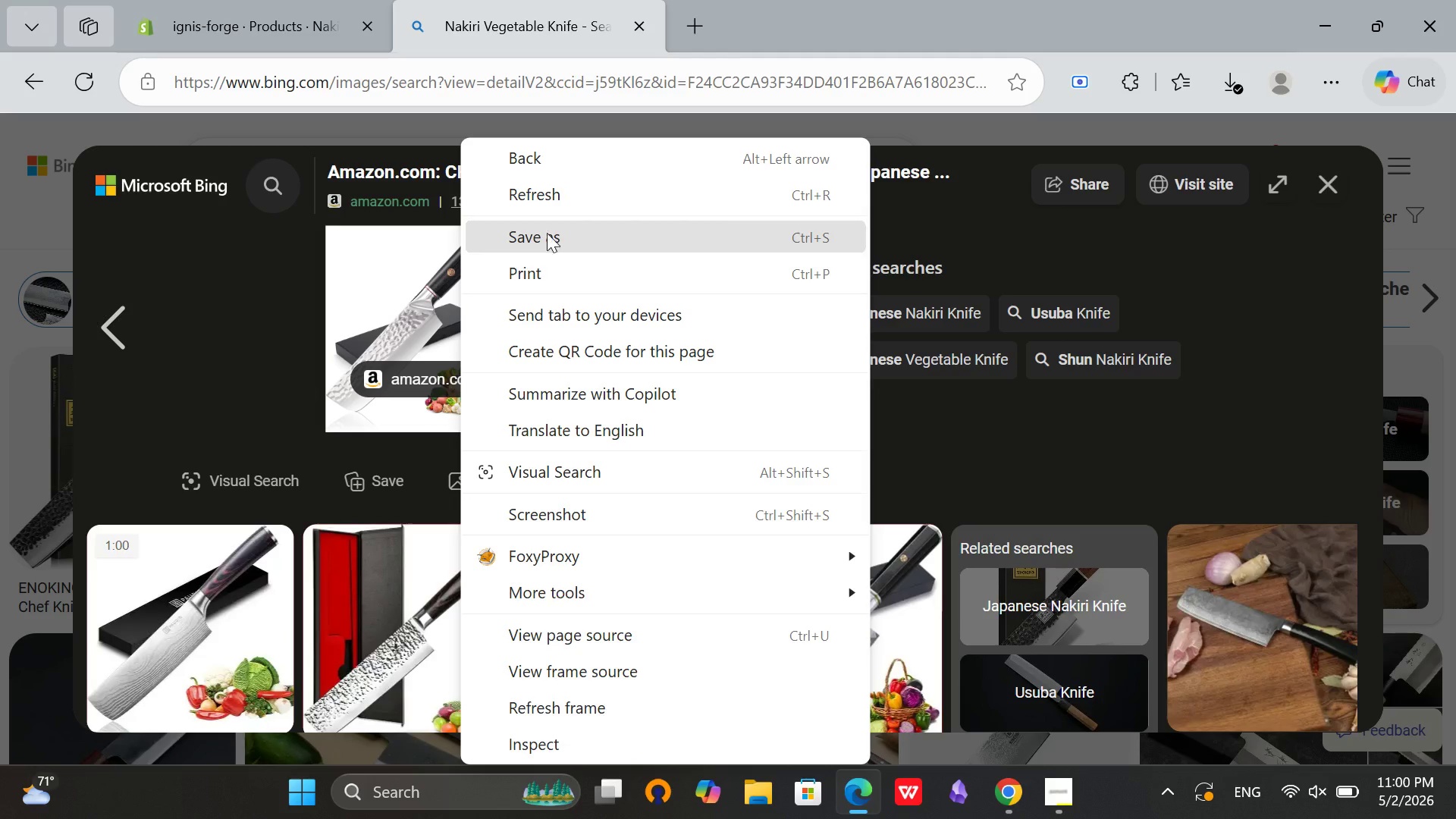 
left_click([550, 231])
 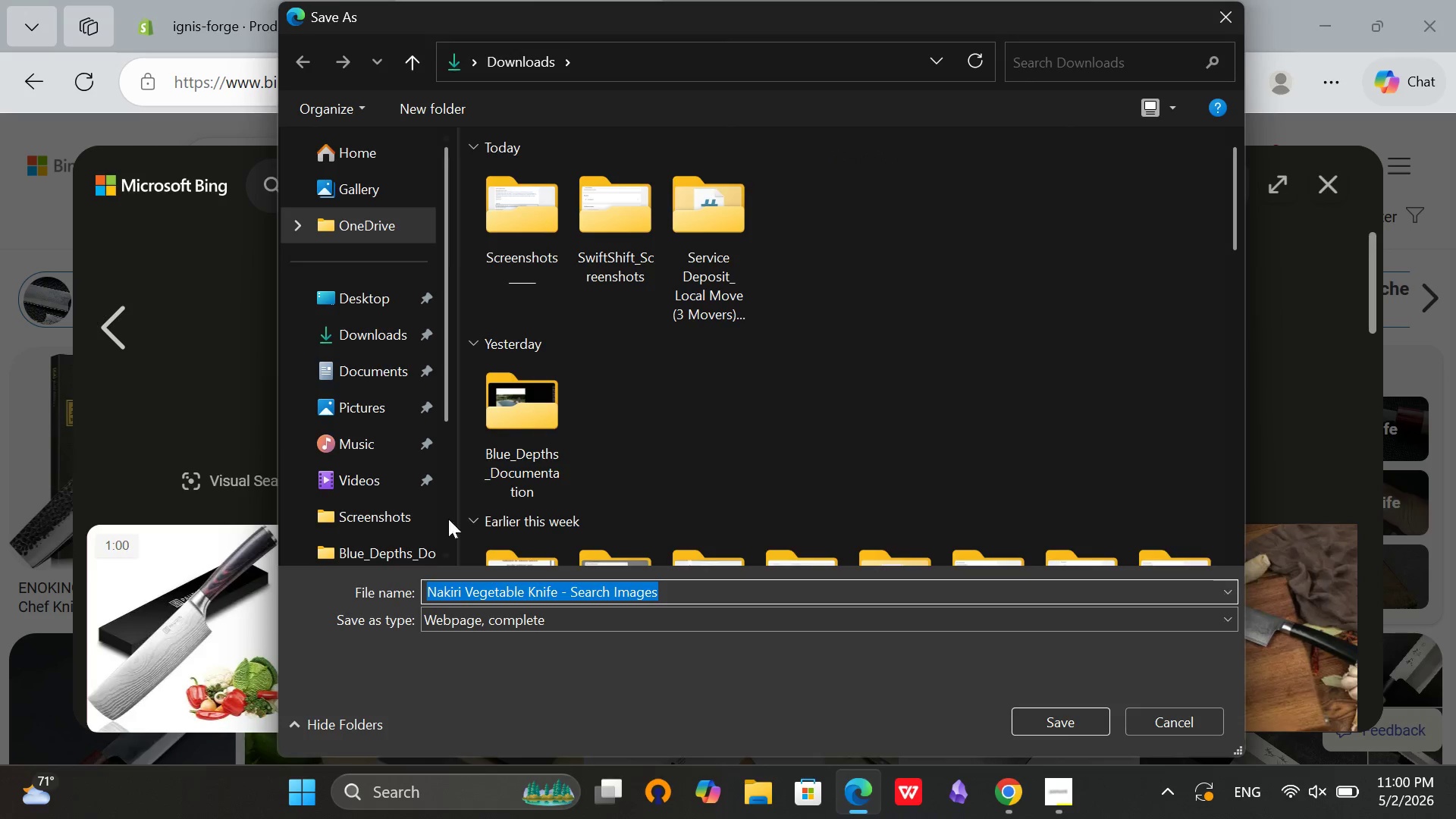 
left_click([1235, 24])
 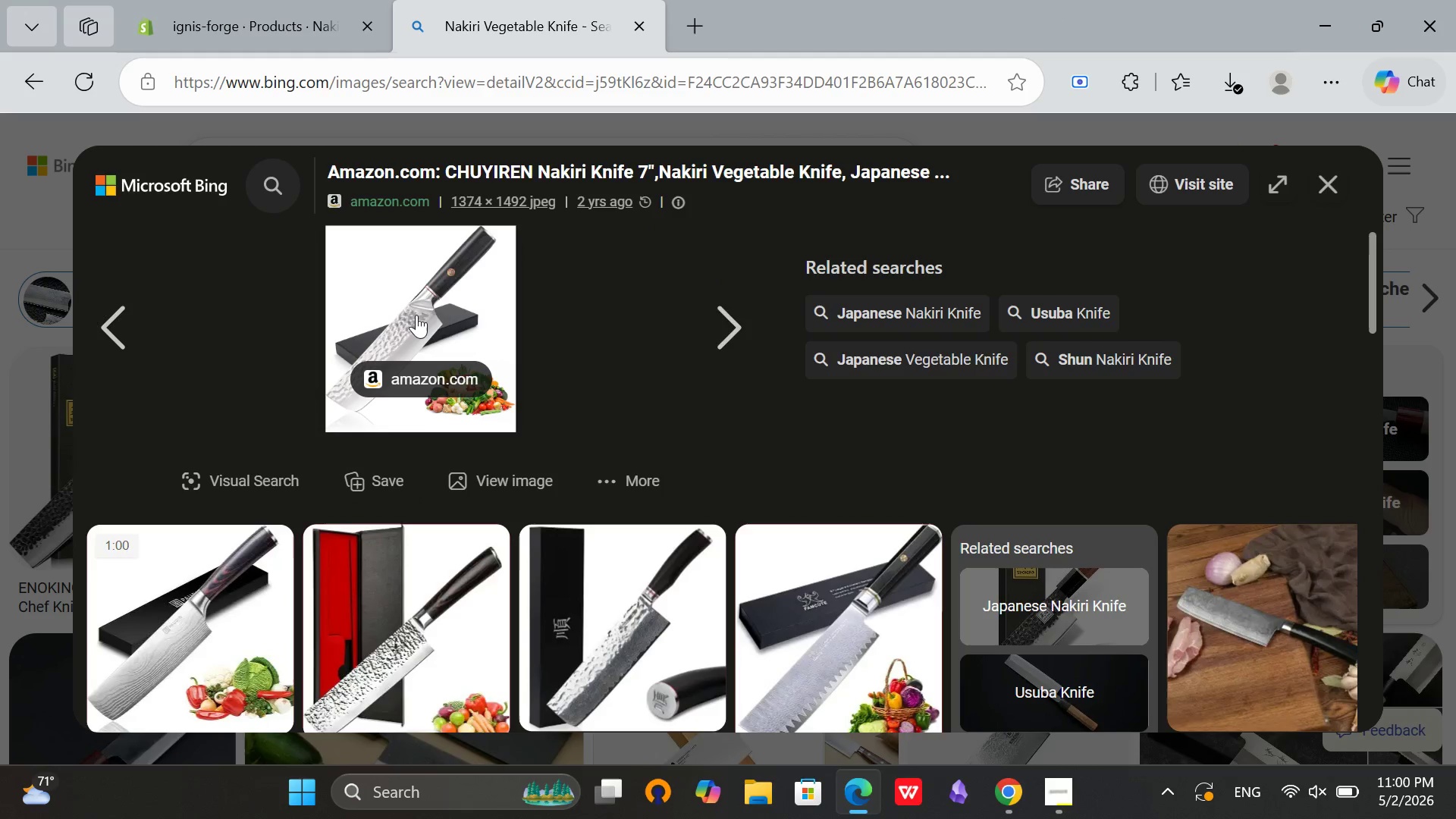 
right_click([415, 315])
 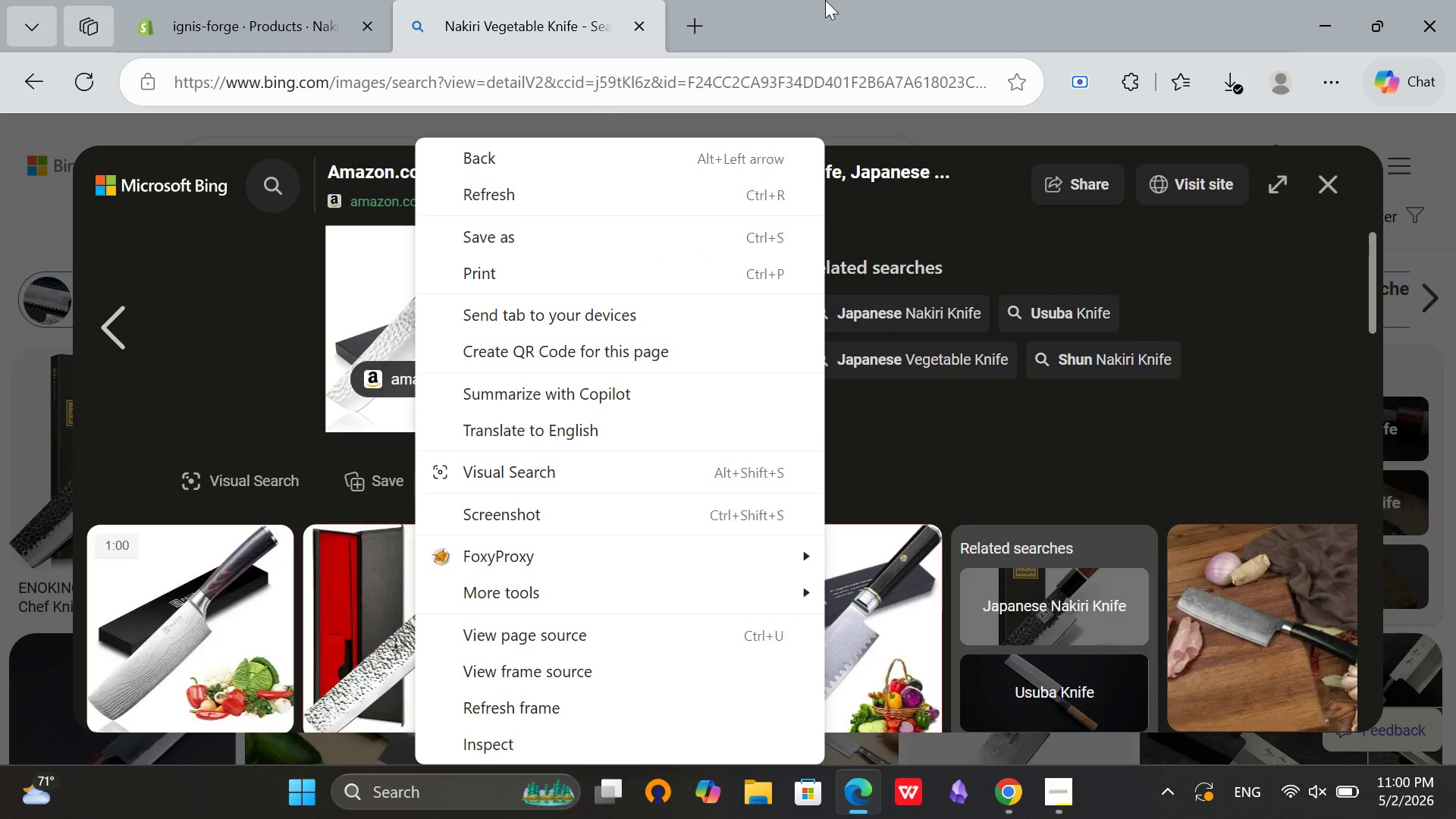 
left_click([836, 0])
 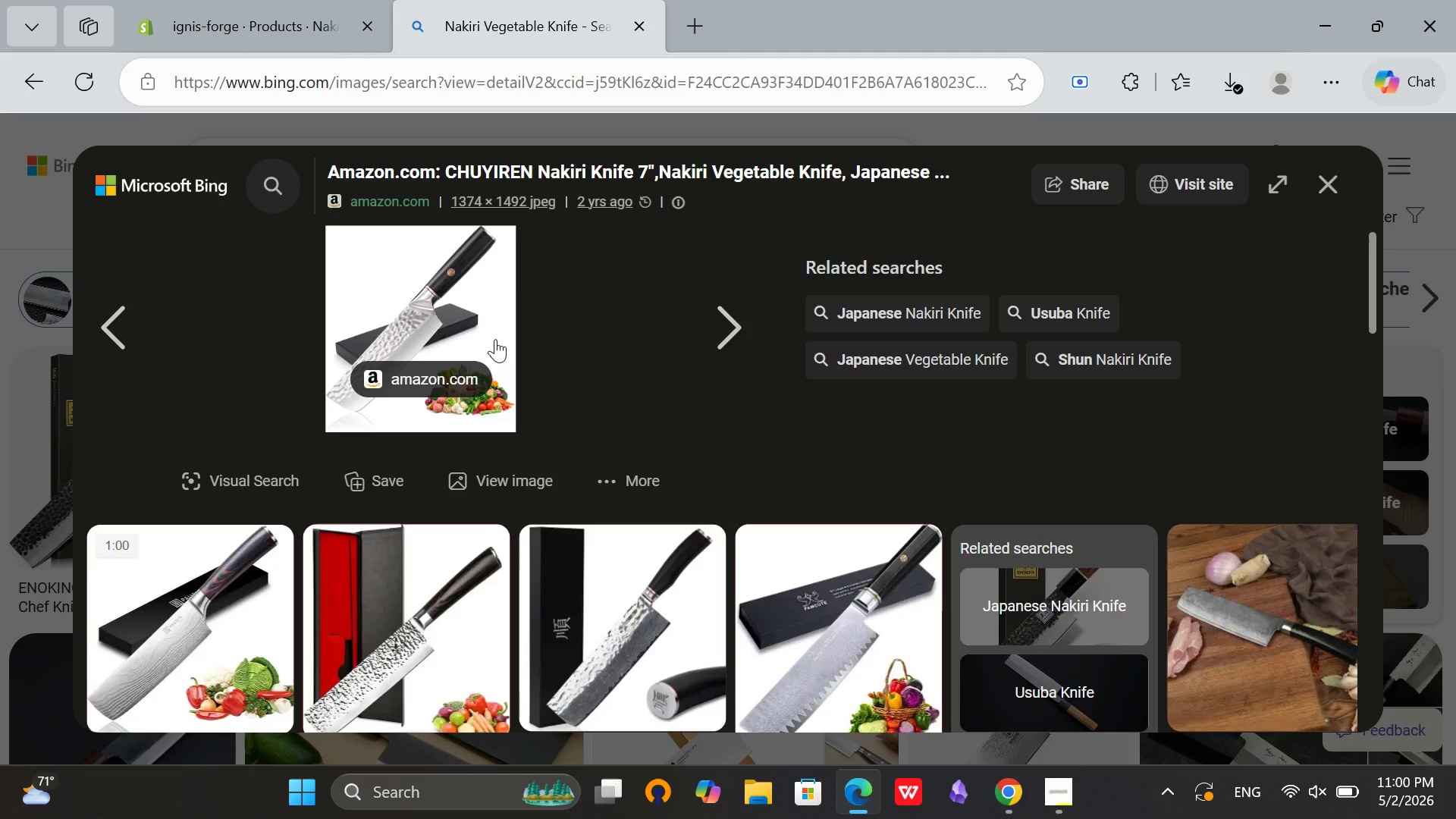 
right_click([500, 293])
 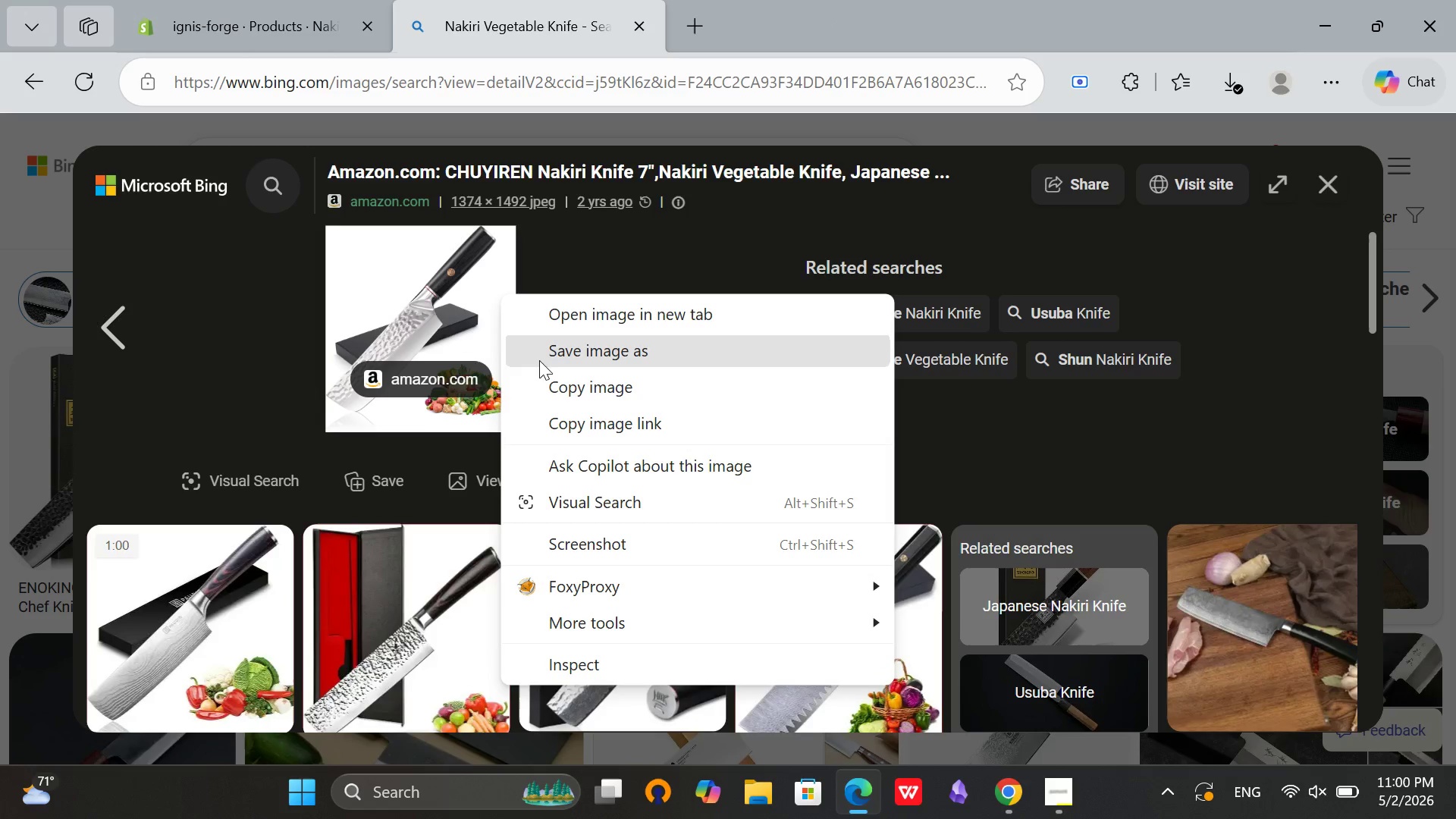 
left_click([548, 351])
 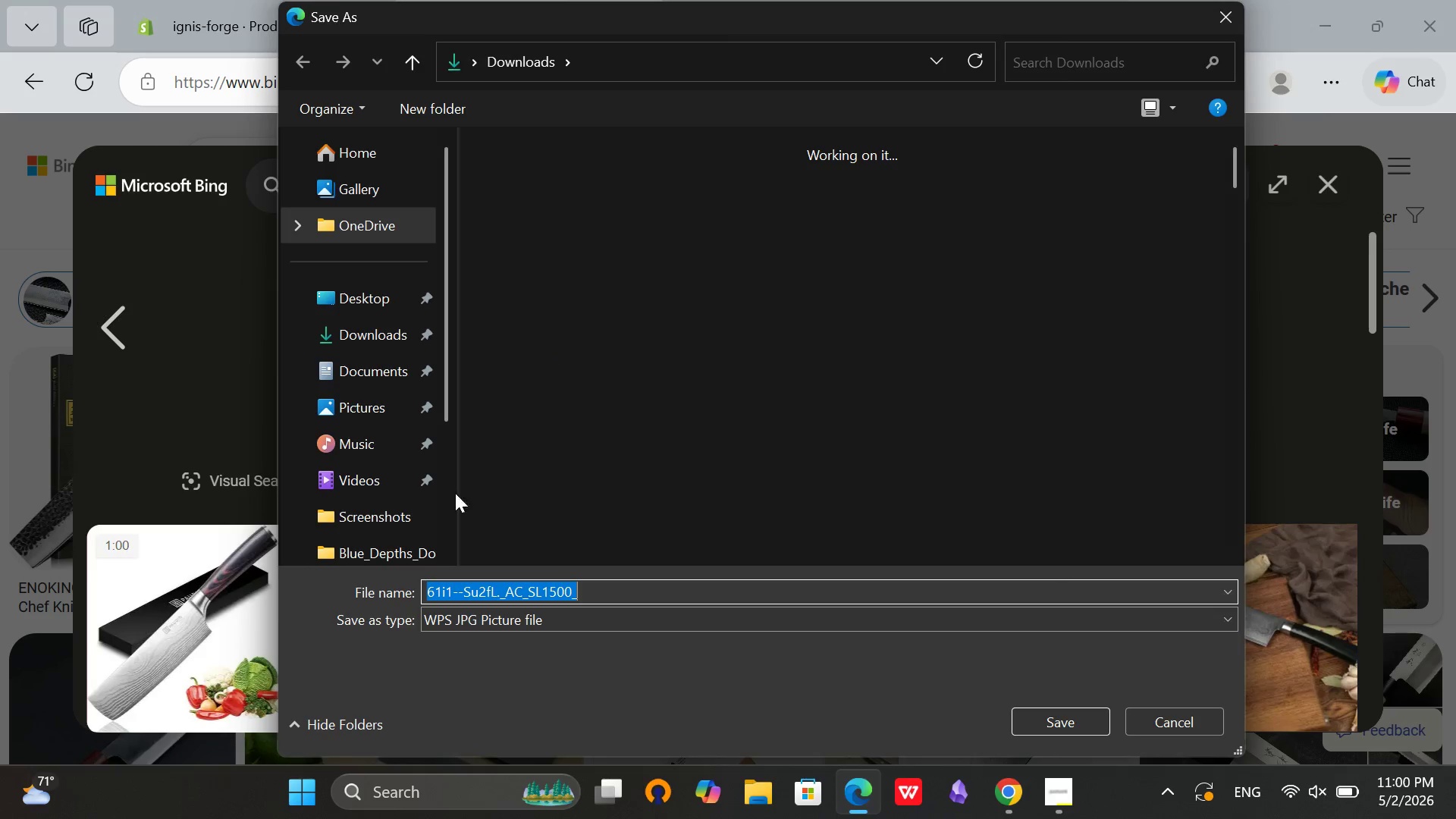 
wait(5.06)
 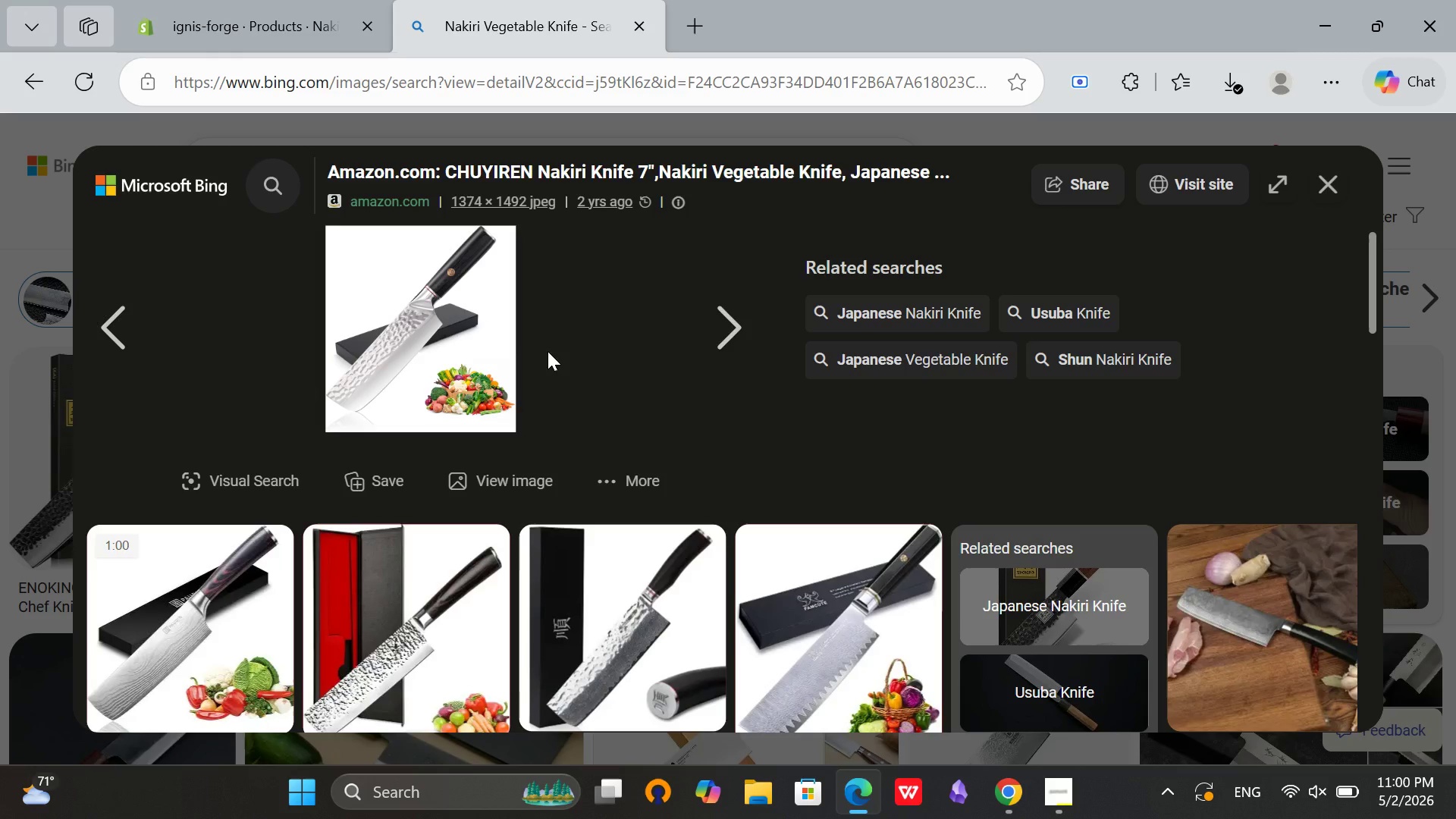 
left_click([366, 331])
 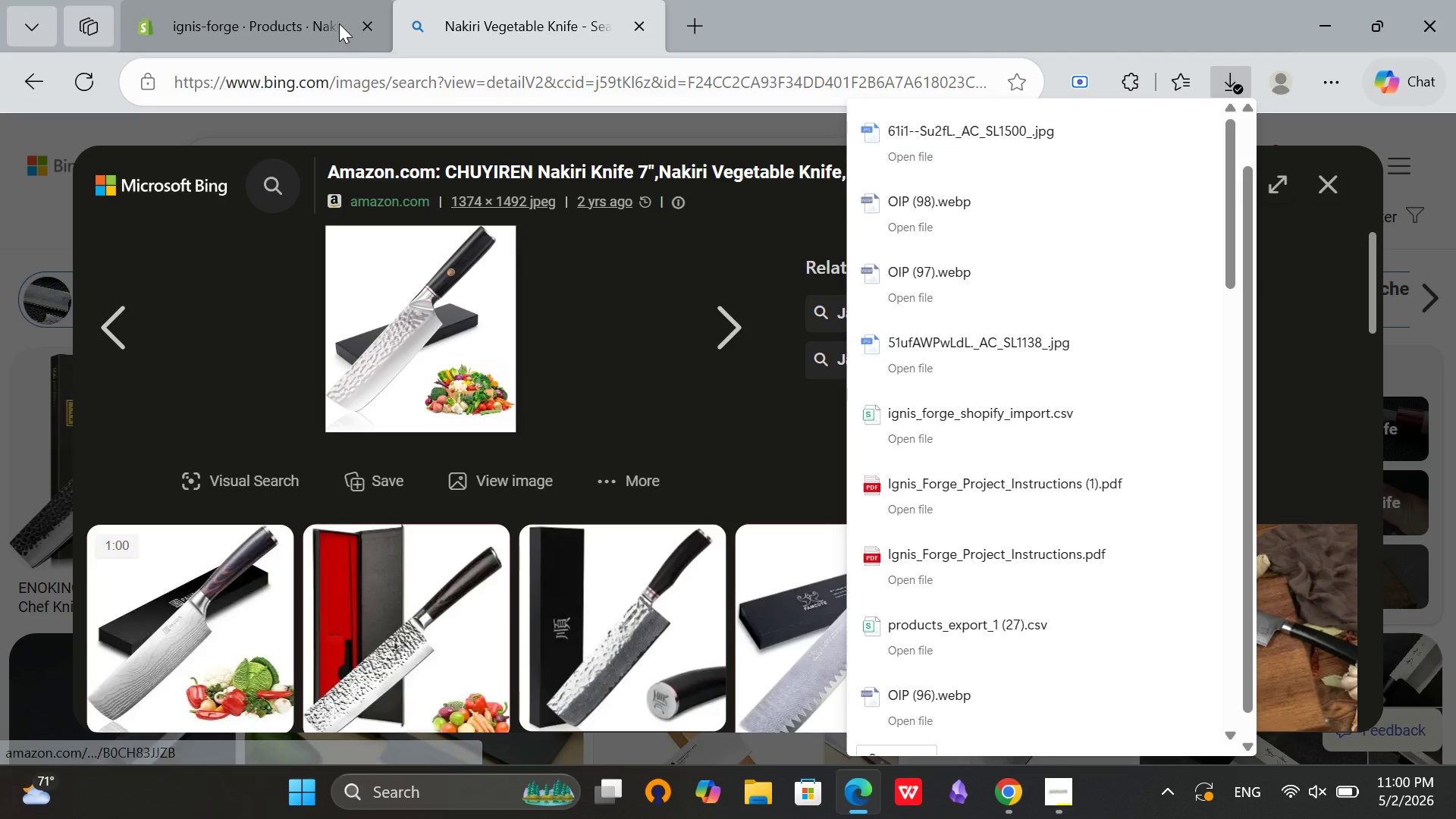 
left_click([307, 0])
 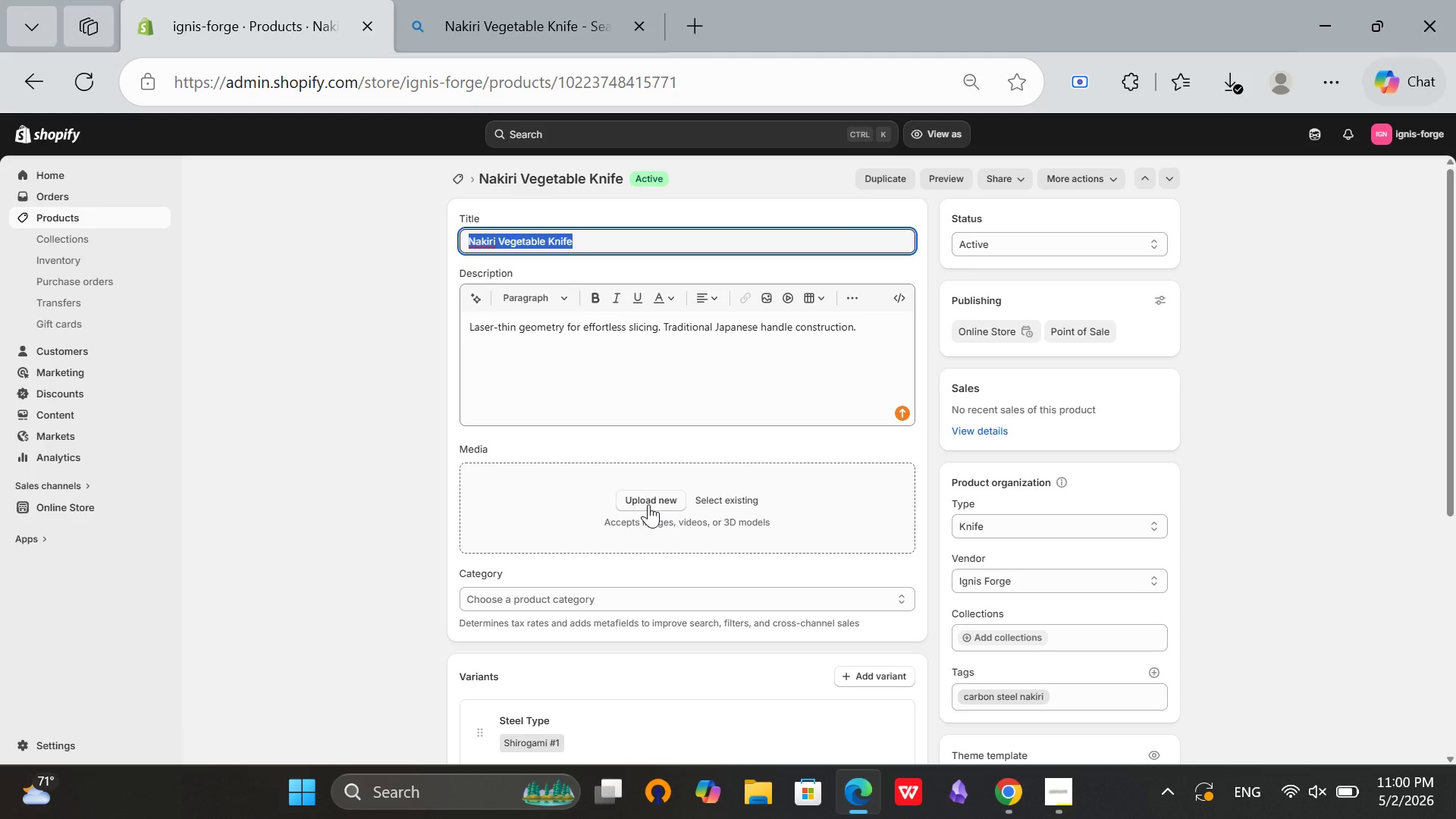 
left_click([645, 503])
 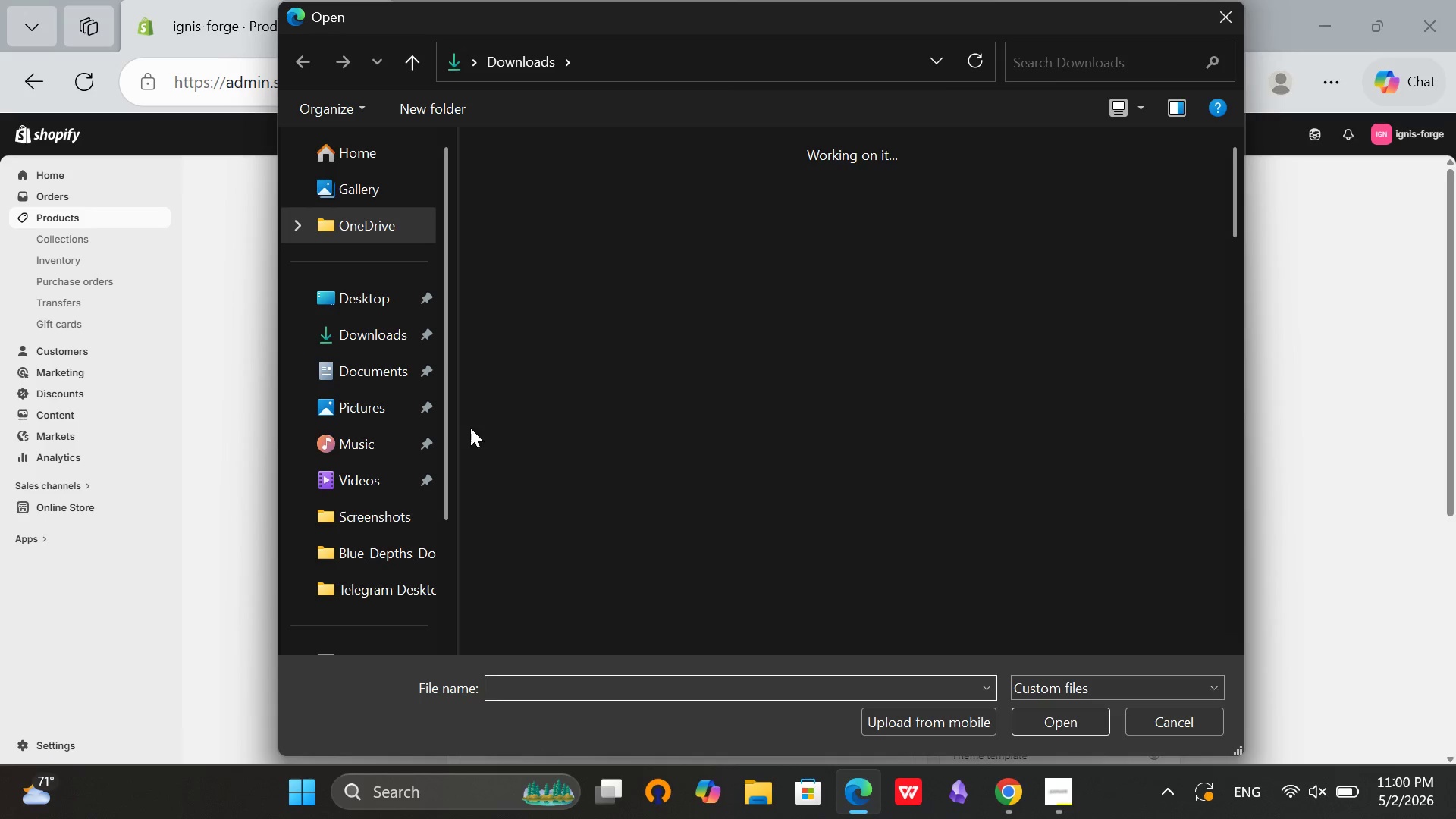 
left_click([371, 338])
 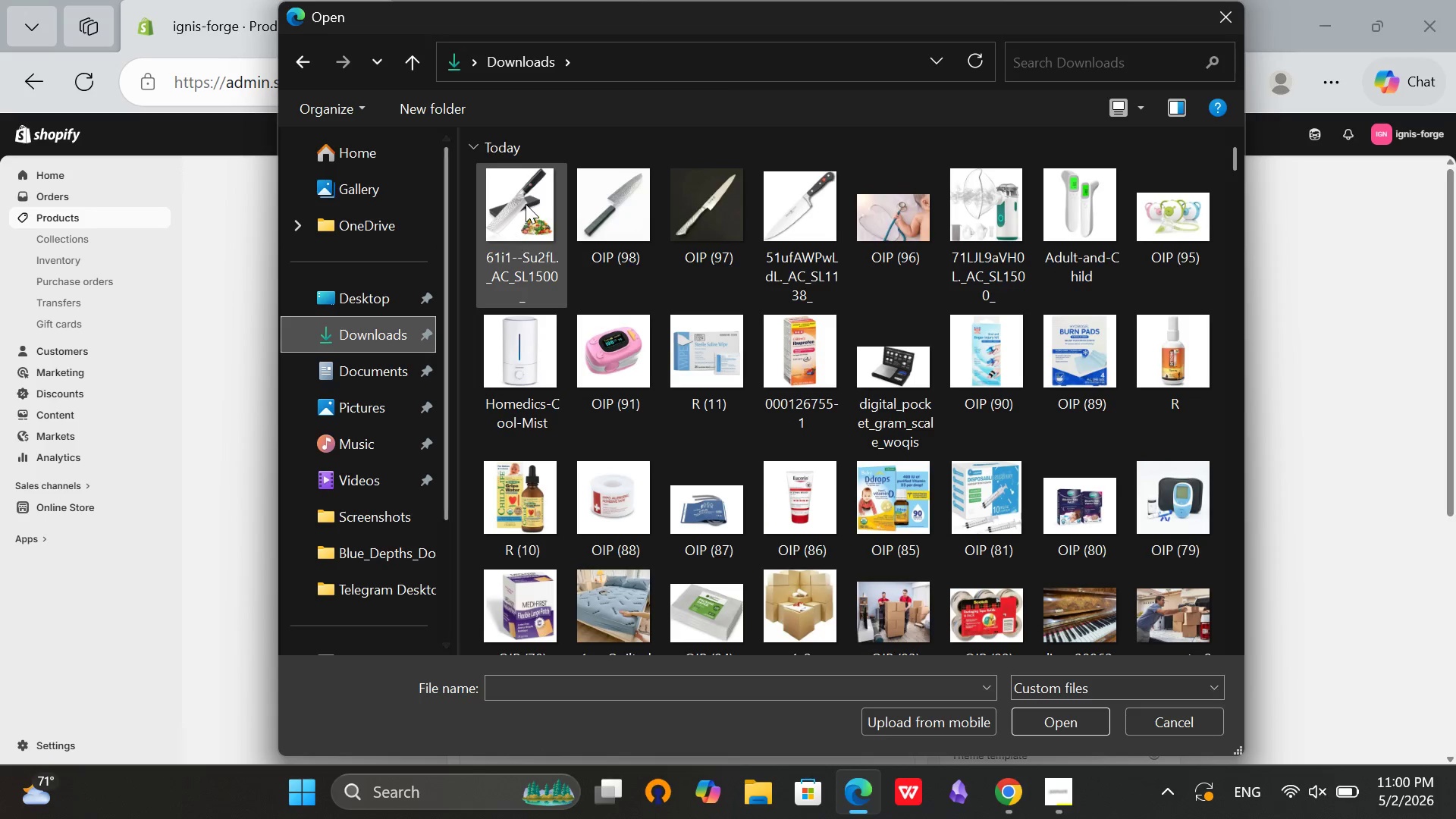 
left_click([526, 203])
 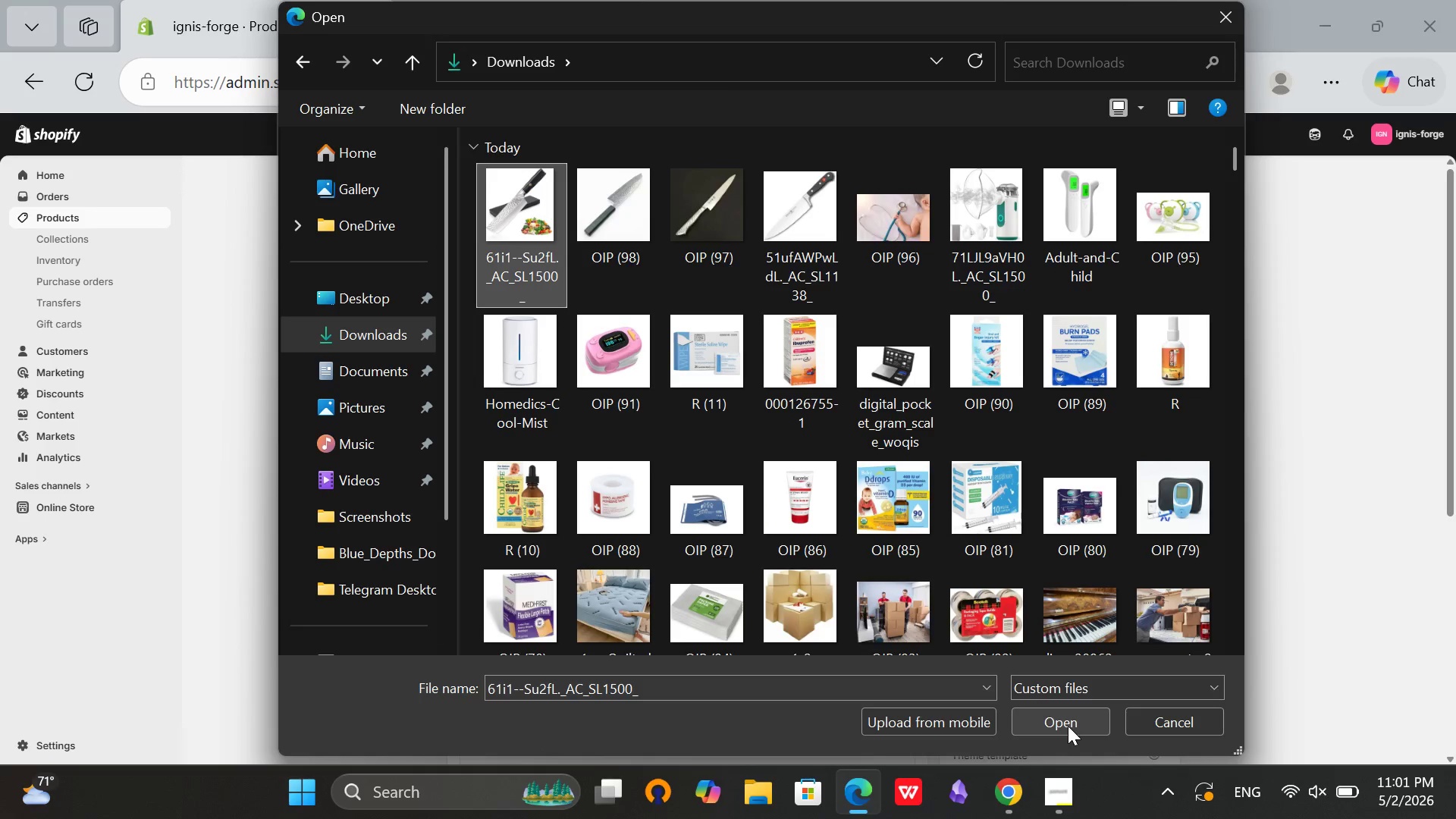 
left_click([1065, 721])
 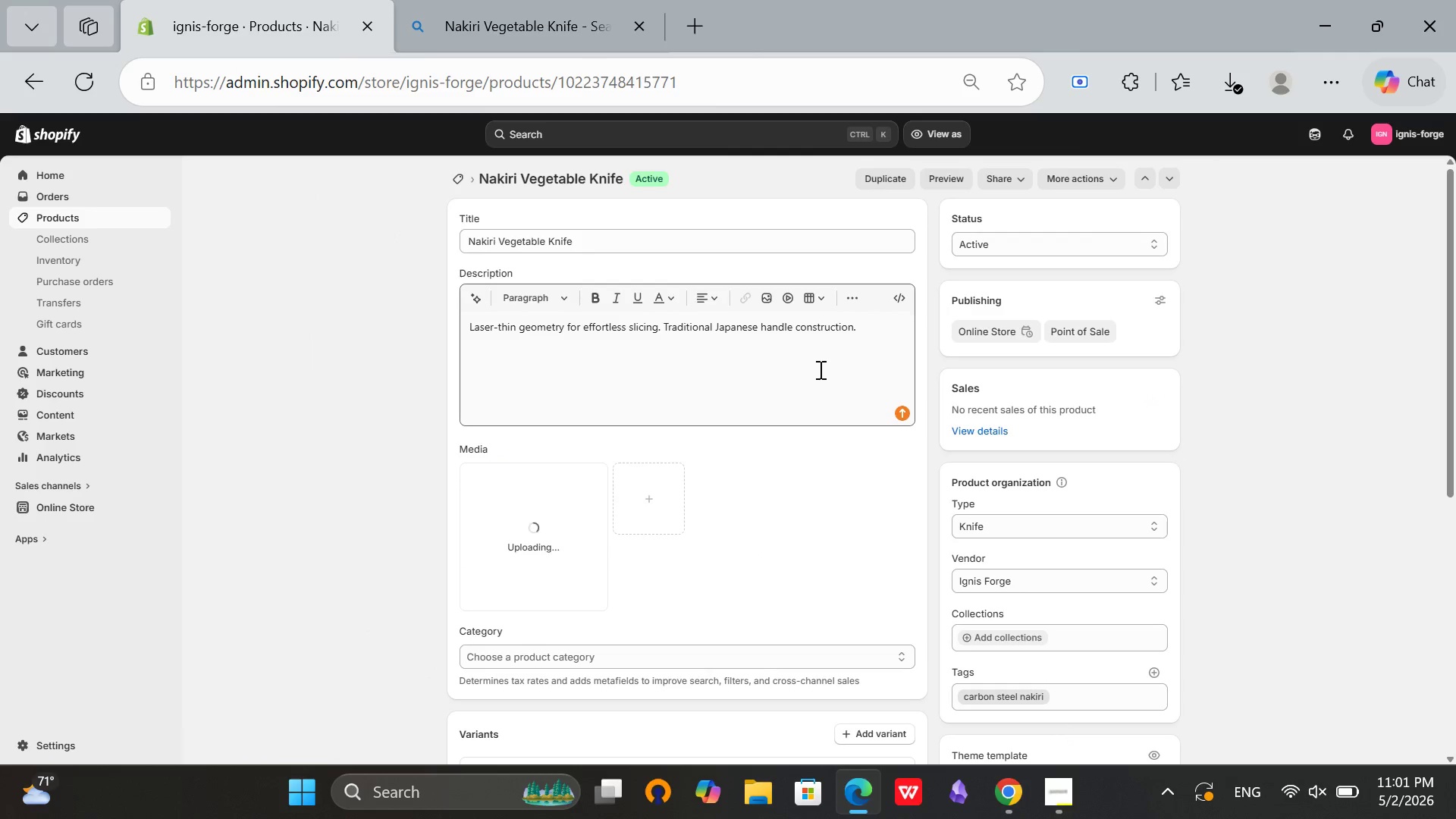 
scroll: coordinate [821, 560], scroll_direction: none, amount: 0.0
 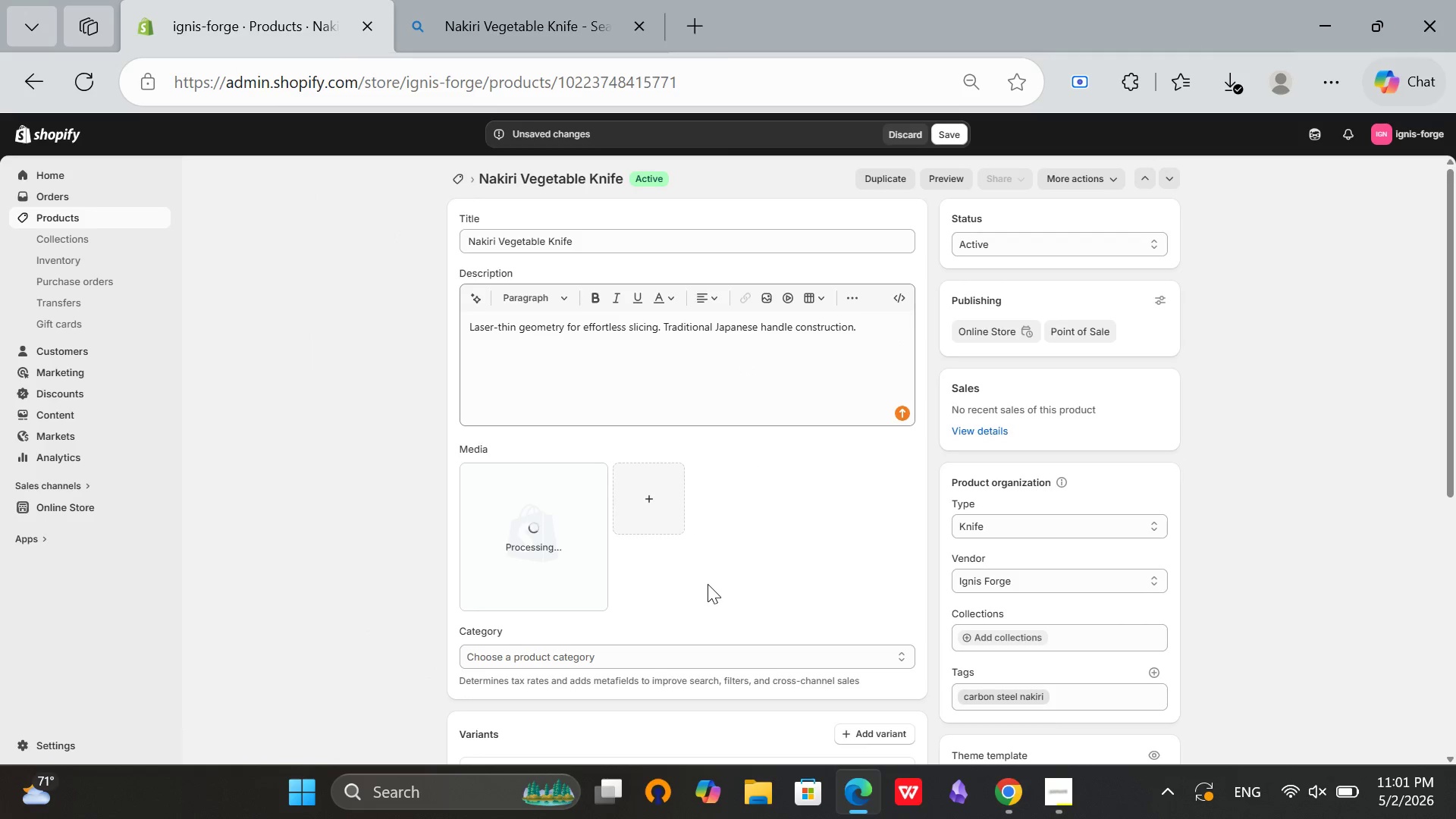 
scroll: coordinate [654, 512], scroll_direction: down, amount: 6.0
 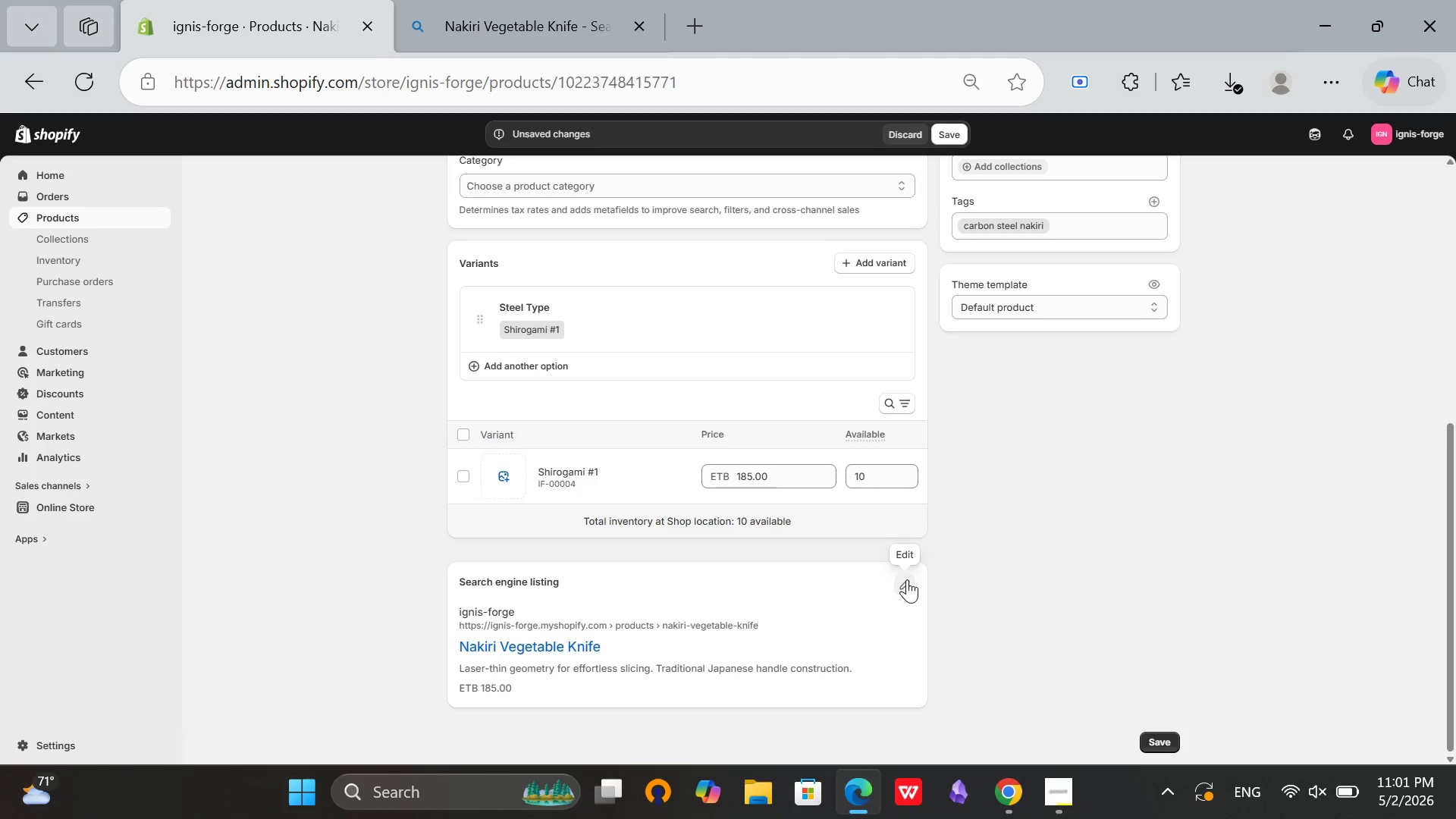 
left_click([907, 579])
 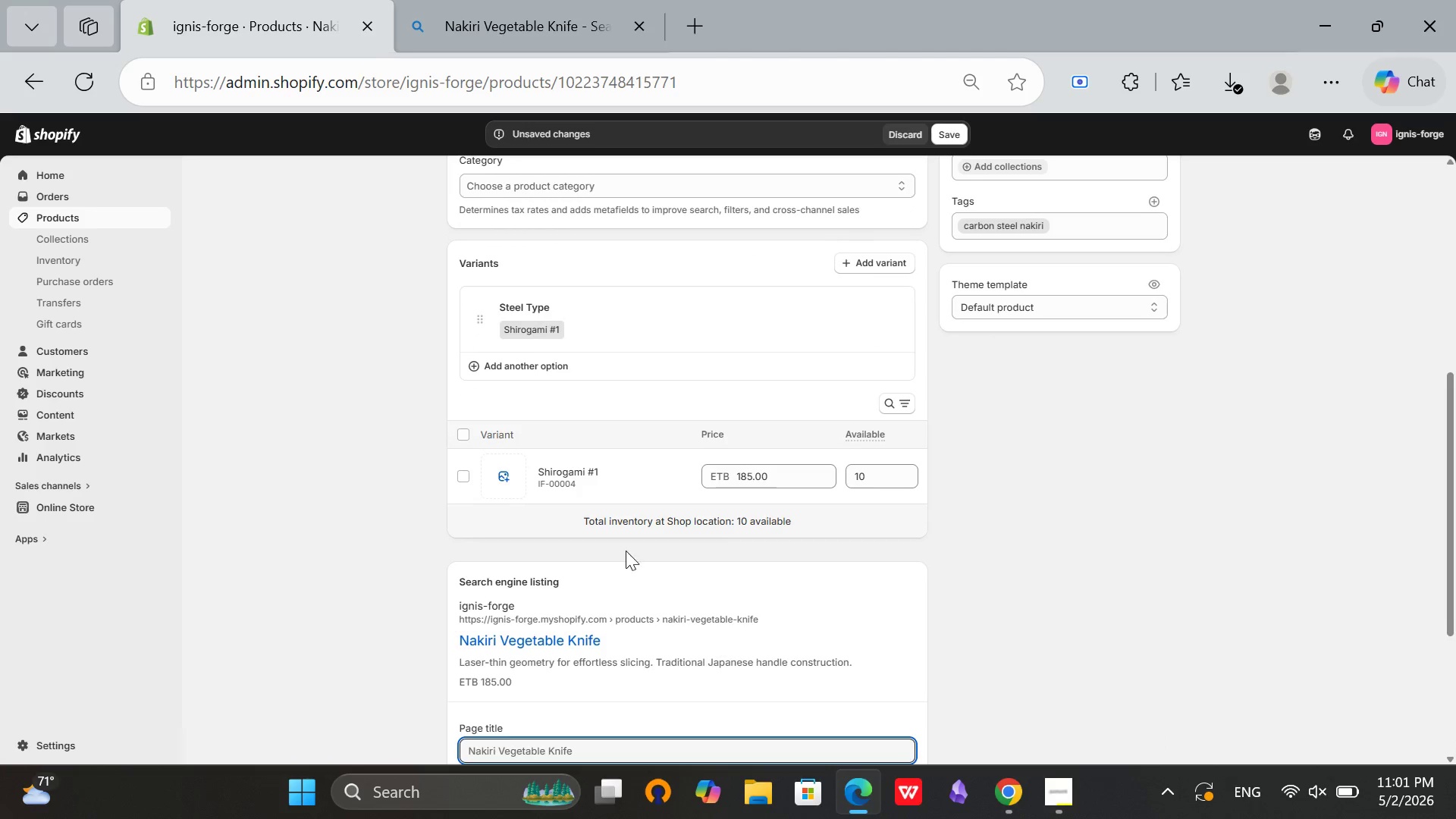 
scroll: coordinate [626, 551], scroll_direction: down, amount: 2.0
 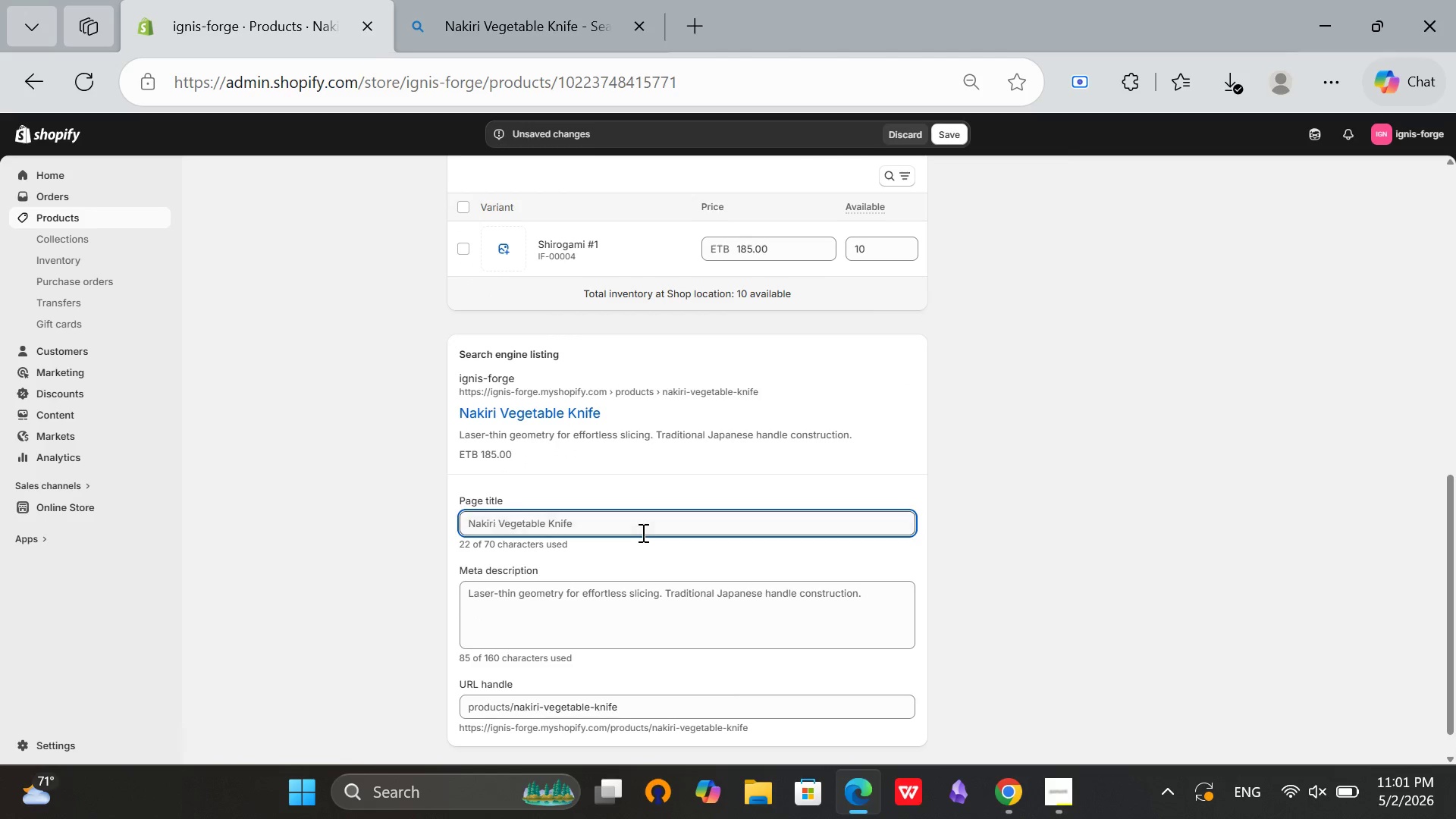 
left_click([642, 532])
 